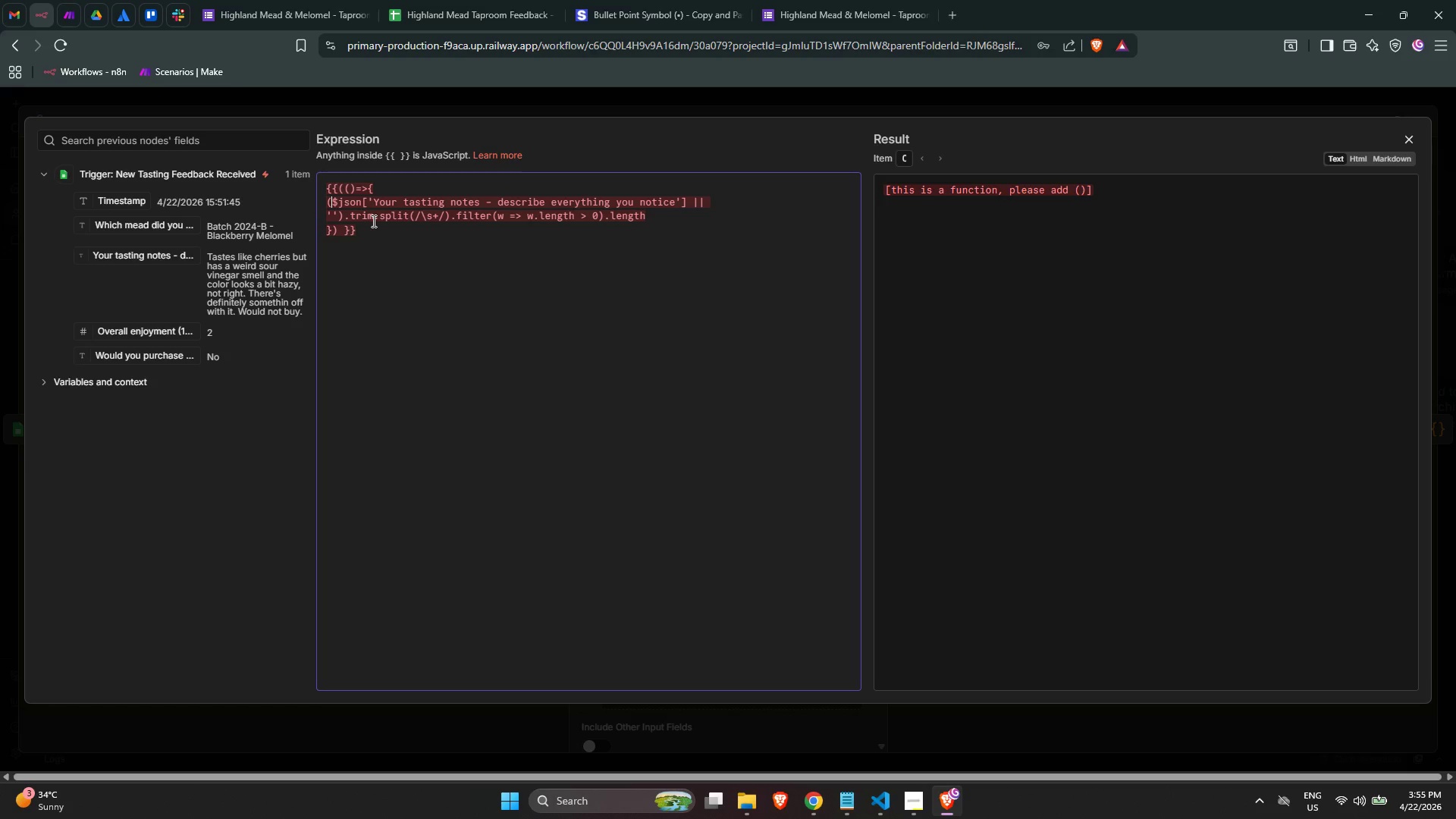 
left_click([651, 211])
 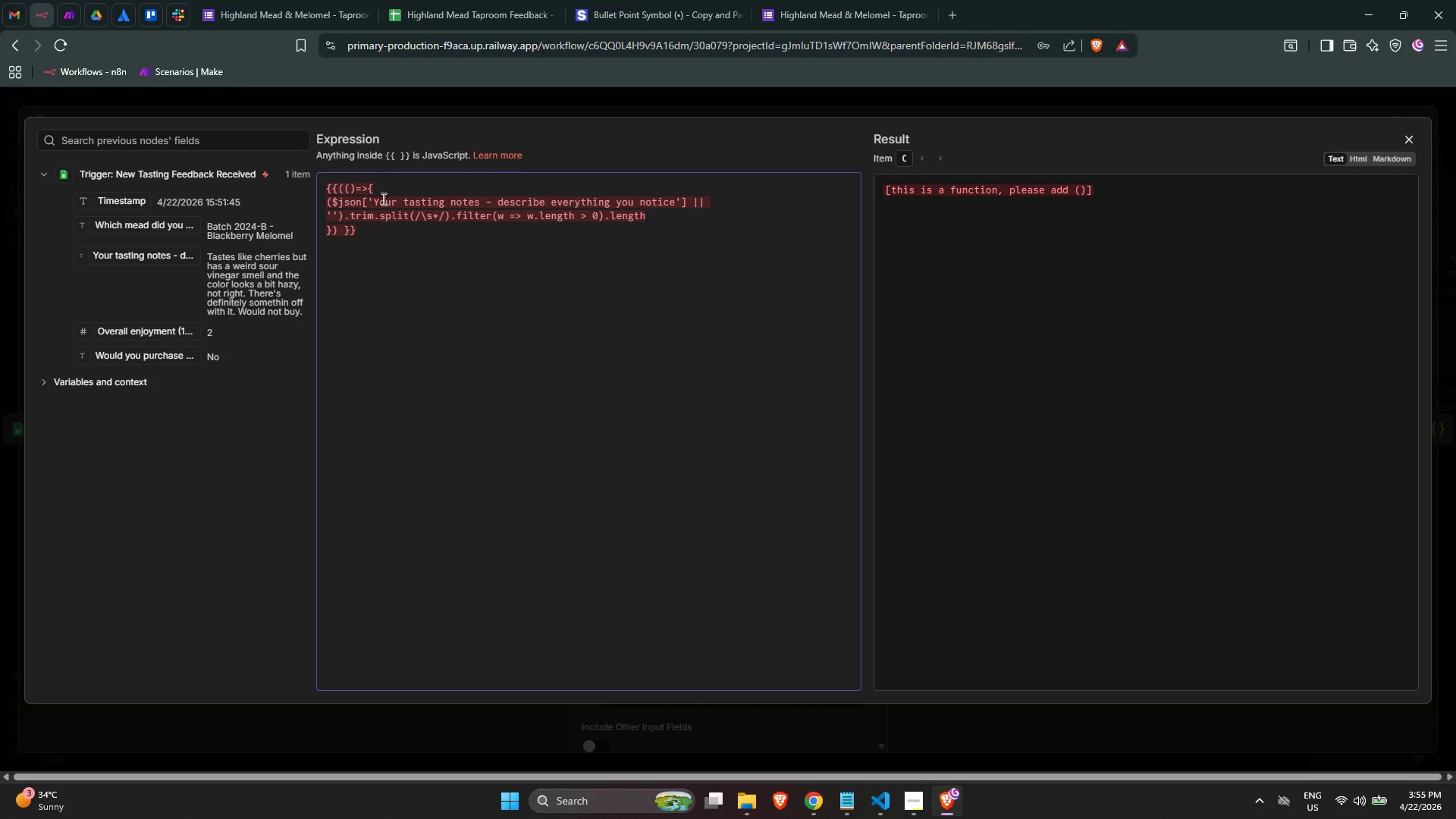 
left_click([325, 202])
 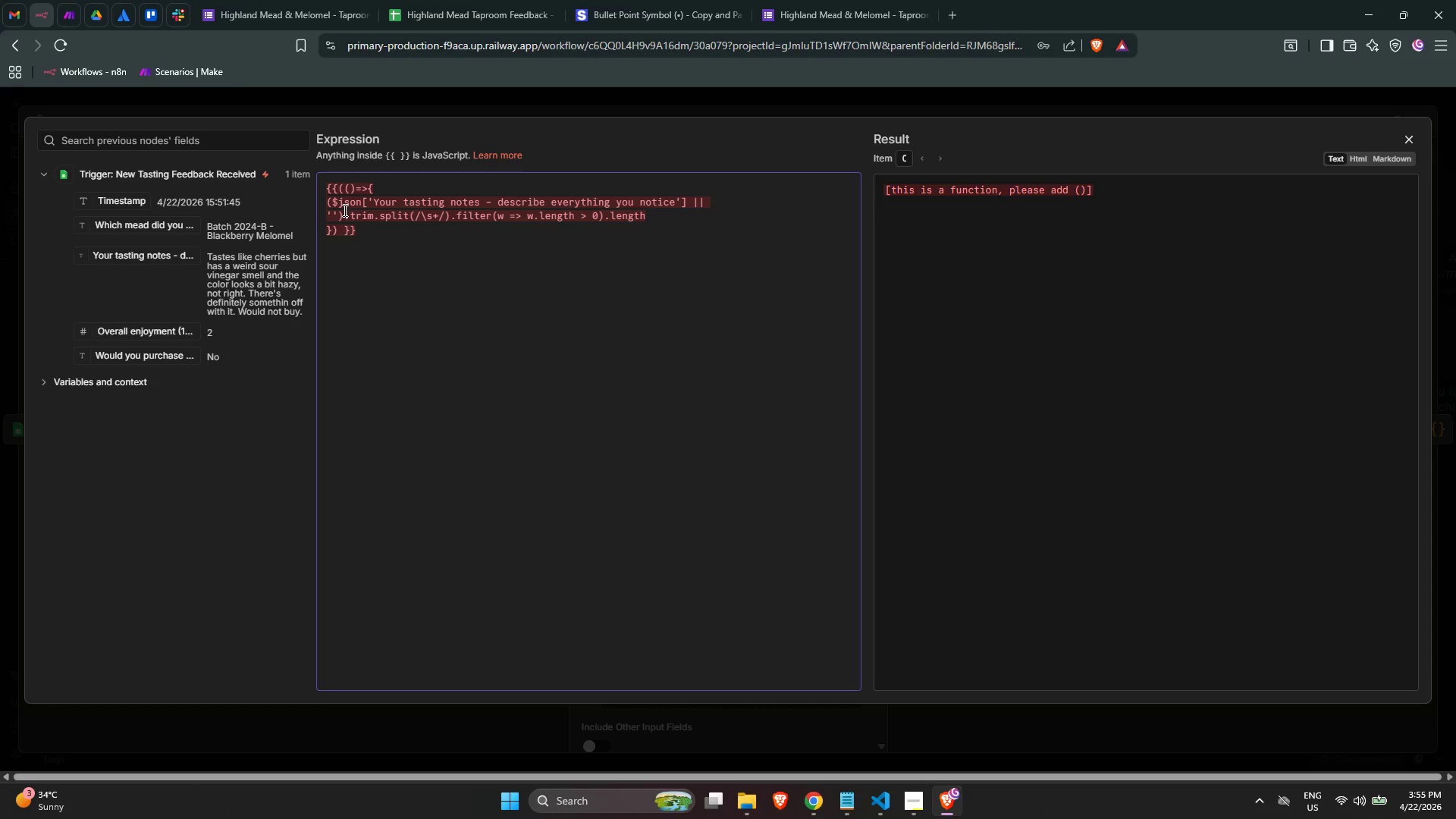 
type(return )
 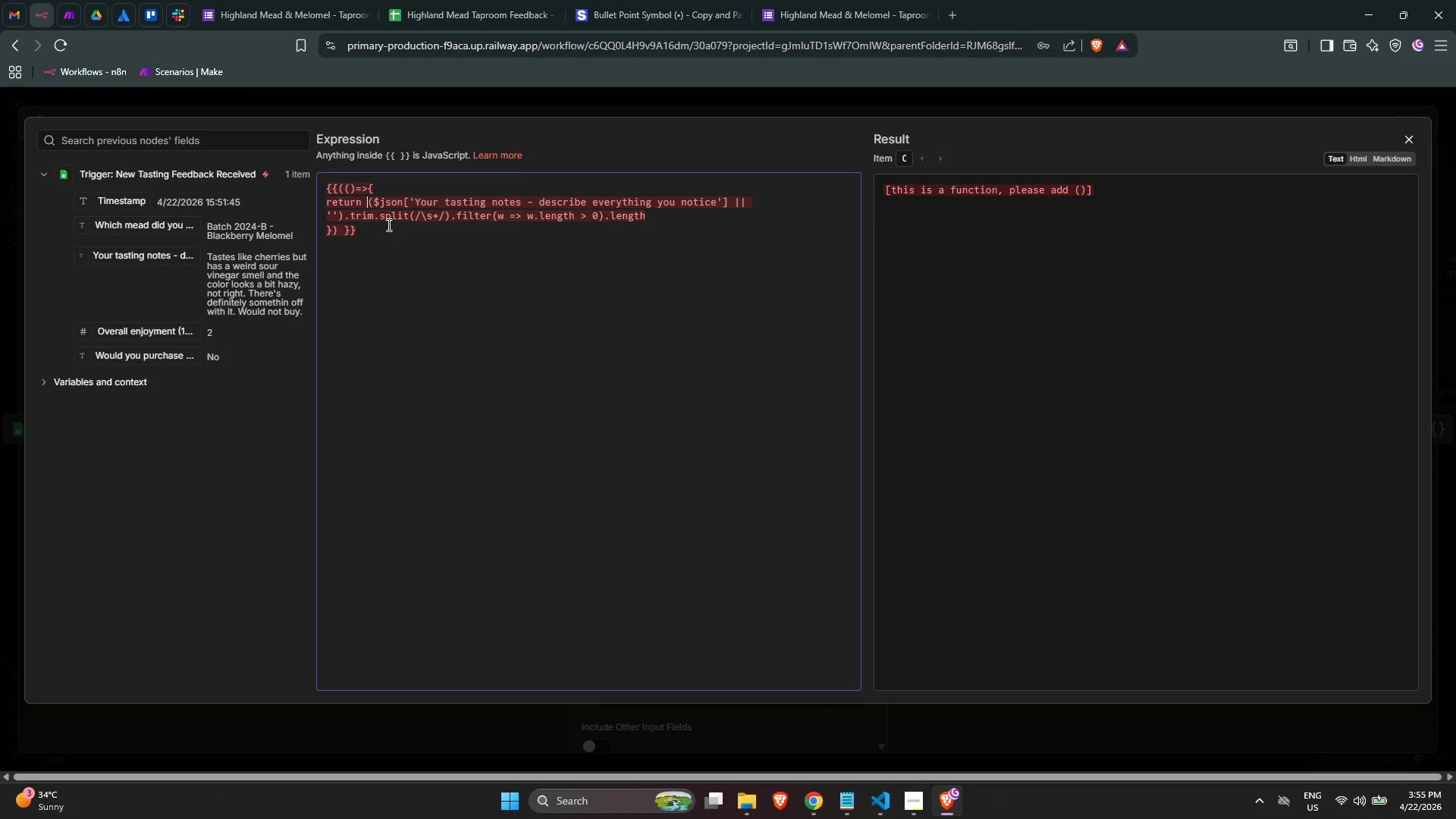 
left_click([497, 209])
 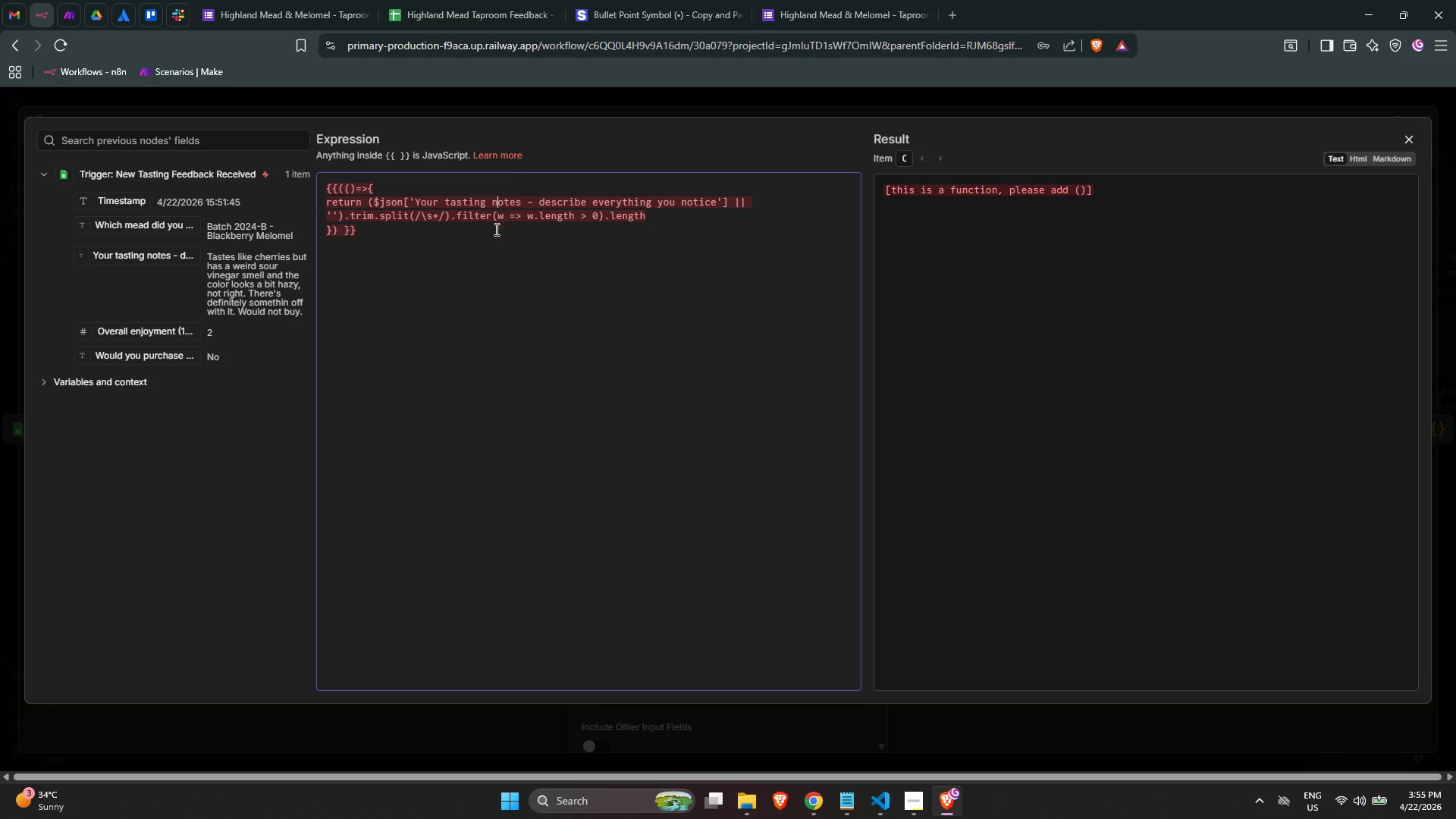 
left_click([468, 229])
 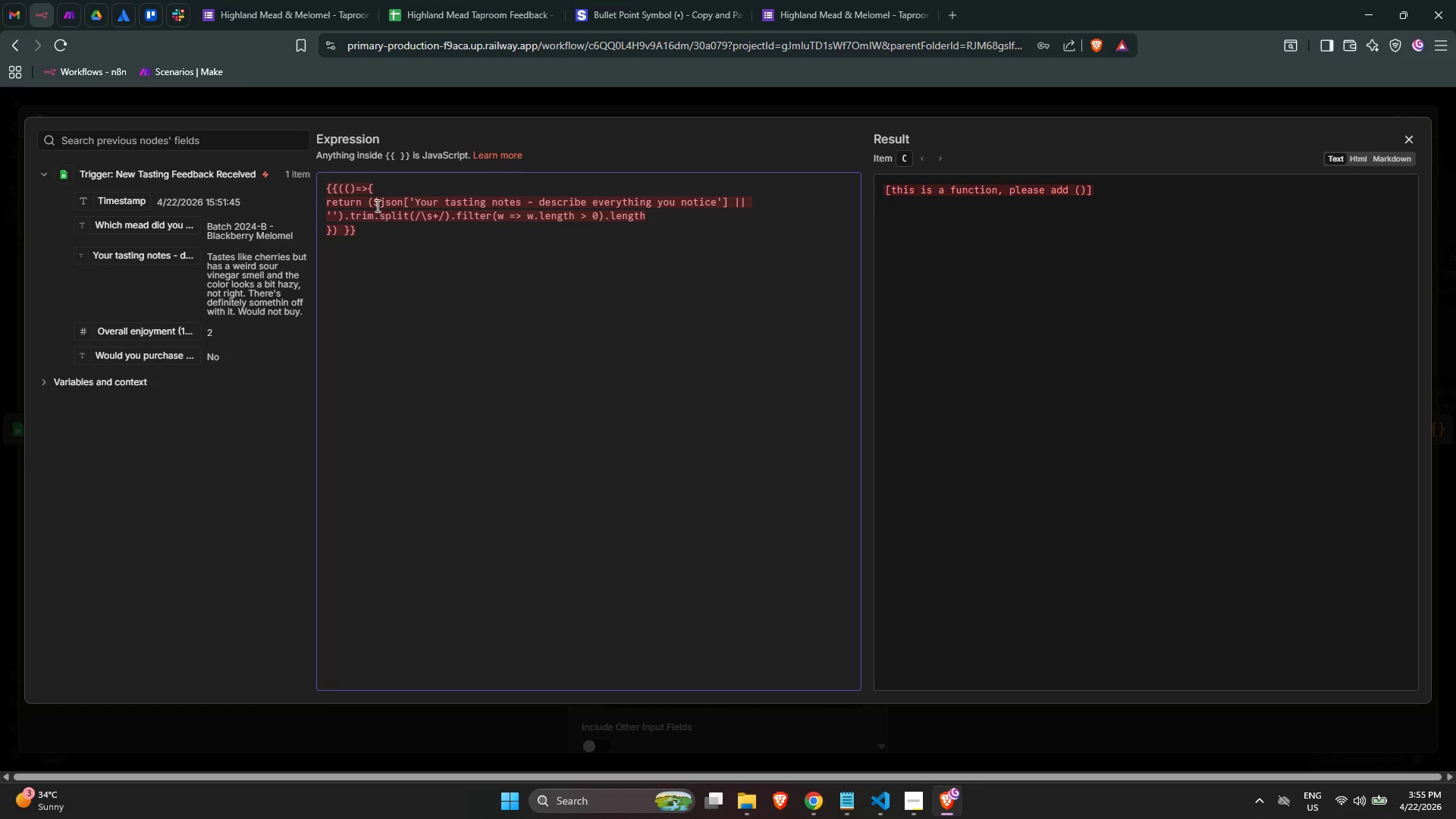 
left_click([372, 202])
 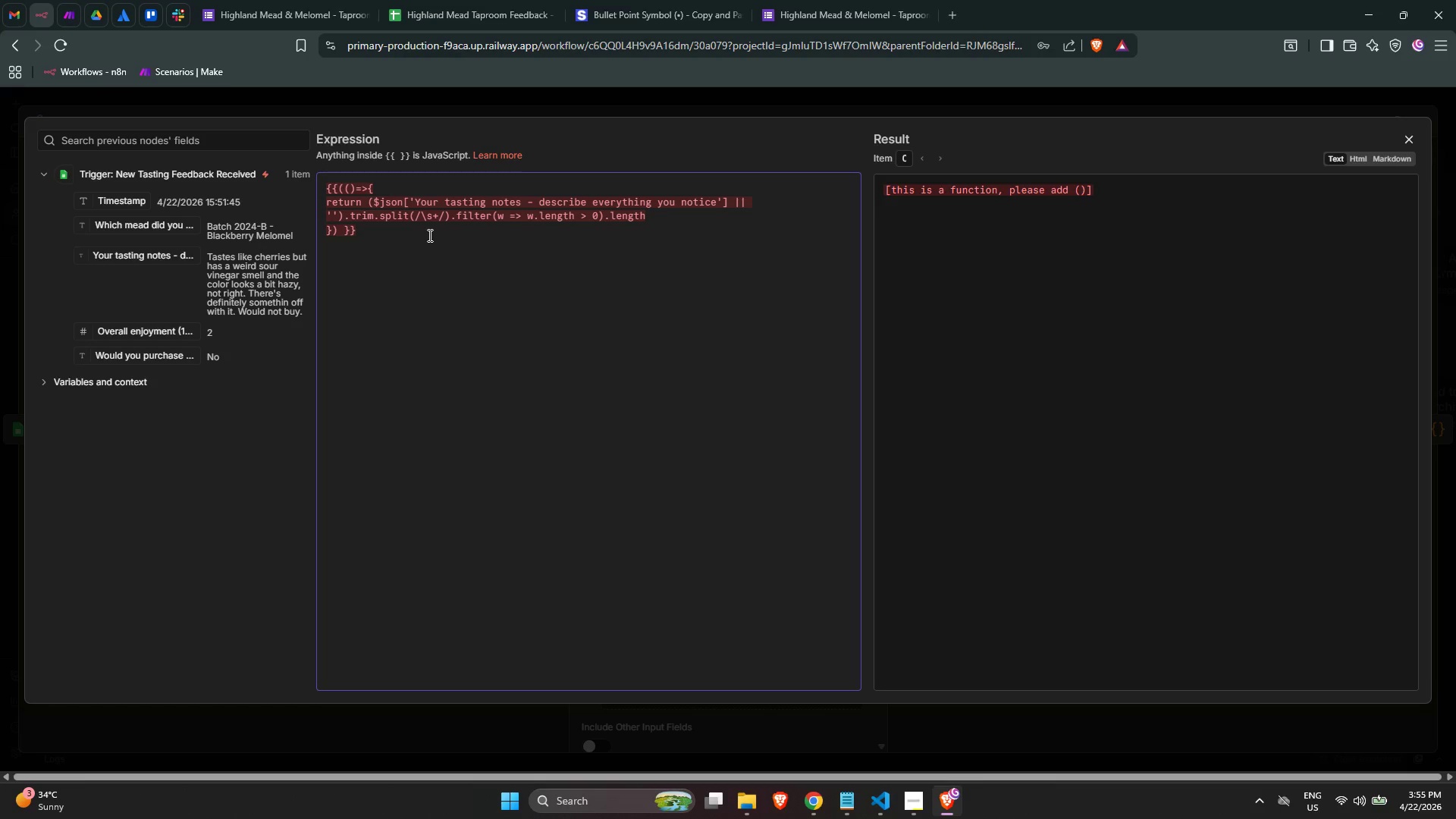 
wait(25.81)
 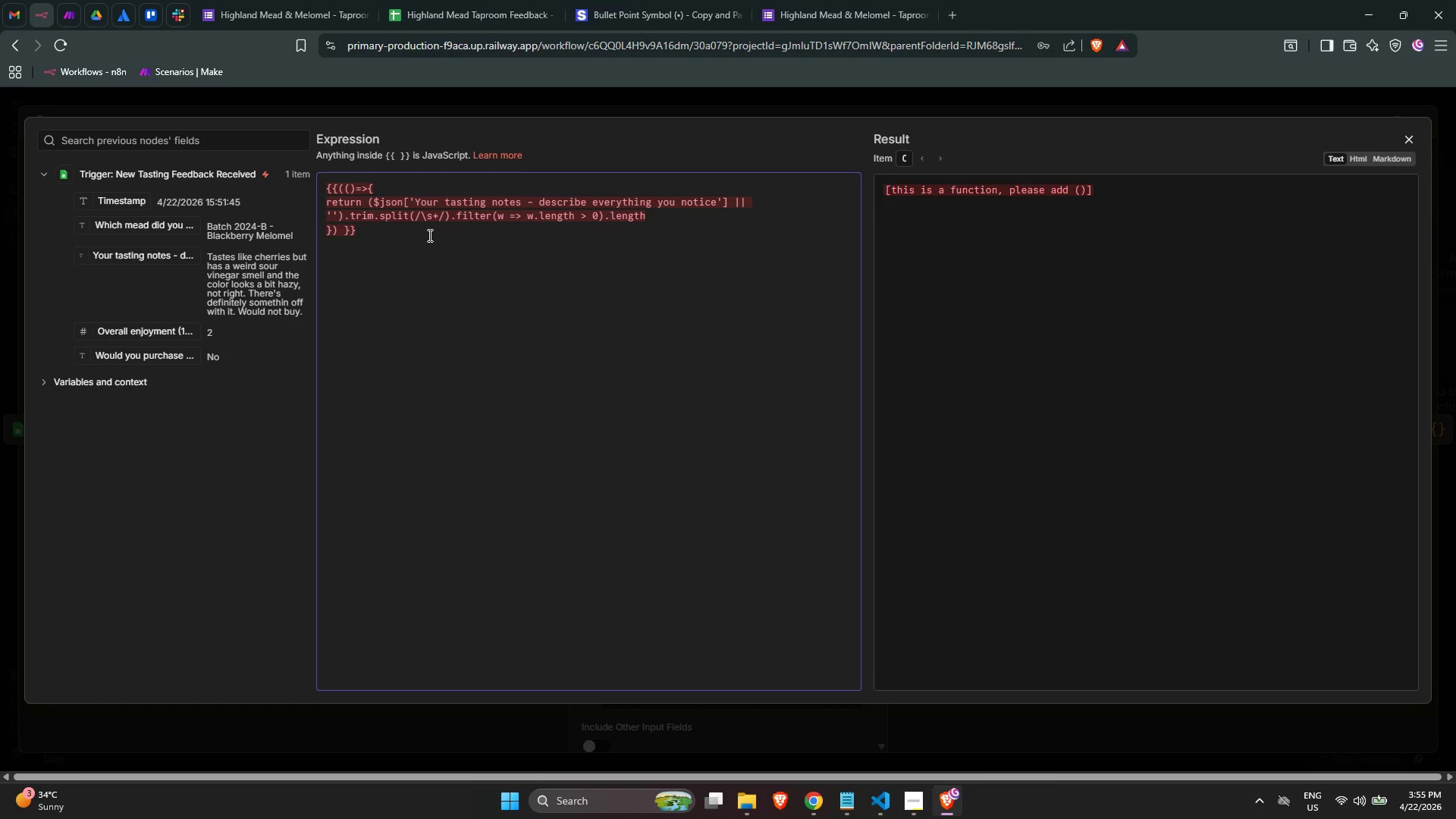 
left_click([634, 228])
 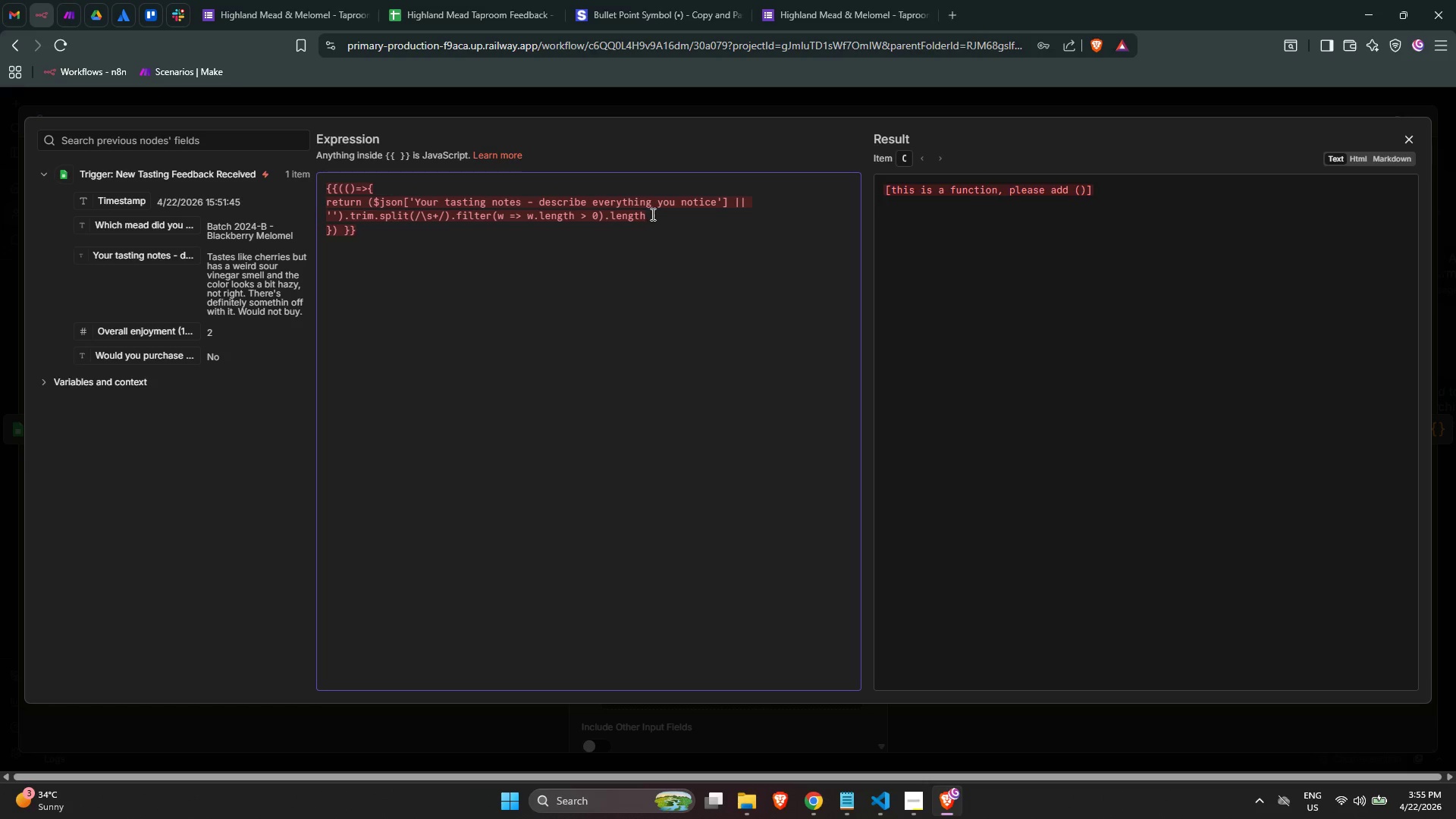 
left_click([652, 214])
 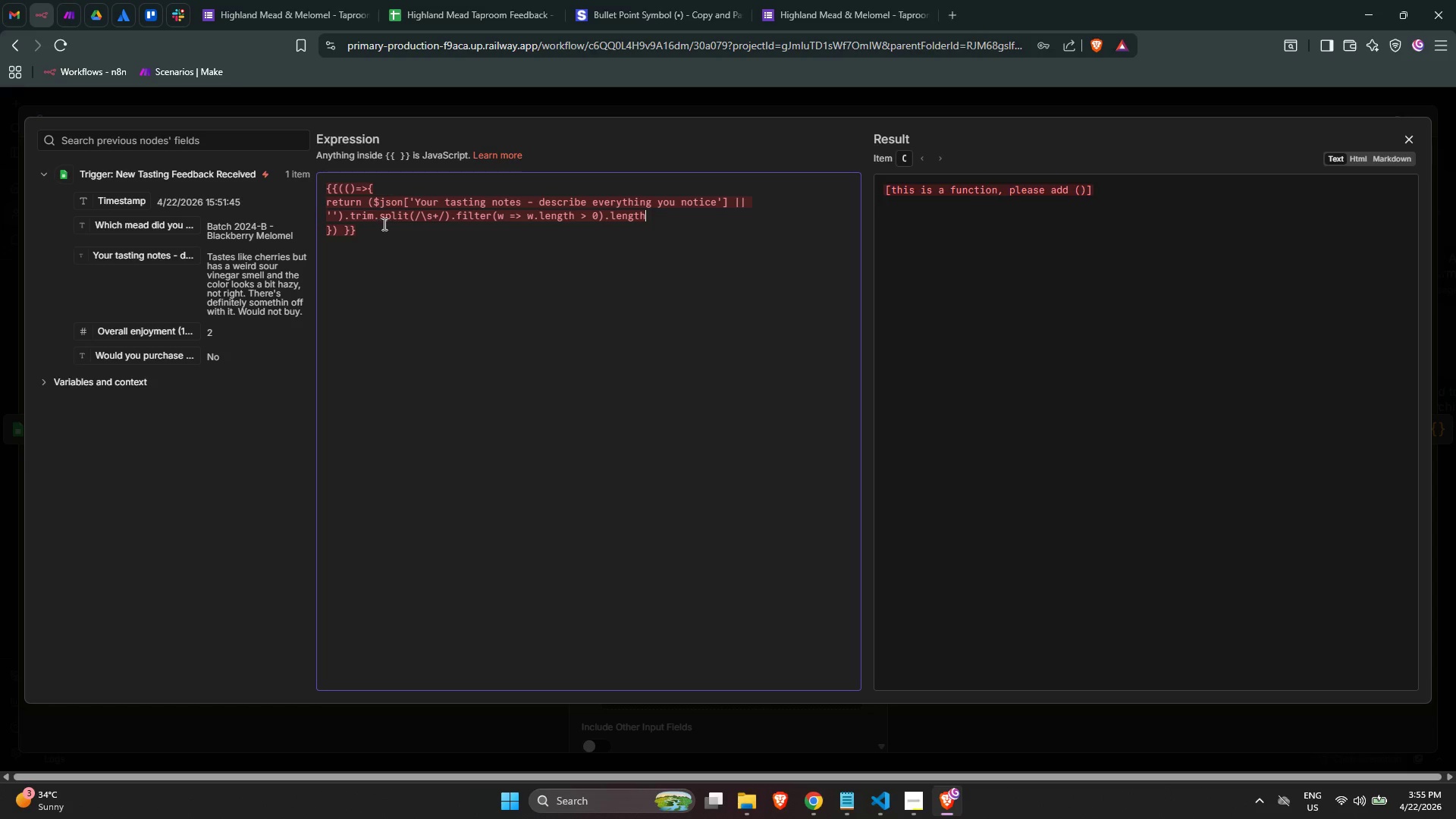 
left_click([389, 226])
 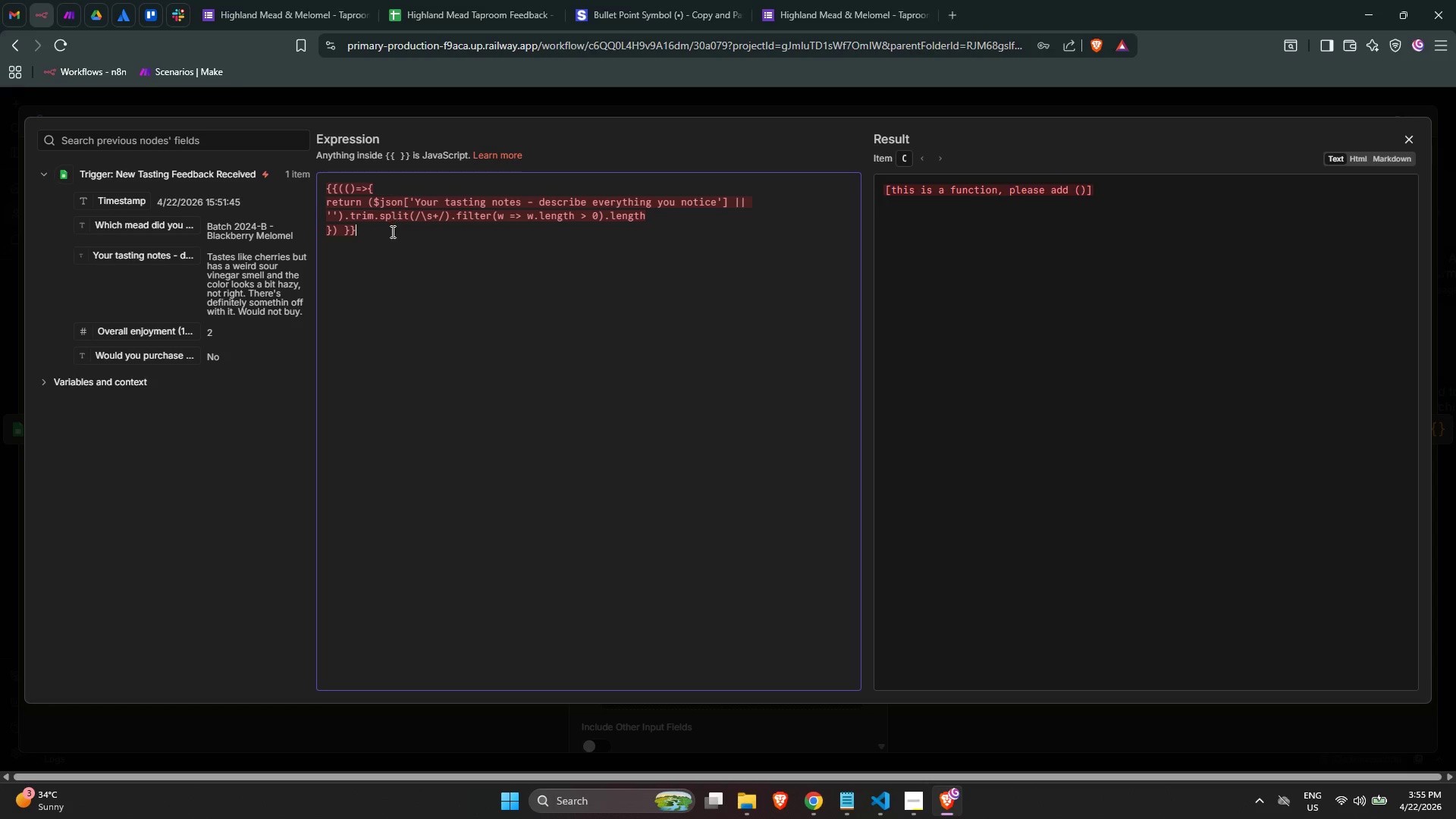 
key(Control+Z)
 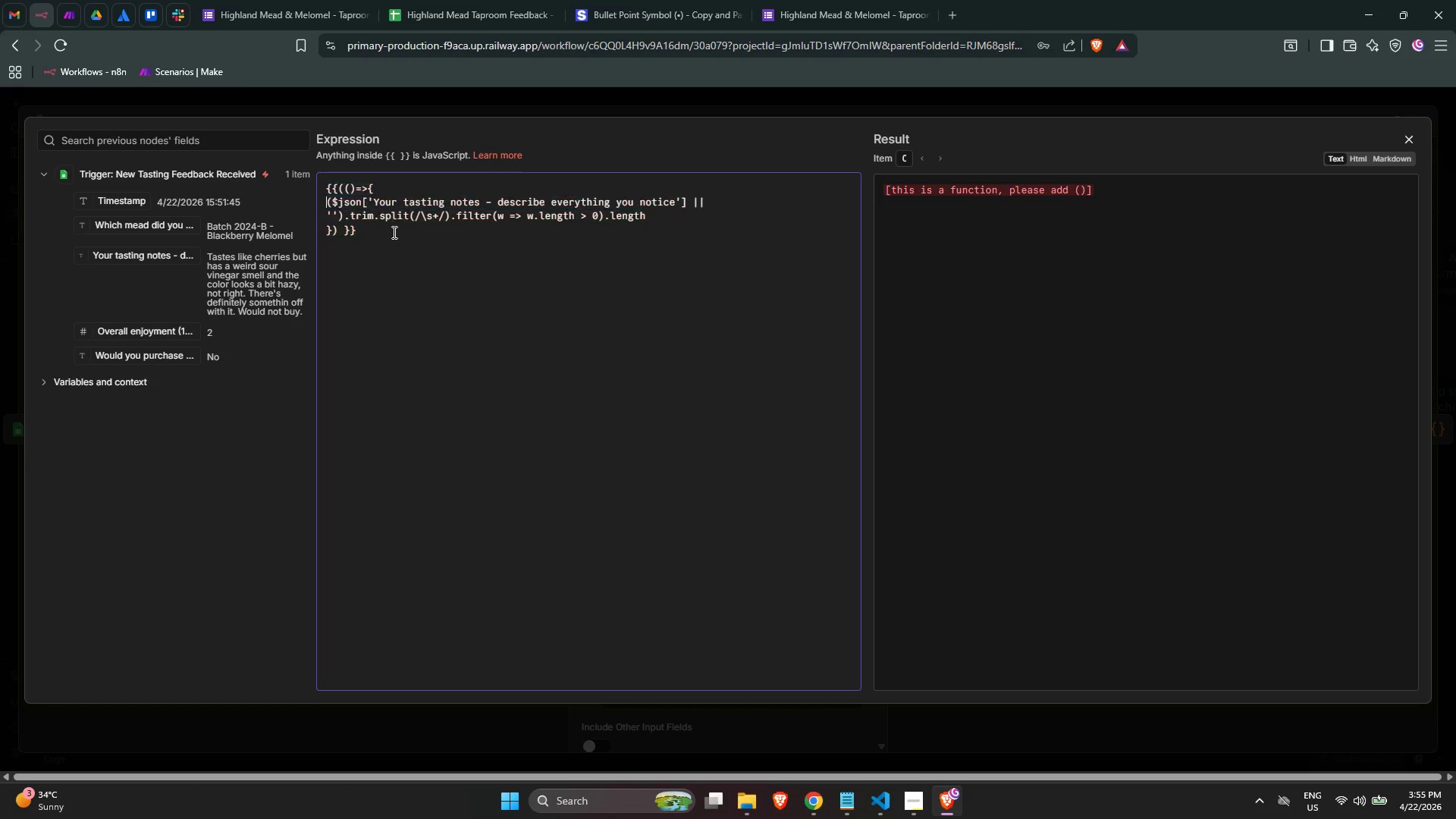 
key(Control+Z)
 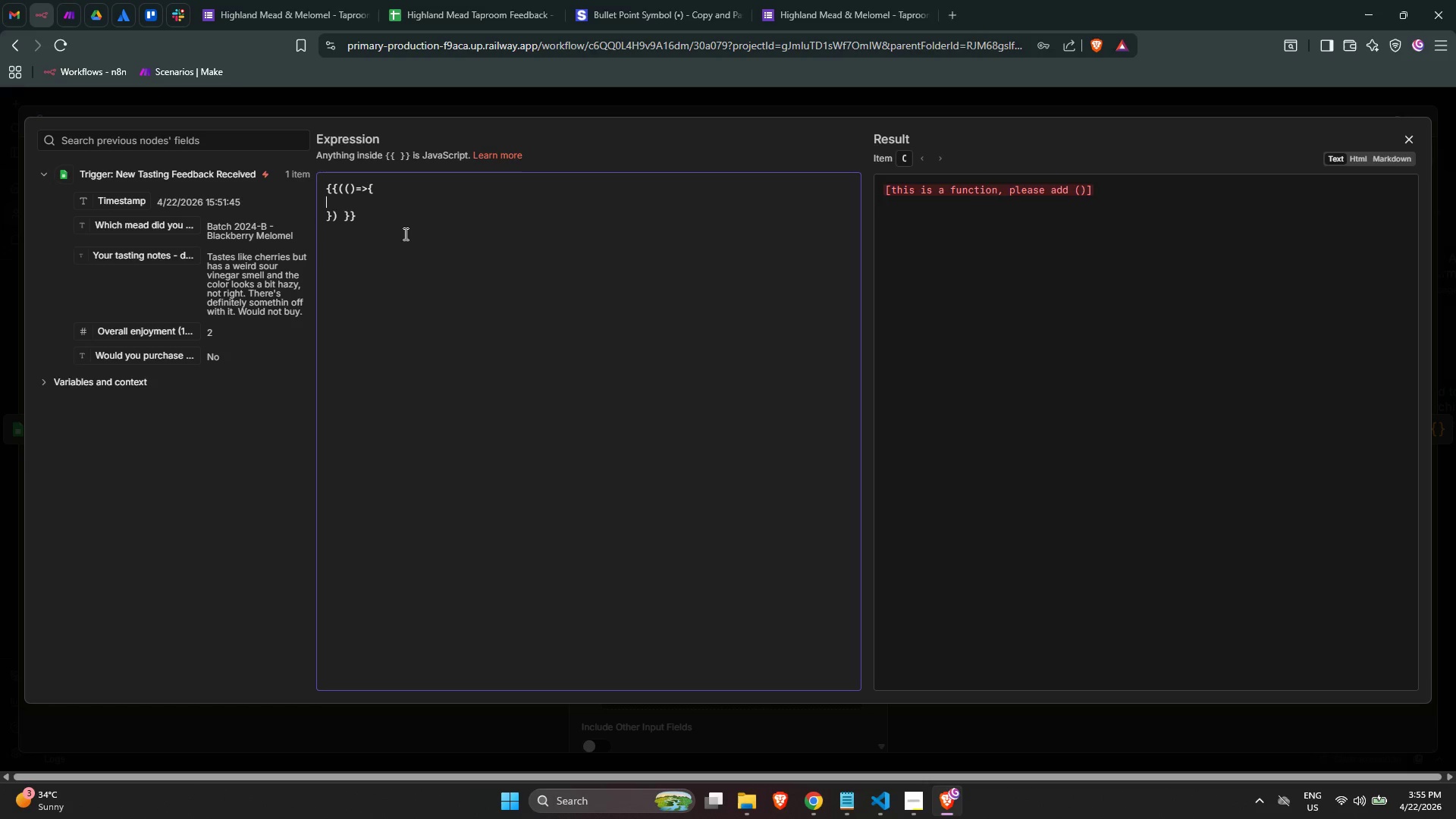 
key(Control+Z)
 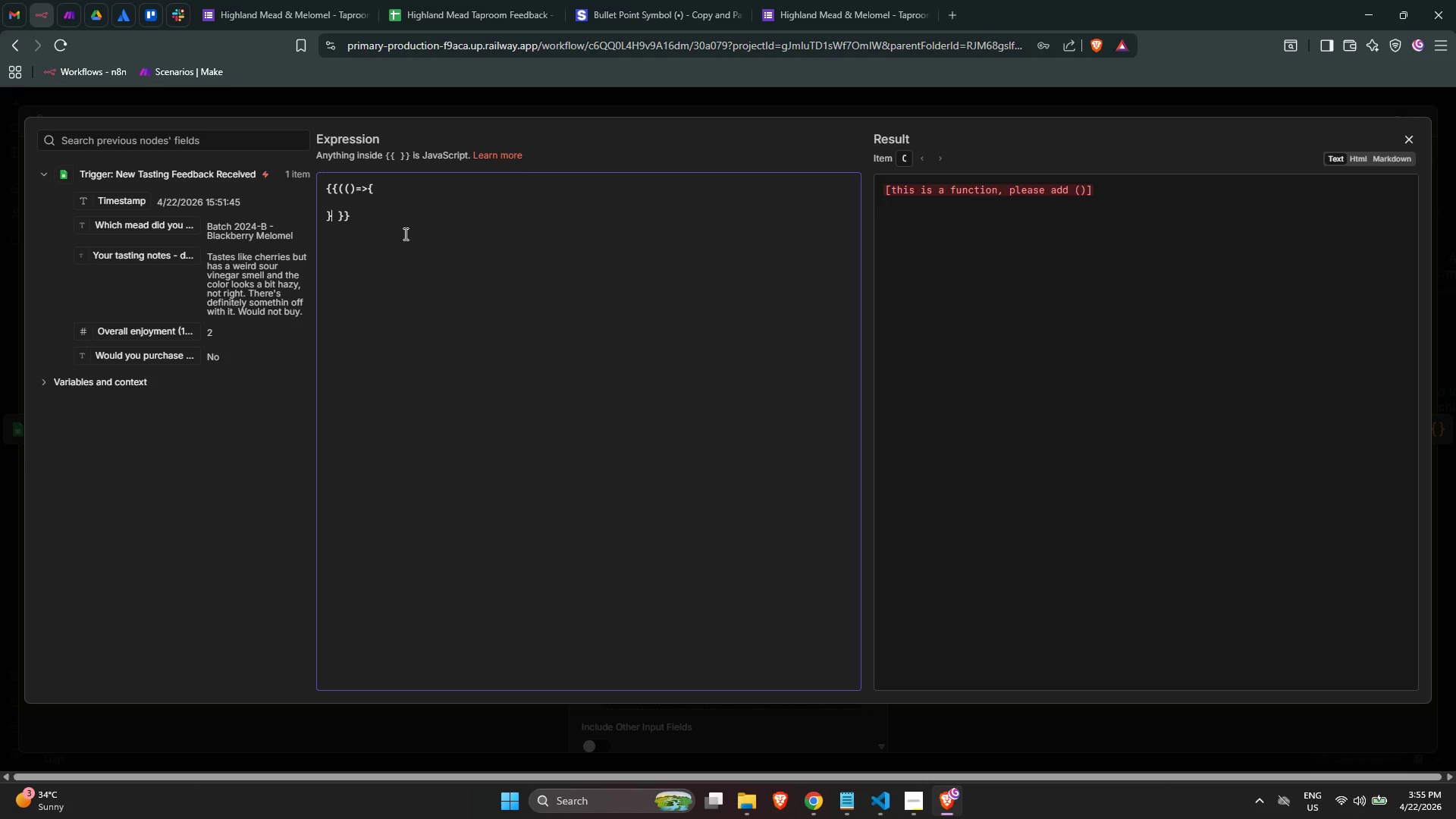 
key(Control+Z)
 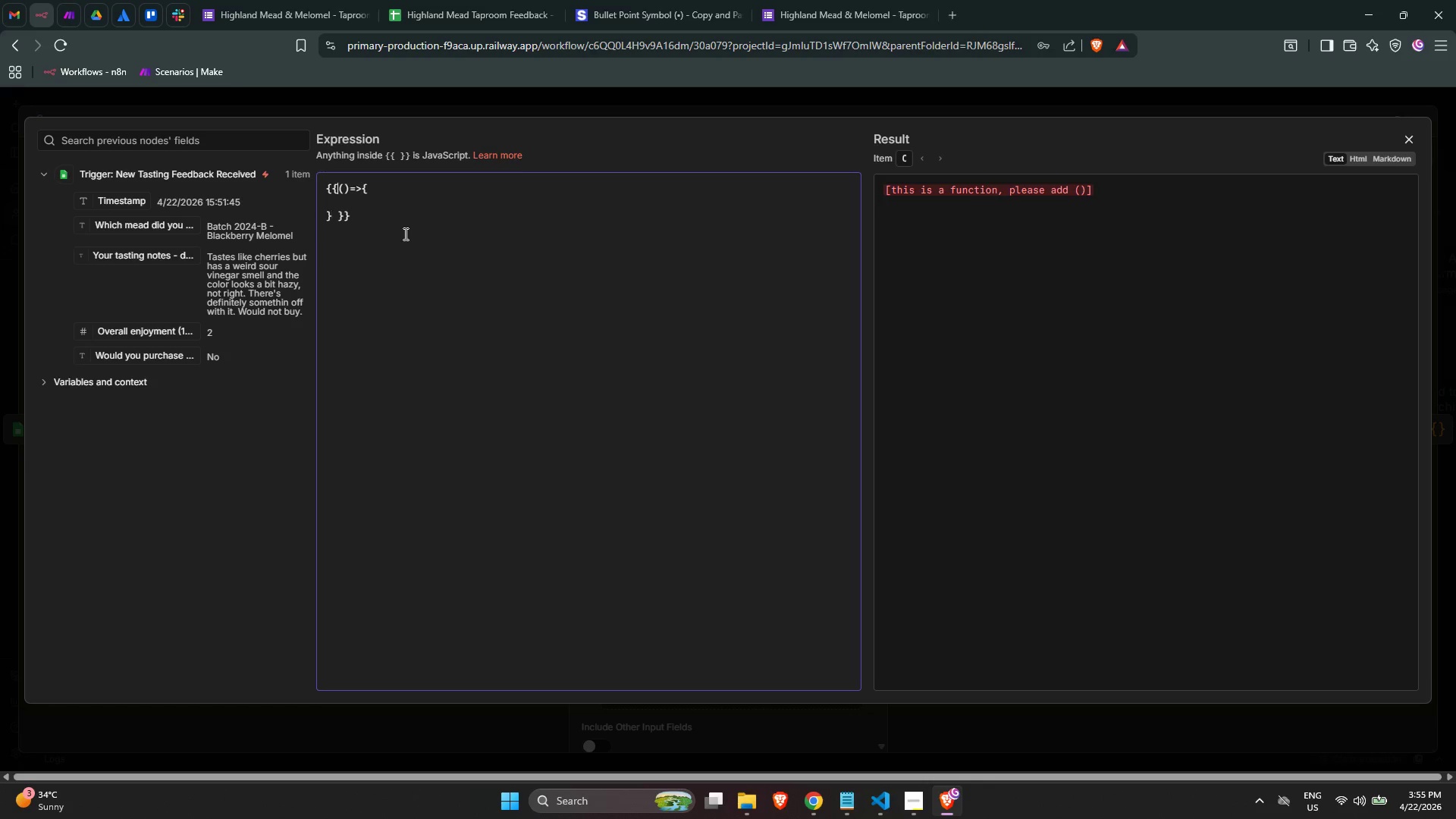 
key(Control+Z)
 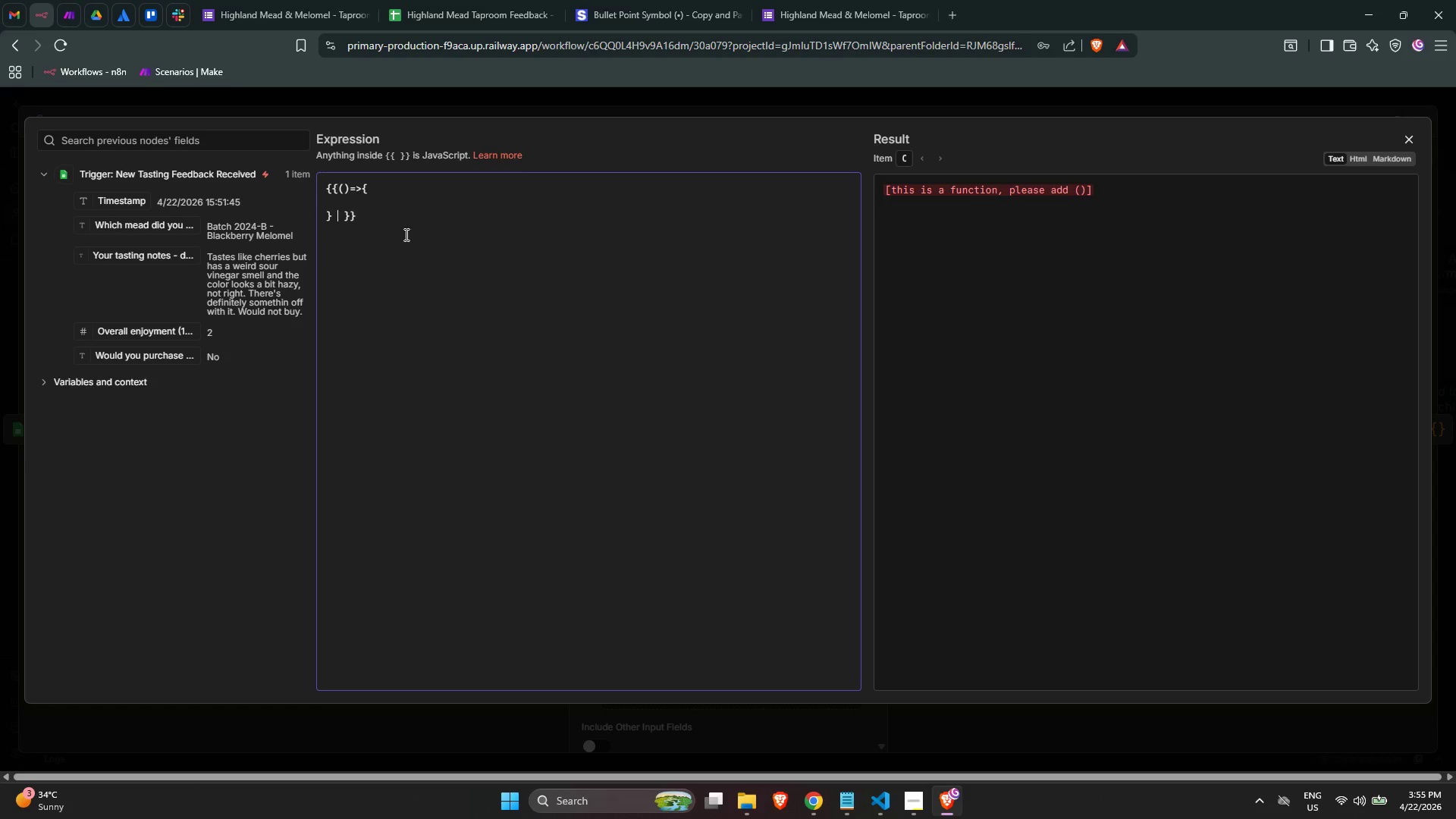 
key(Control+Z)
 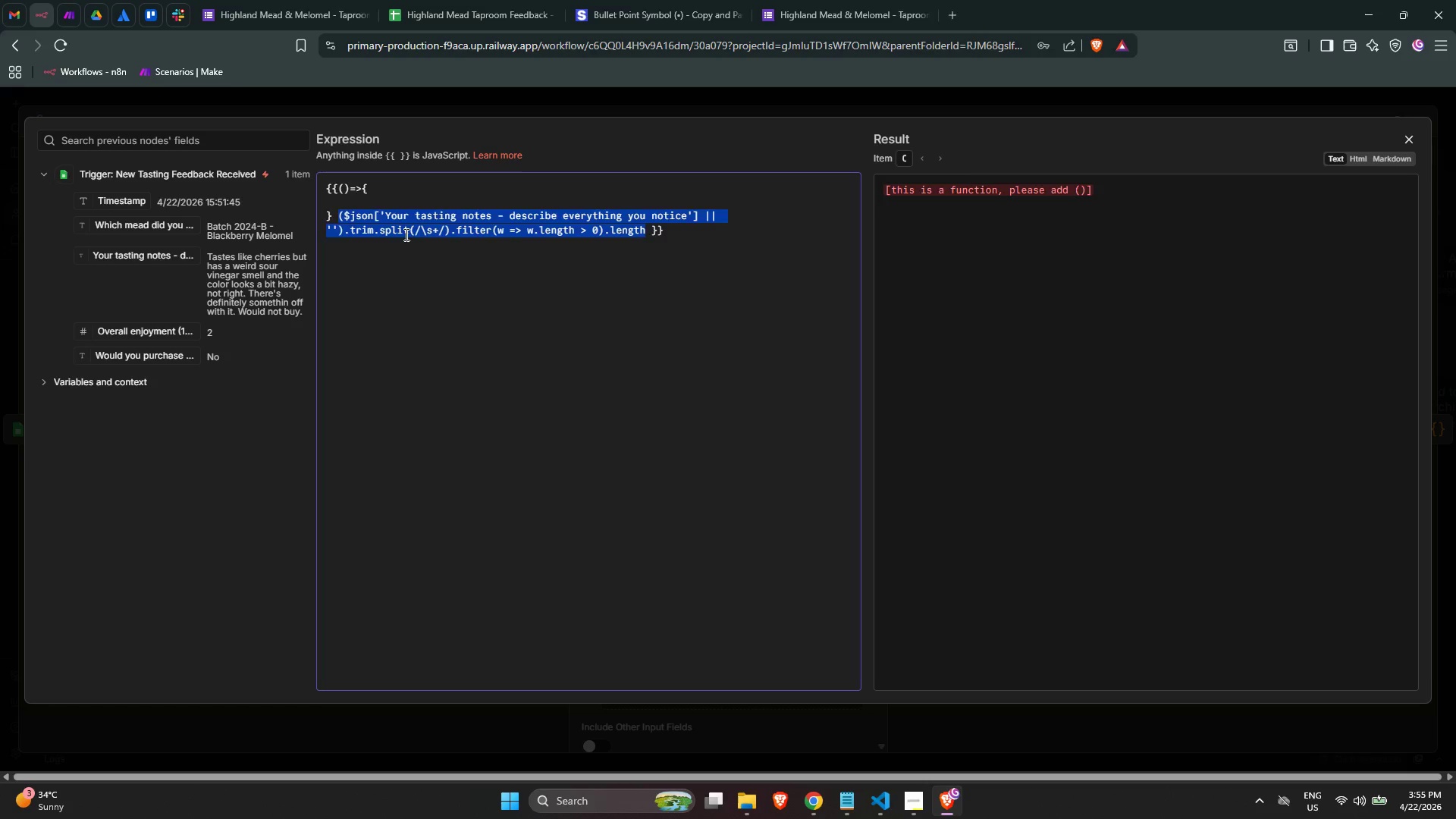 
key(Control+Z)
 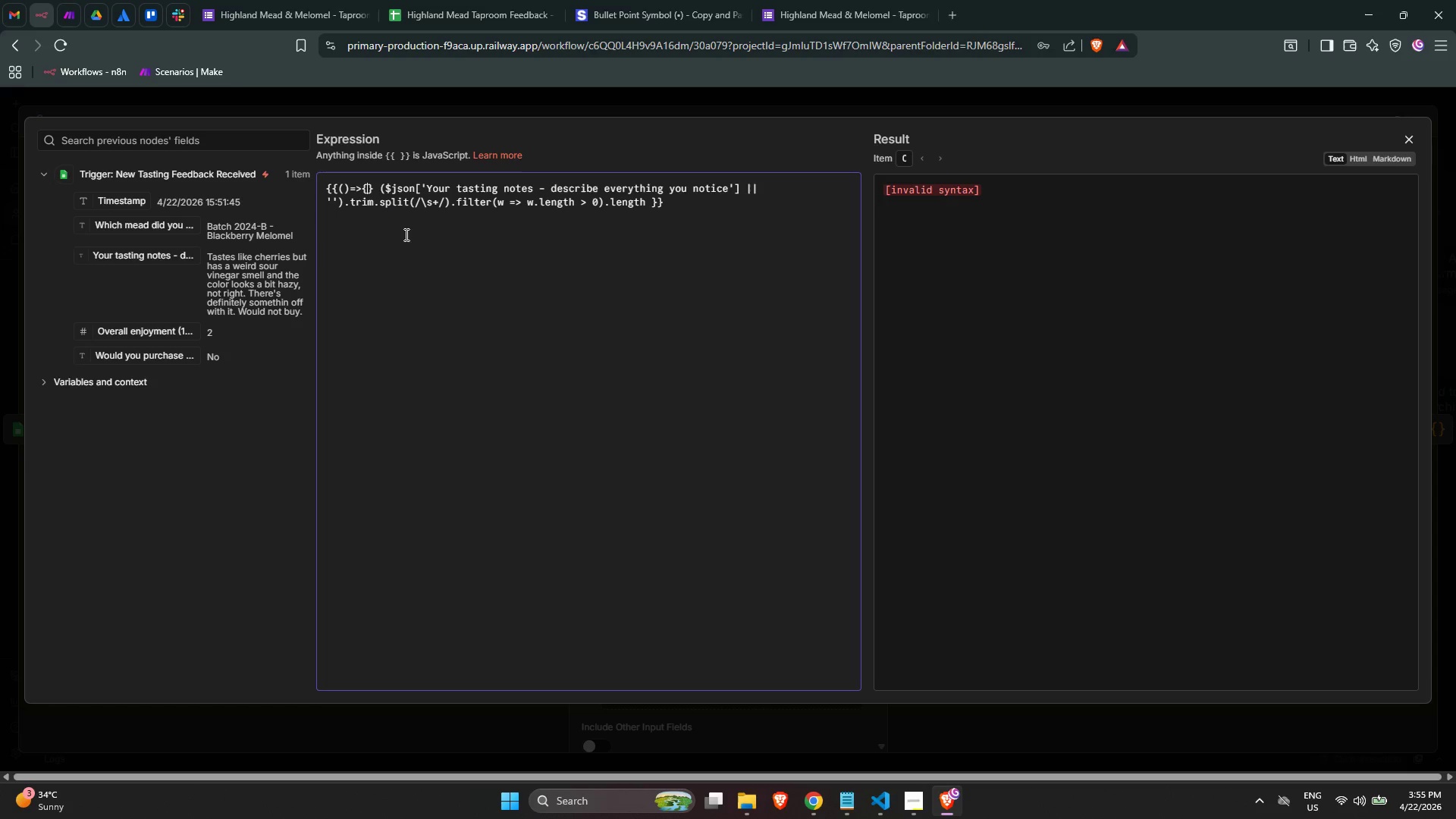 
key(Control+Z)
 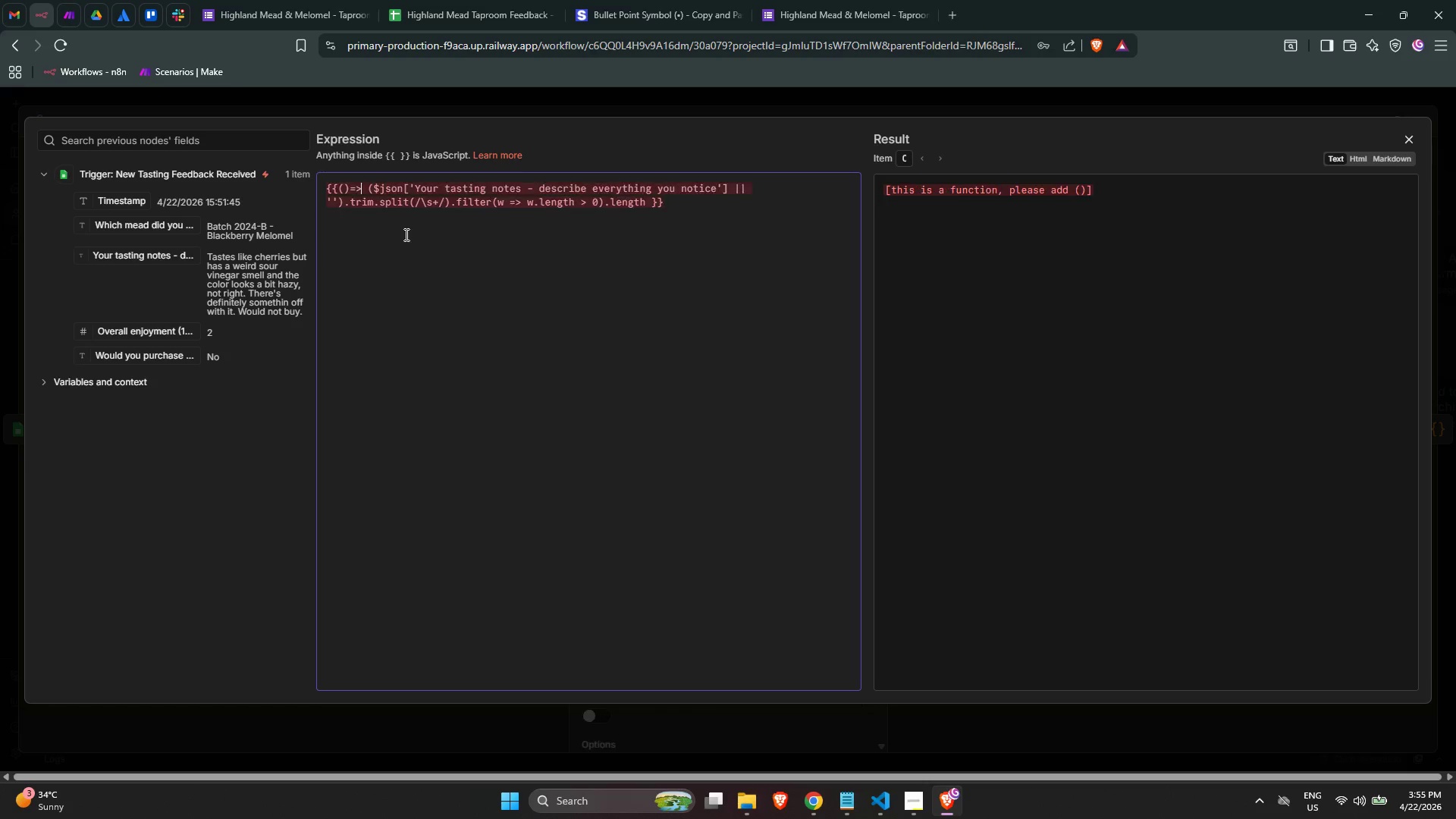 
key(Control+Z)
 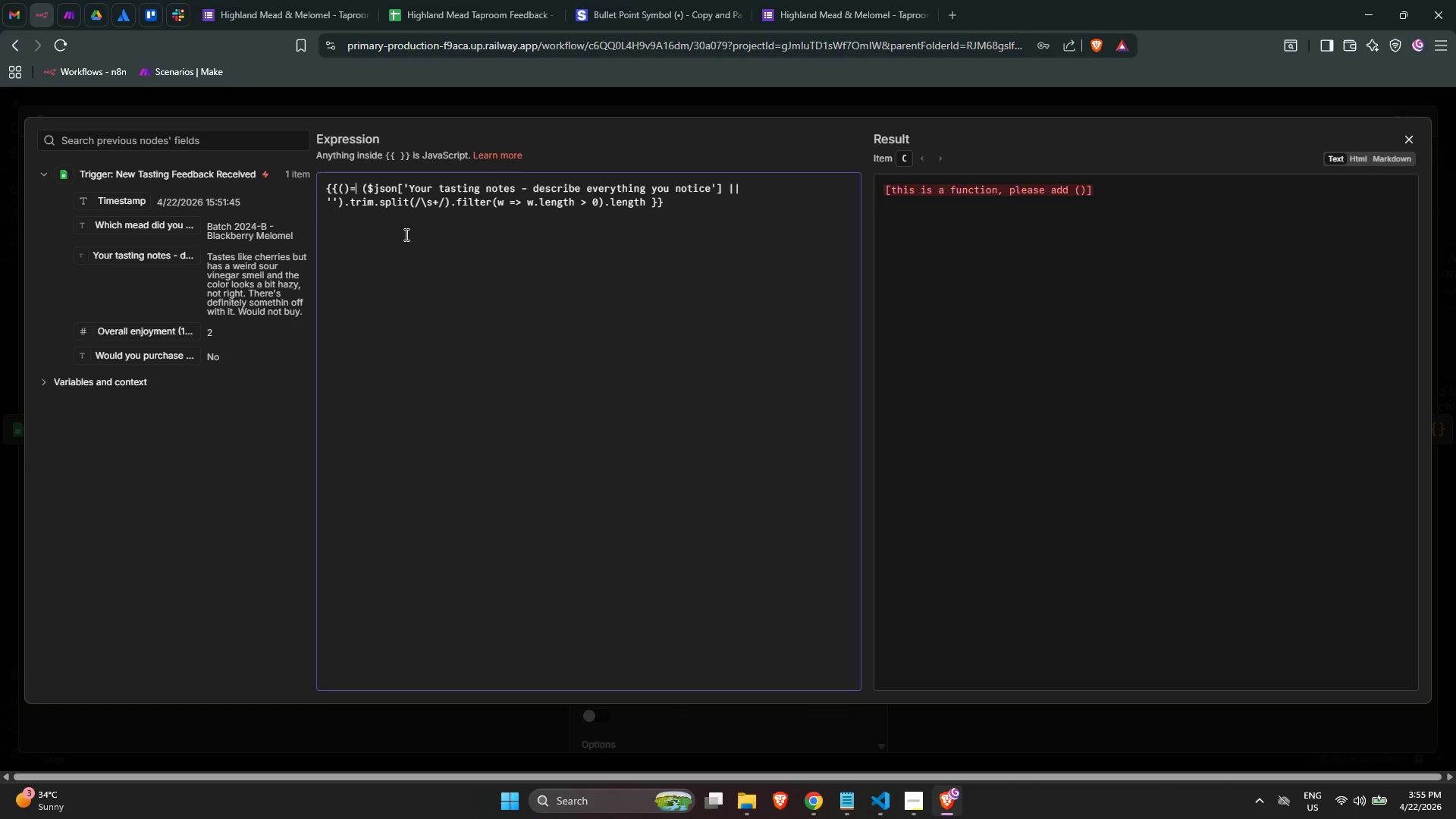 
key(Control+Z)
 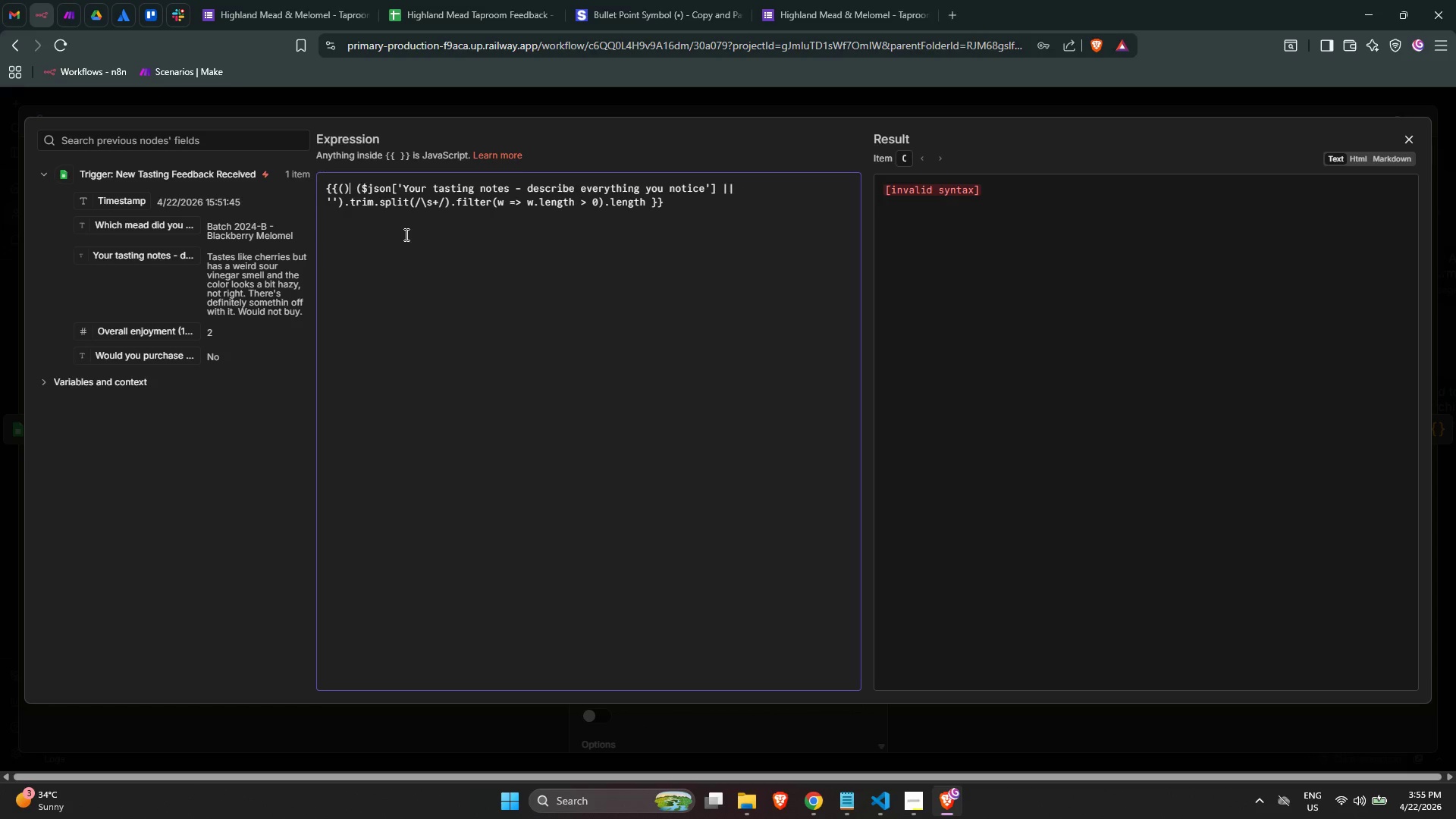 
key(Control+Z)
 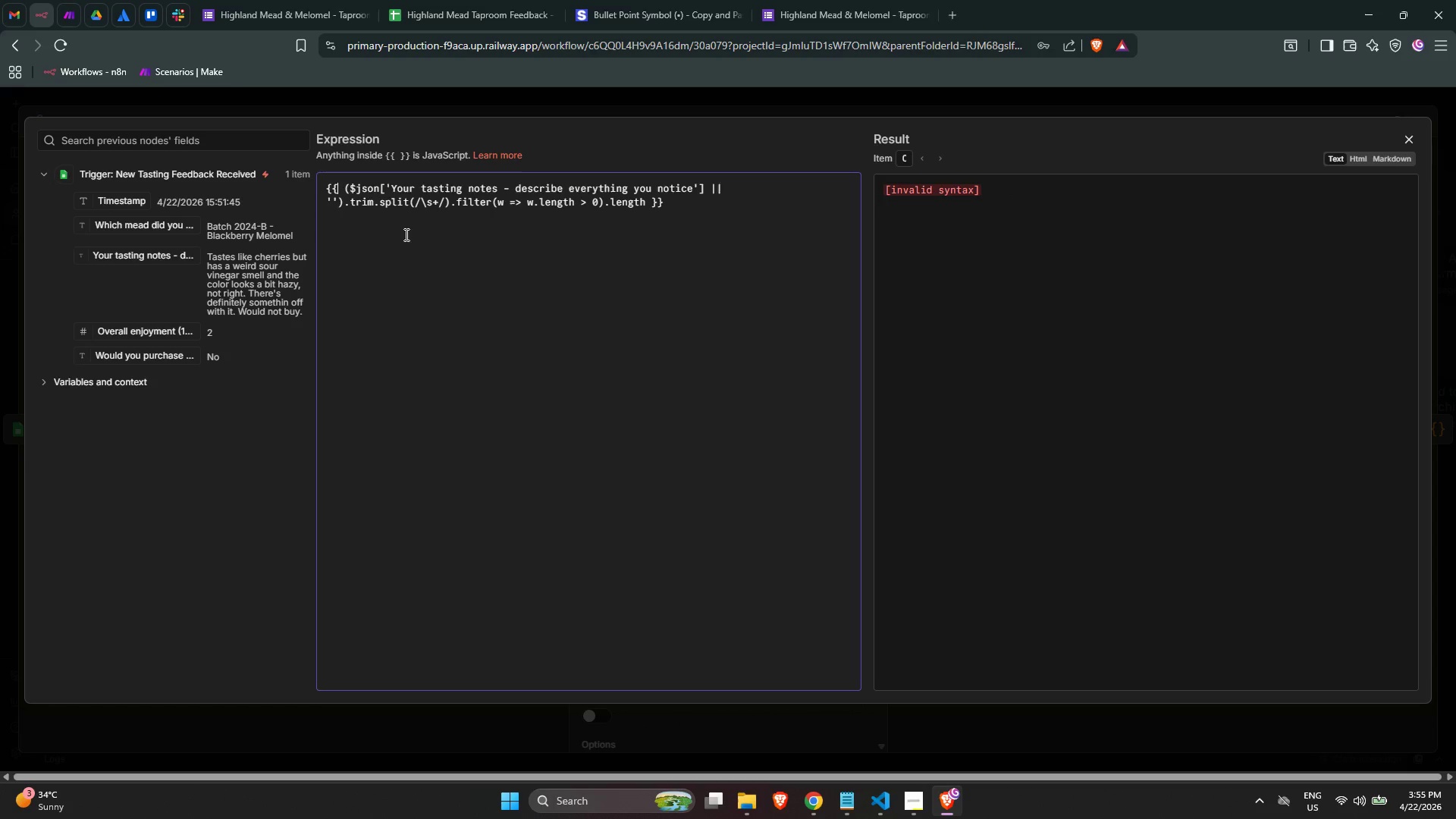 
key(Control+Z)
 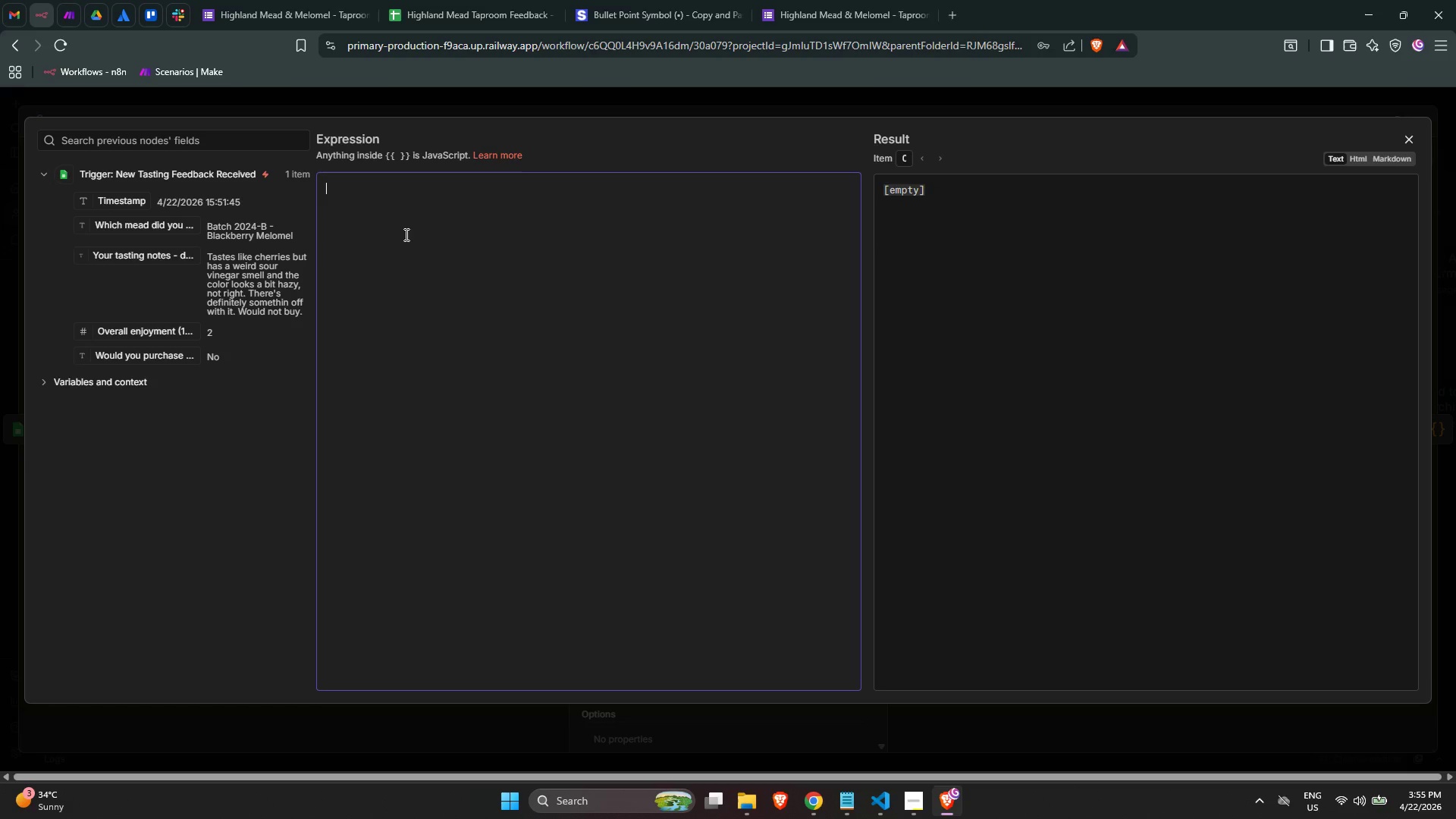 
key(Control+Y)
 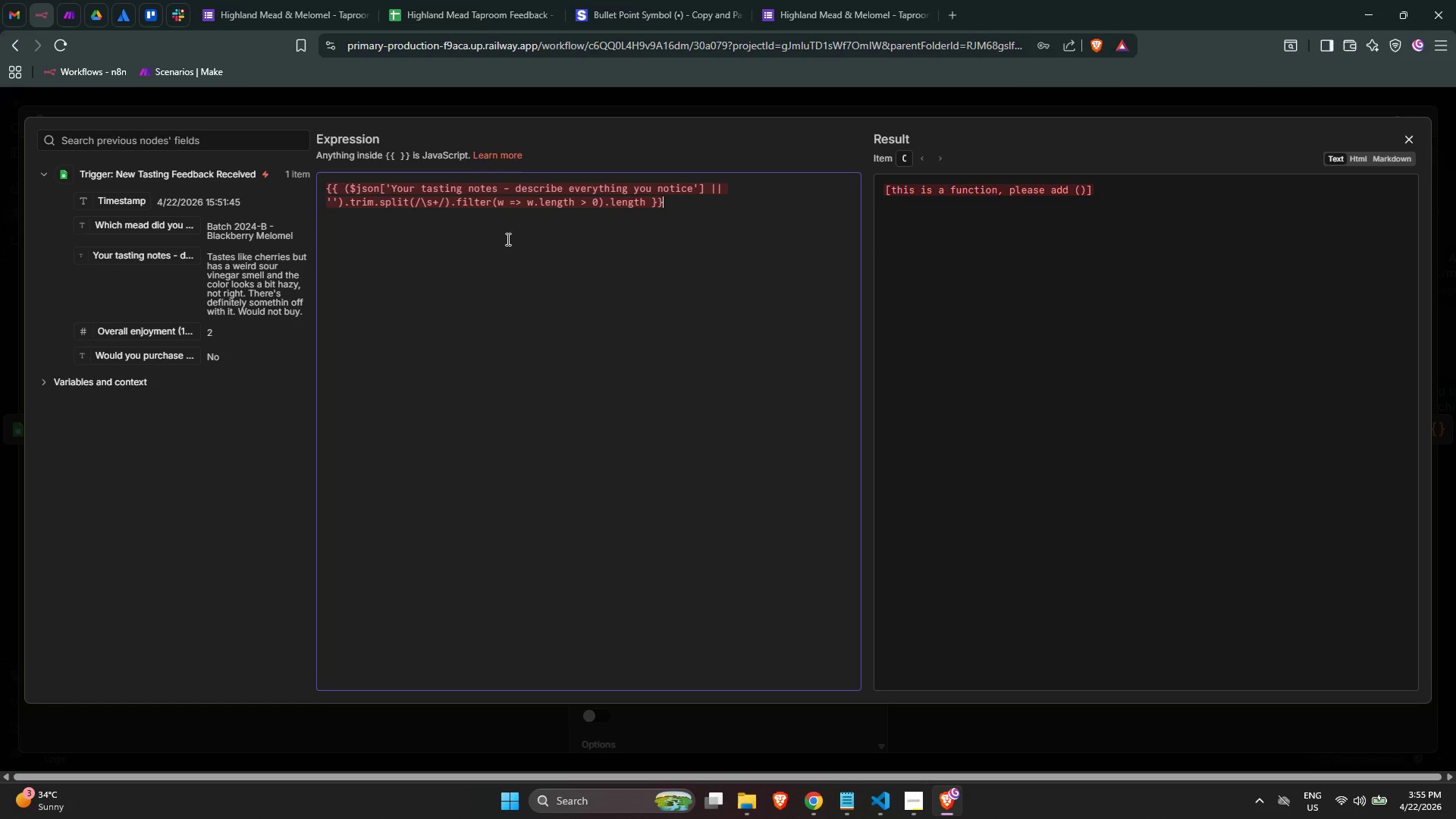 
left_click([639, 244])
 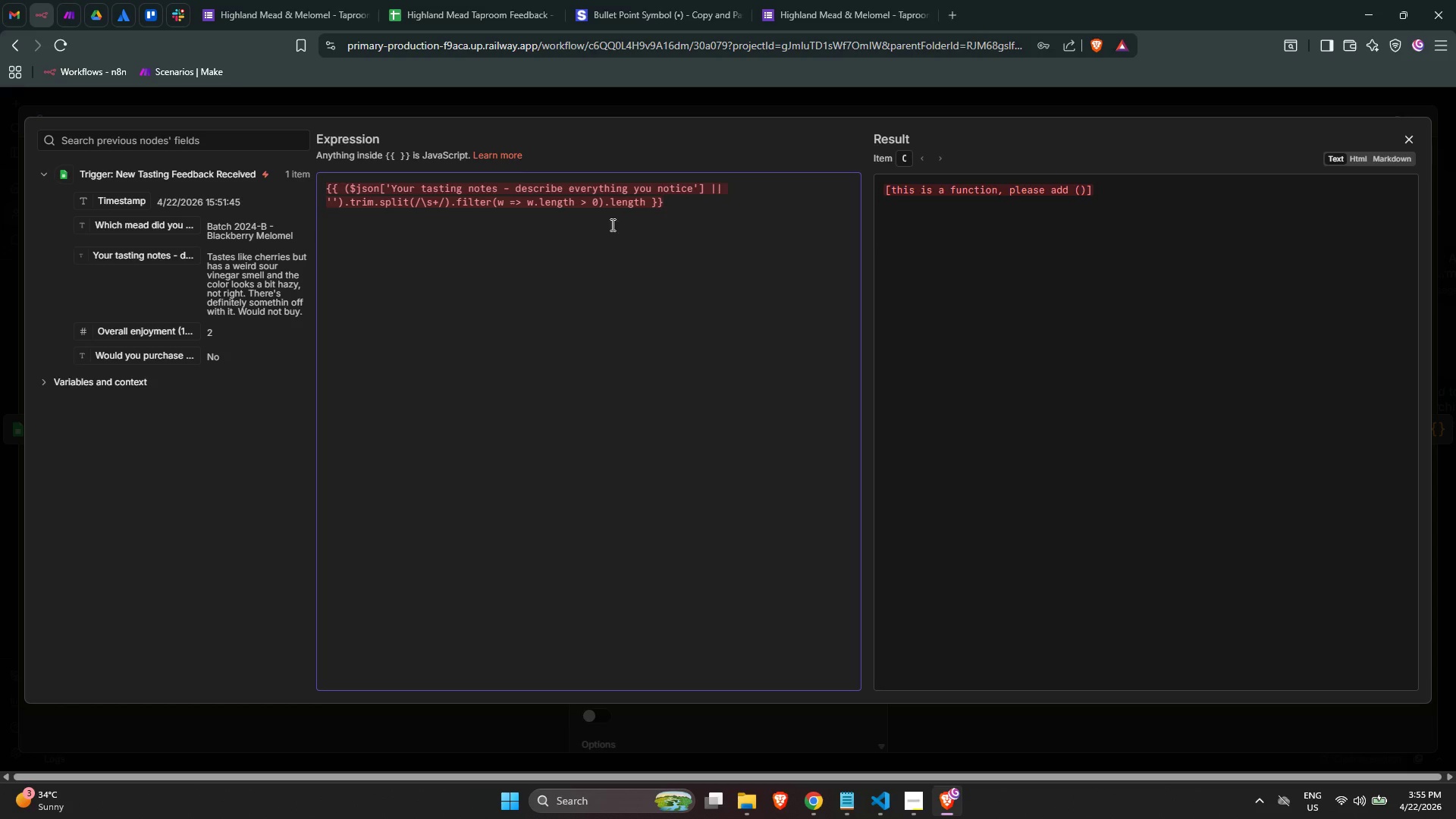 
left_click([631, 224])
 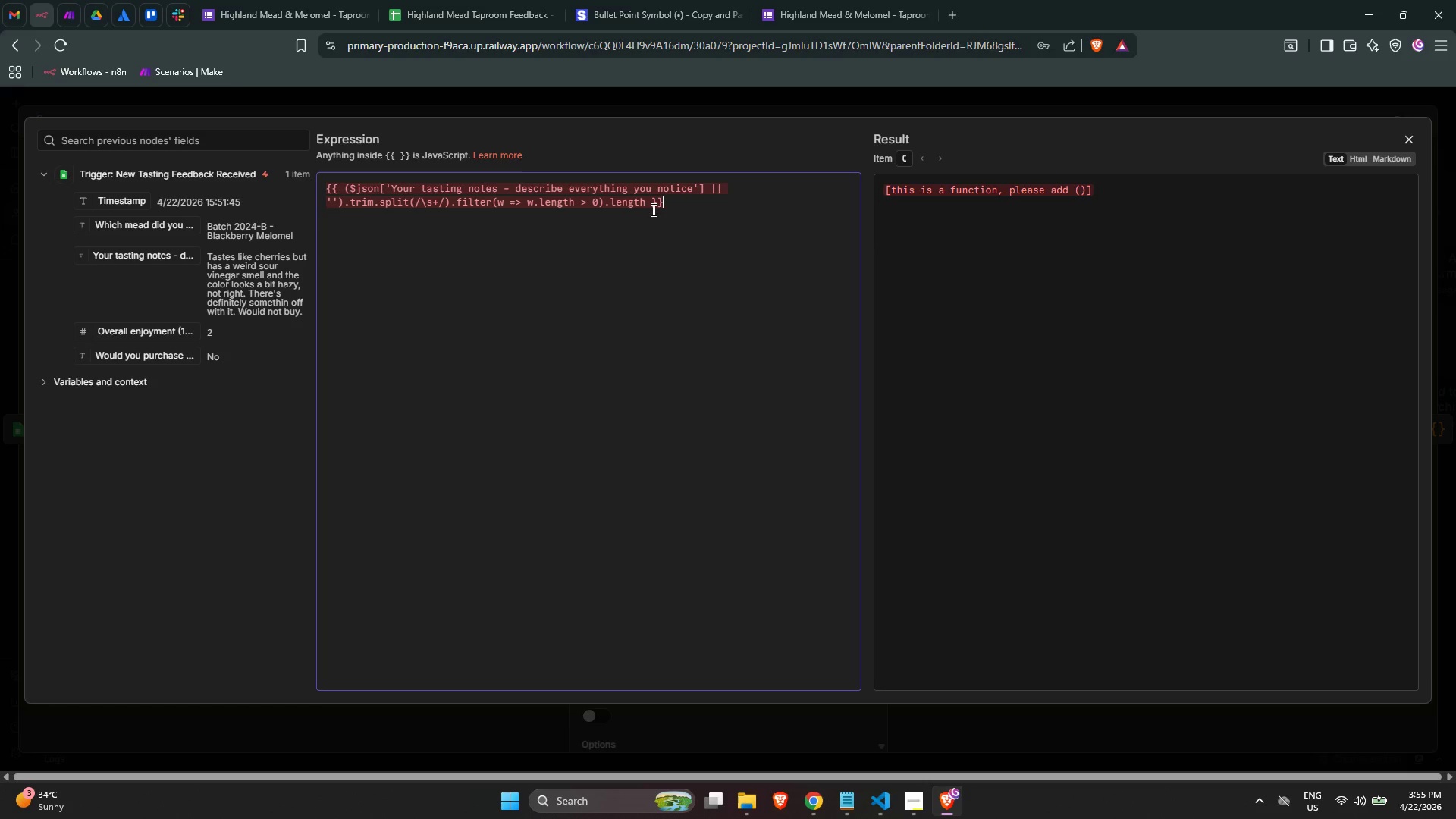 
left_click([651, 203])
 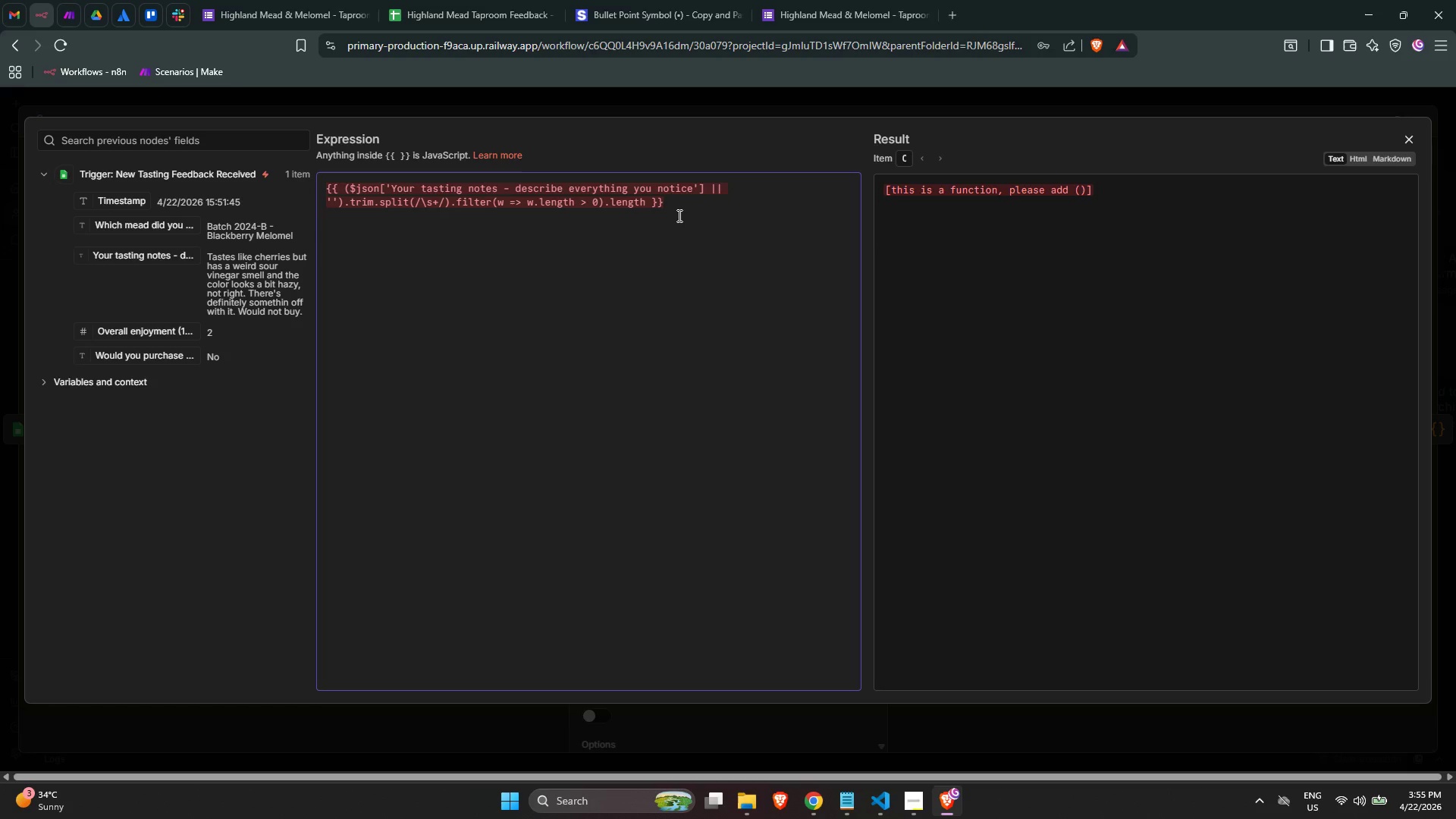 
key(Backspace)
 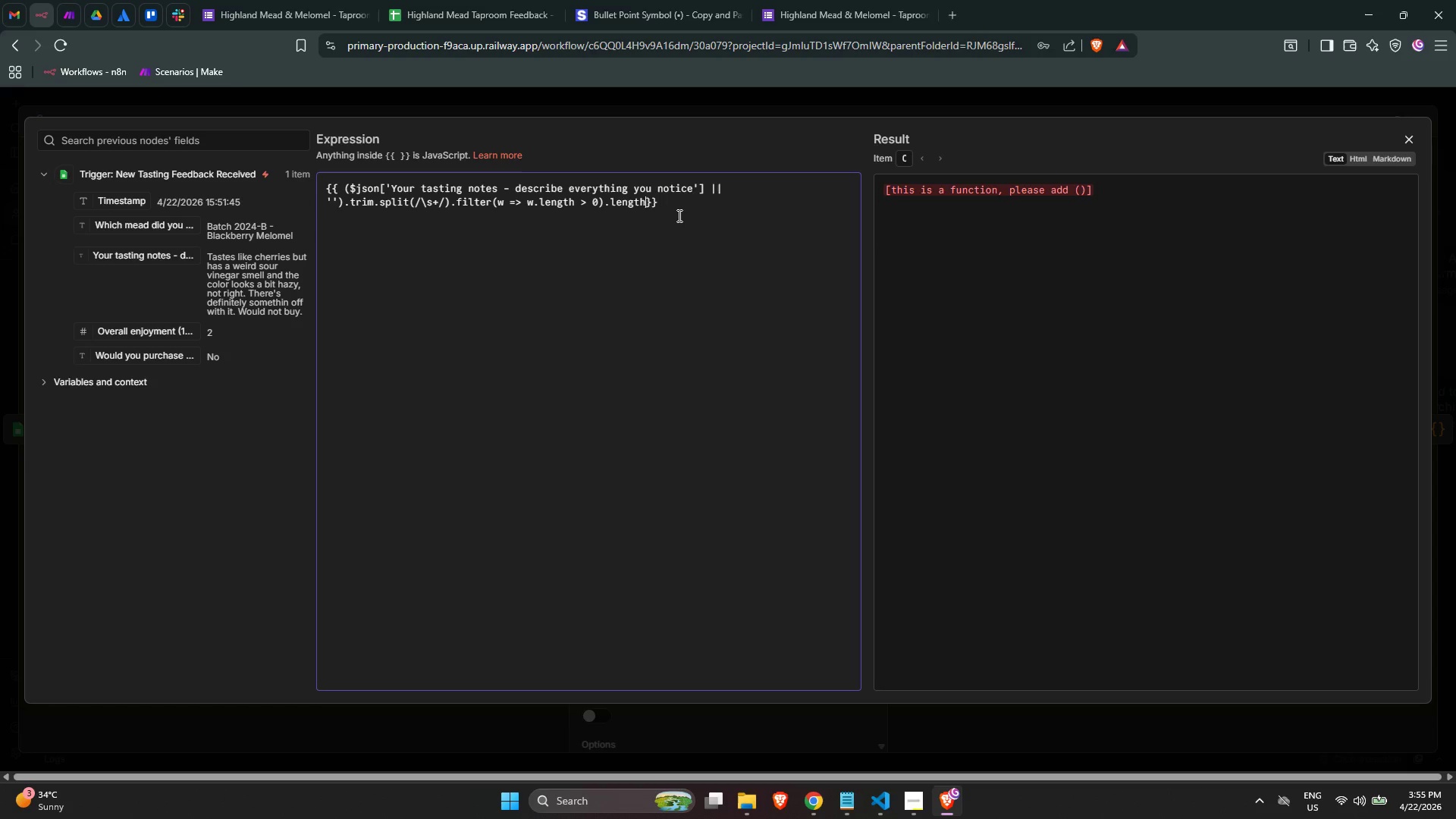 
key(Enter)
 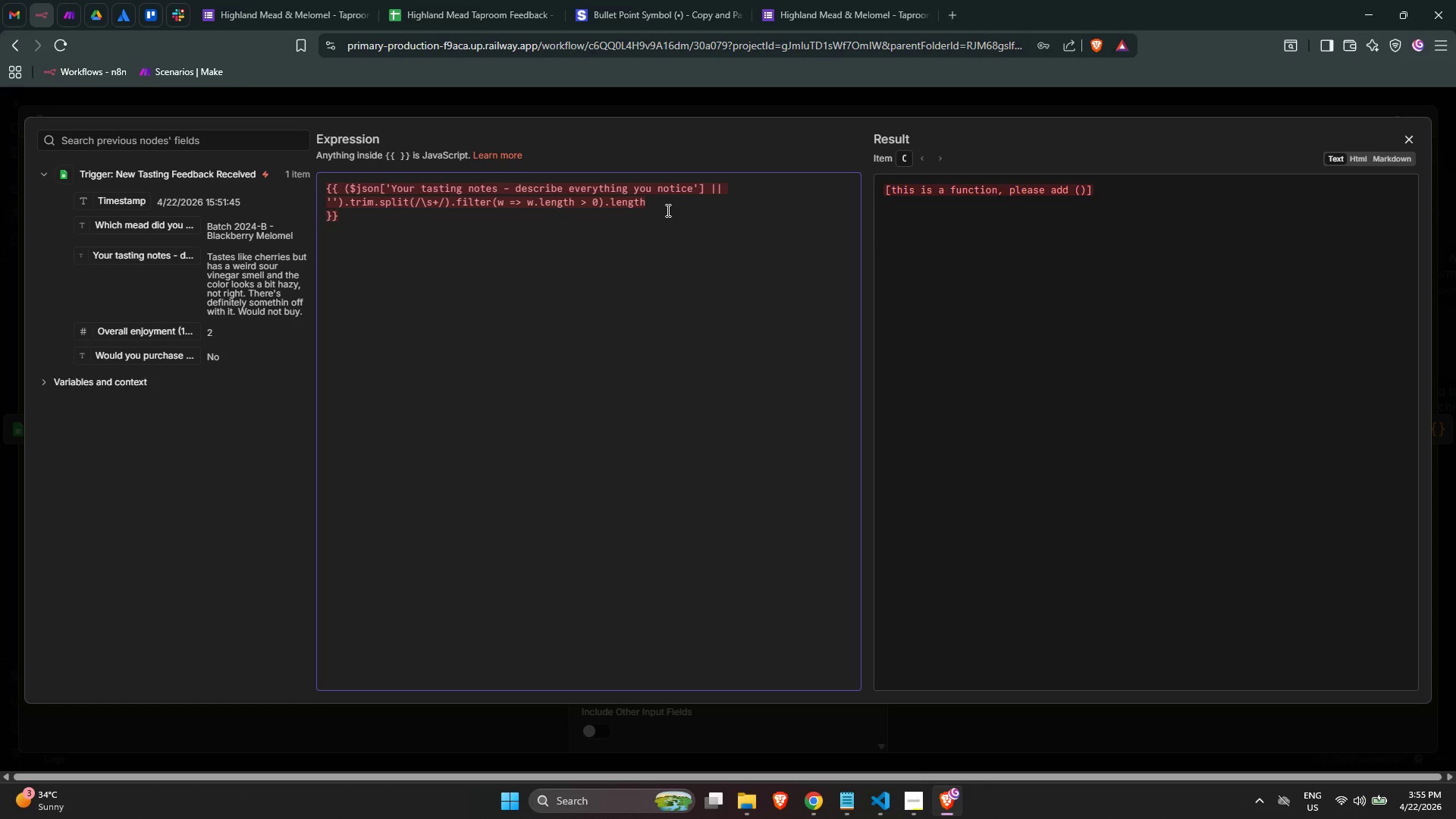 
left_click([652, 207])
 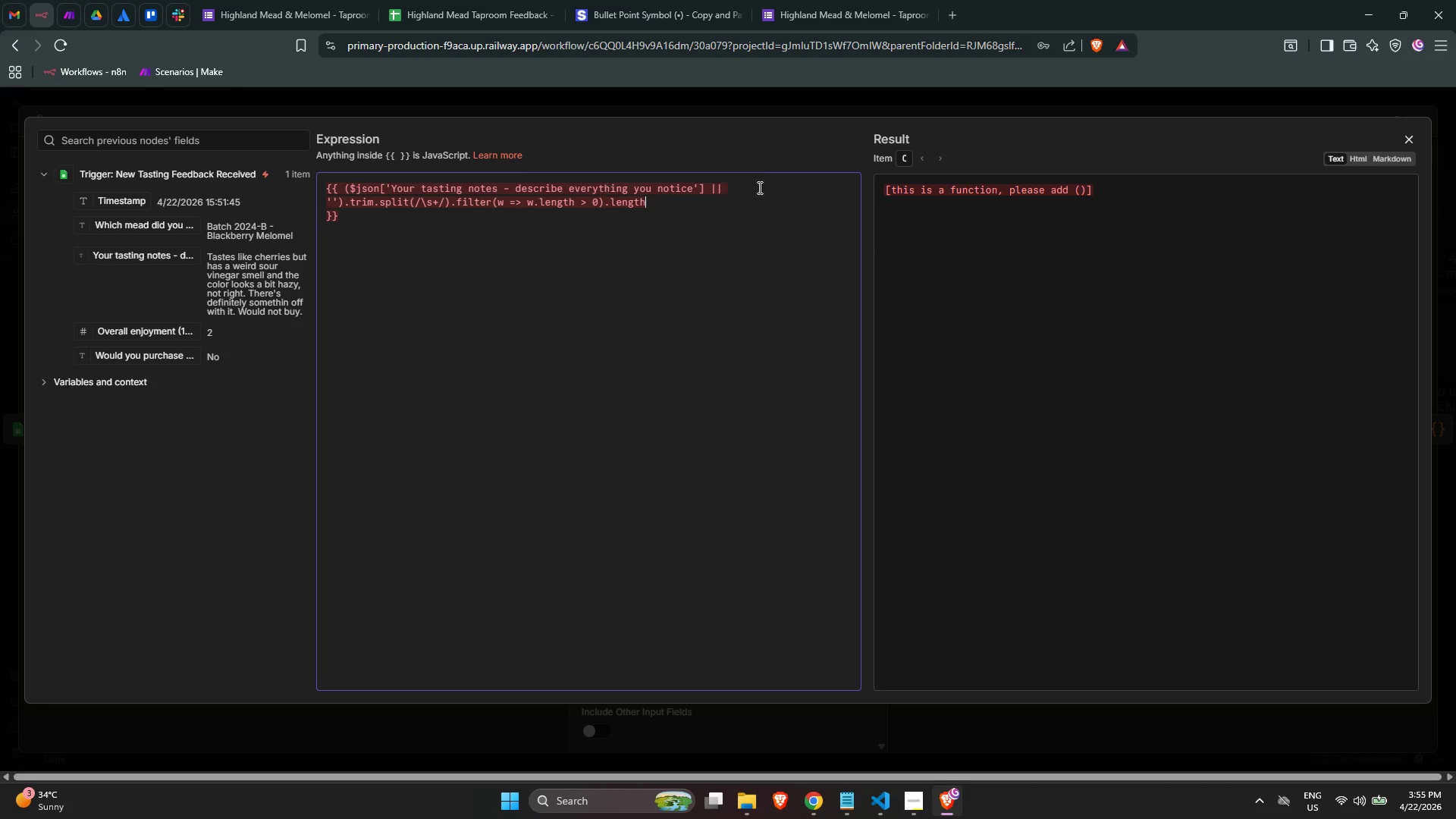 
double_click([611, 200])
 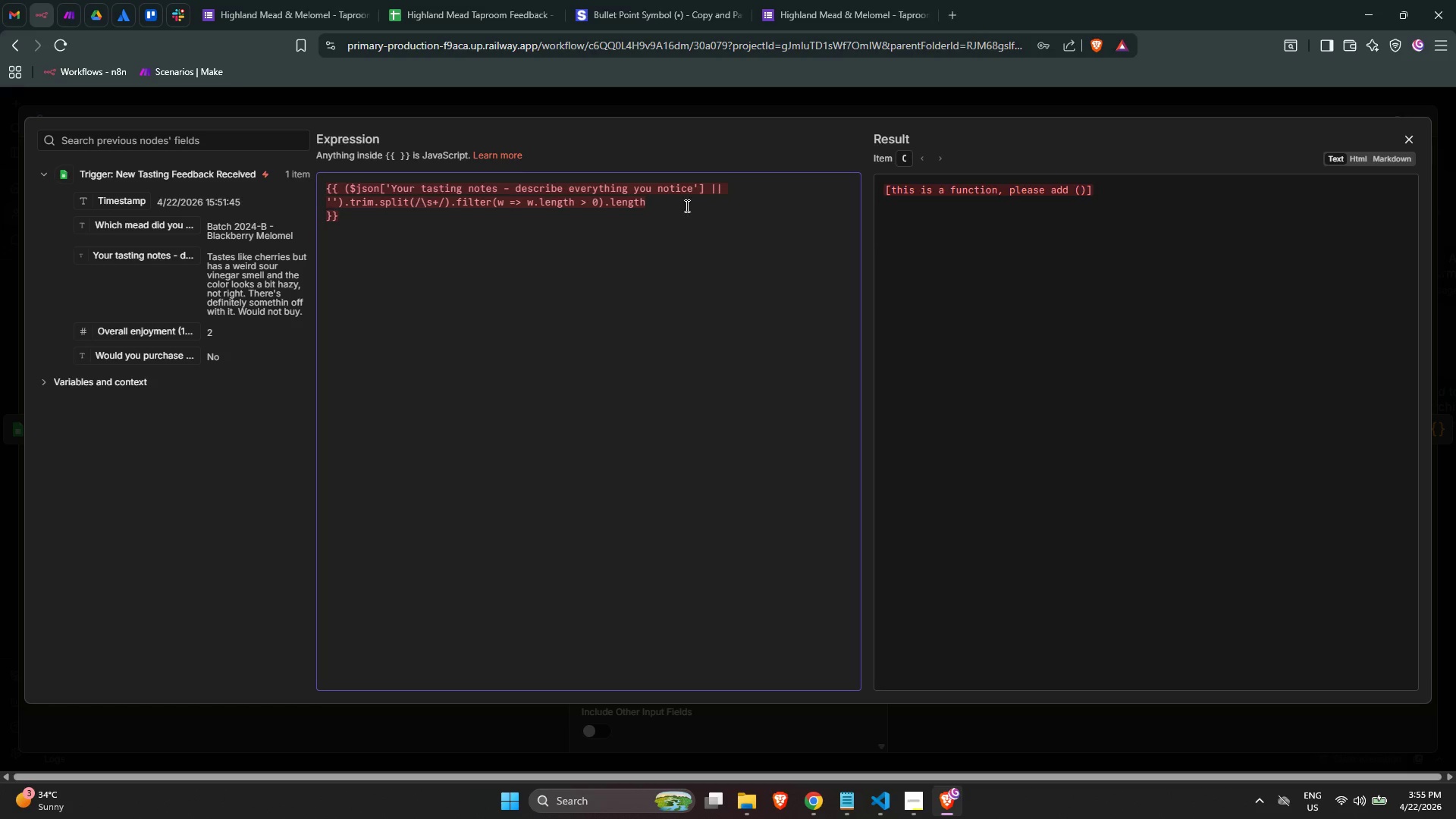 
left_click_drag(start_coordinate=[688, 203], to_coordinate=[378, 203])
 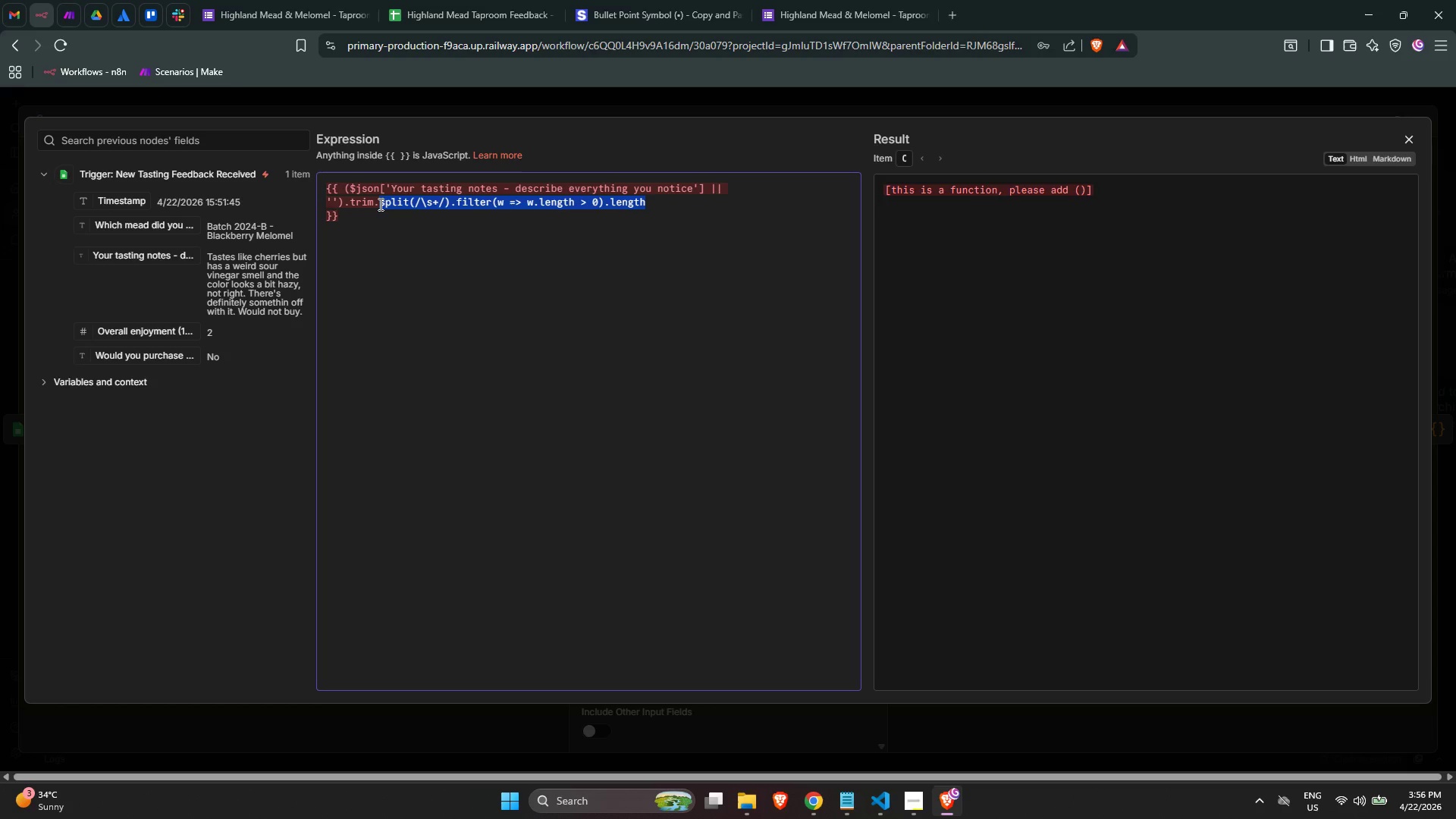 
hold_key(key=ControlLeft, duration=0.33)
 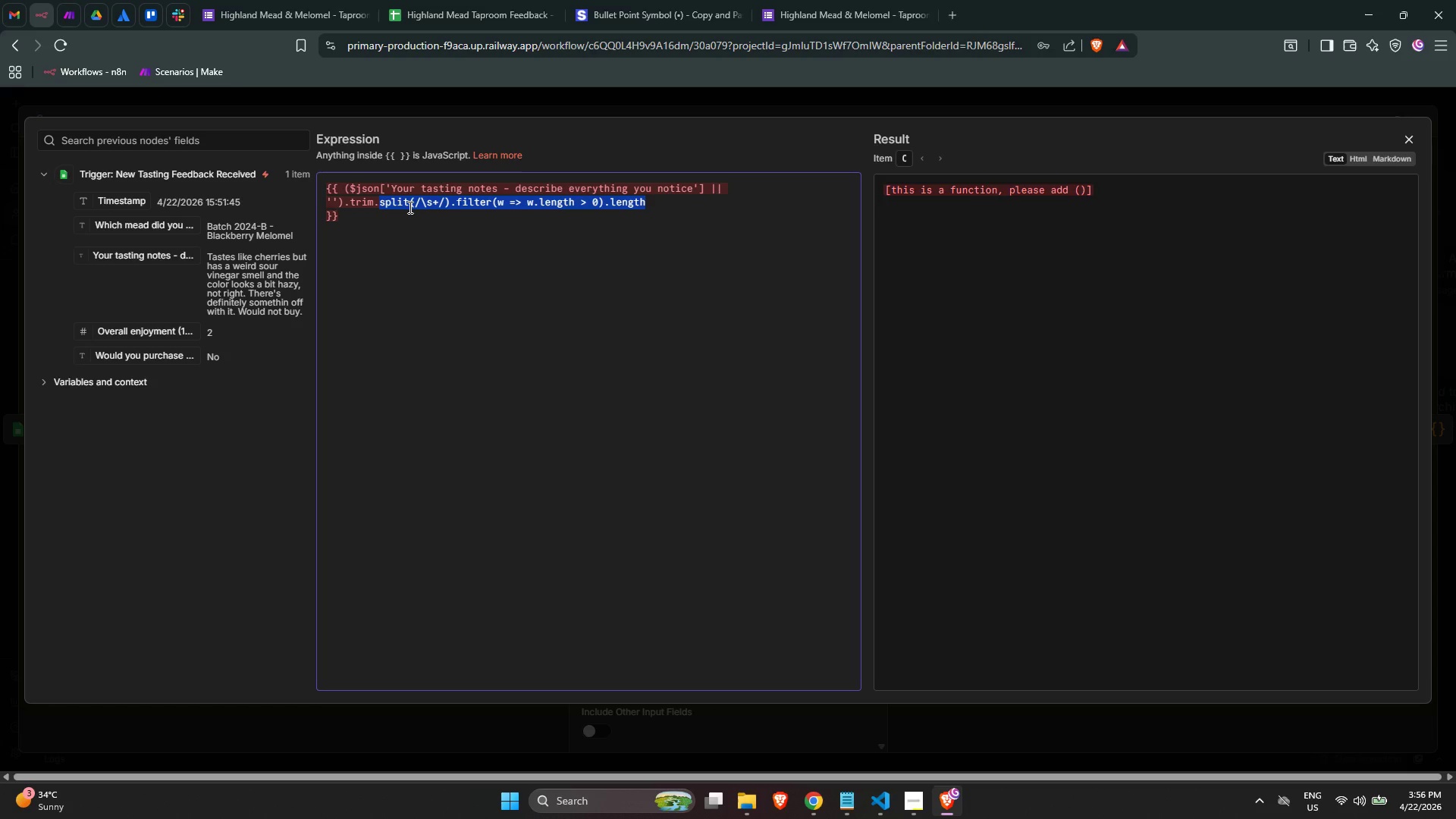 
key(Control+A)
 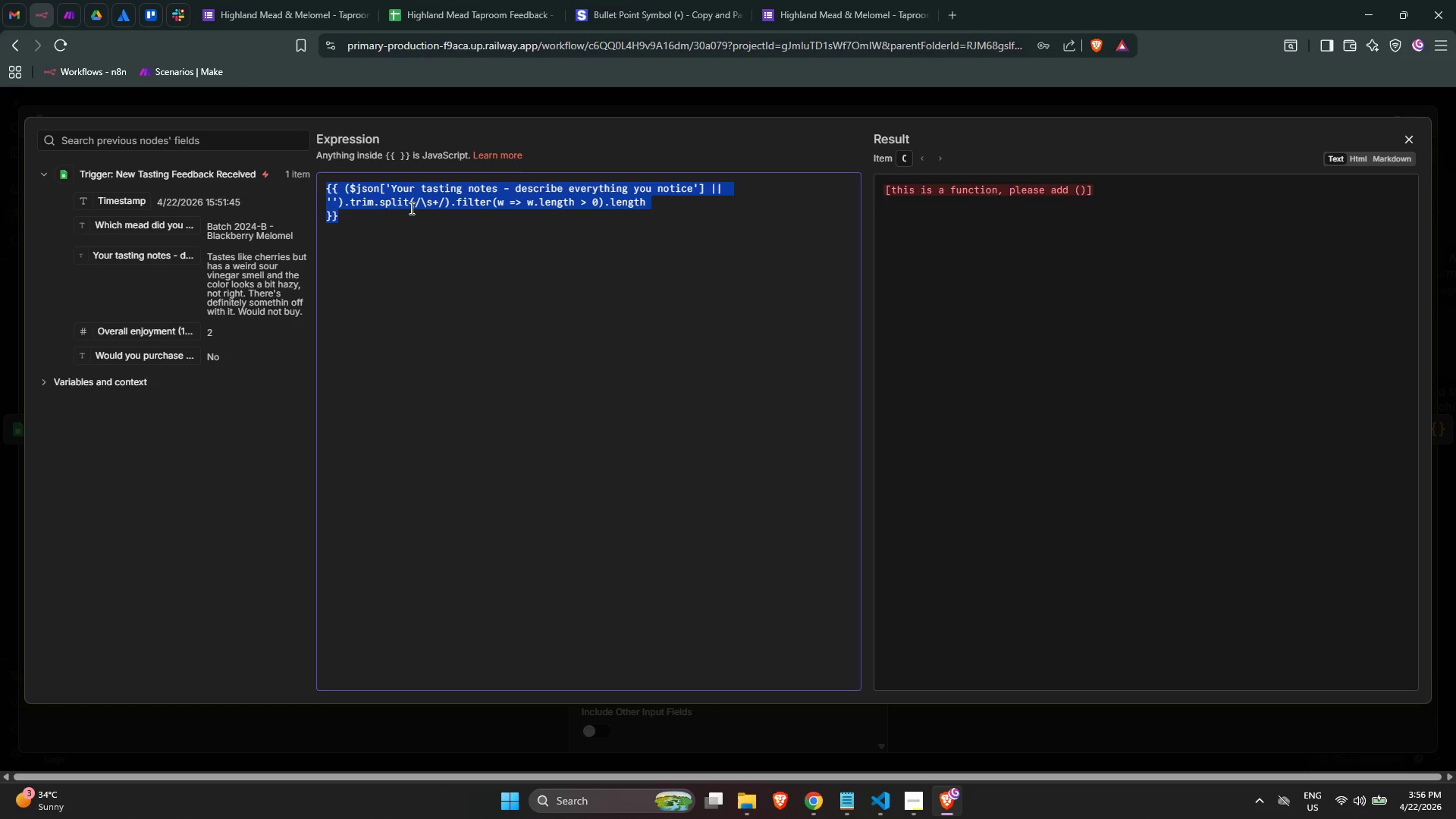 
key(Control+C)
 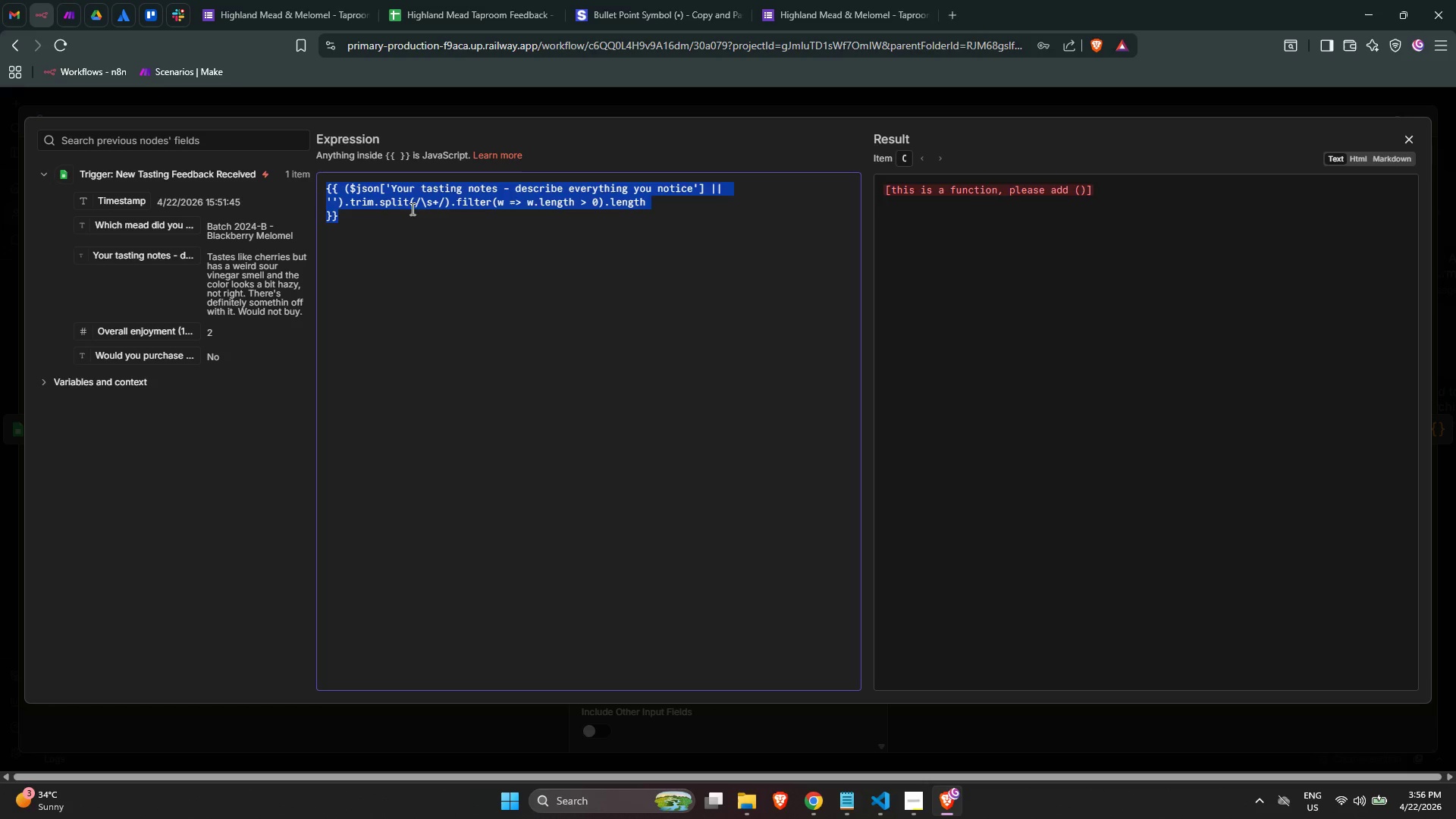 
key(Control+C)
 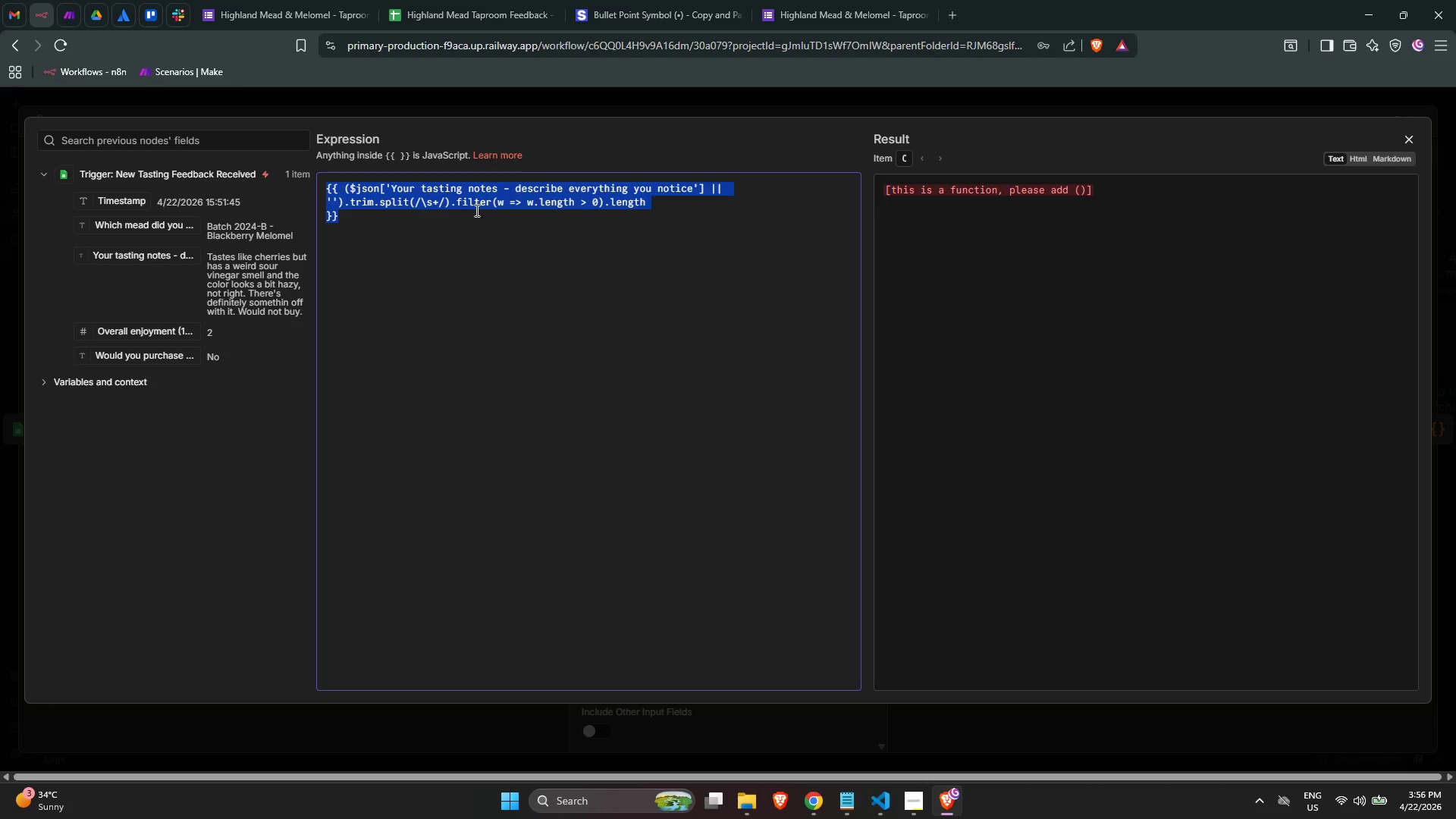 
key(Control+C)
 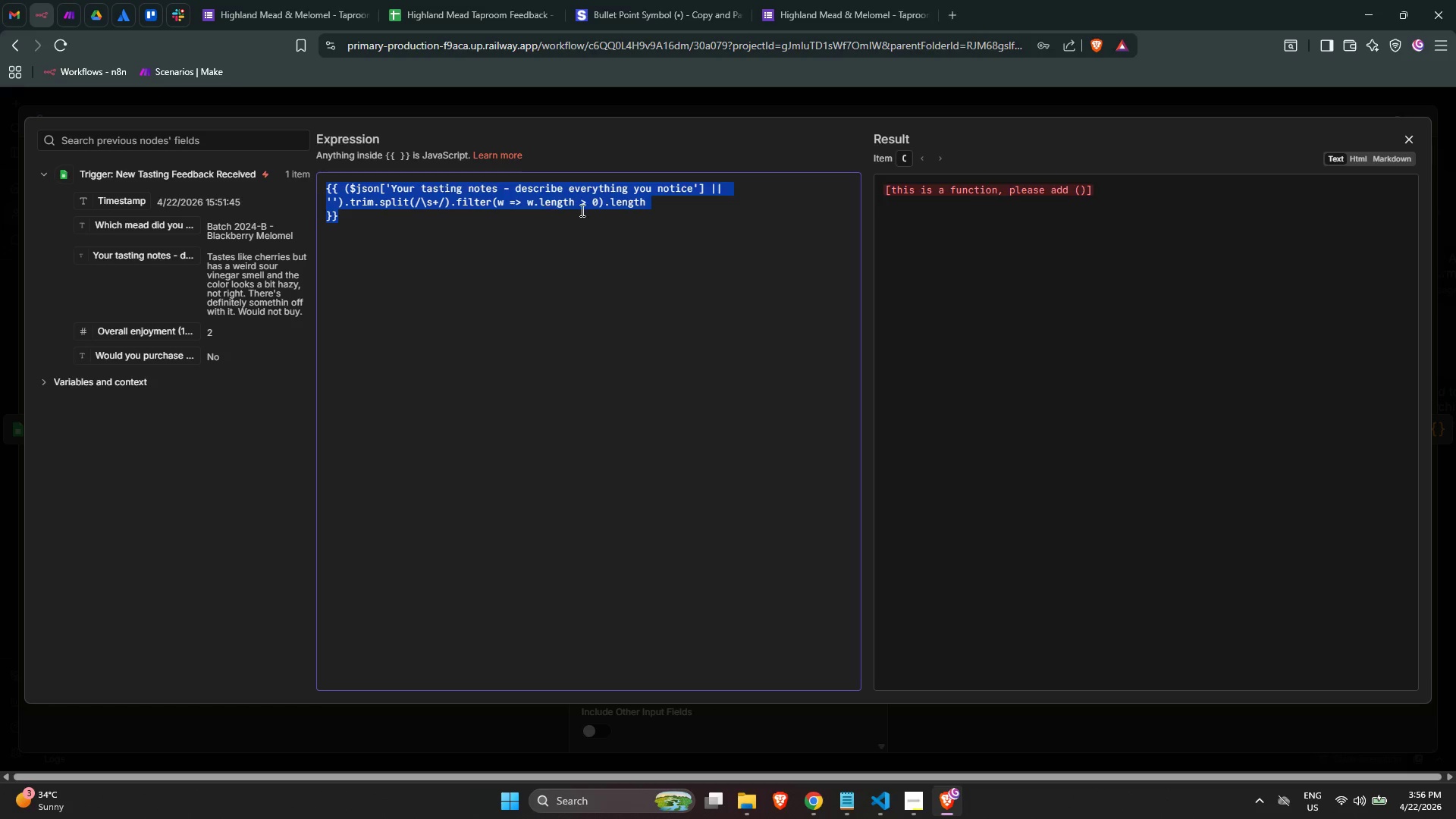 
key(Control+C)
 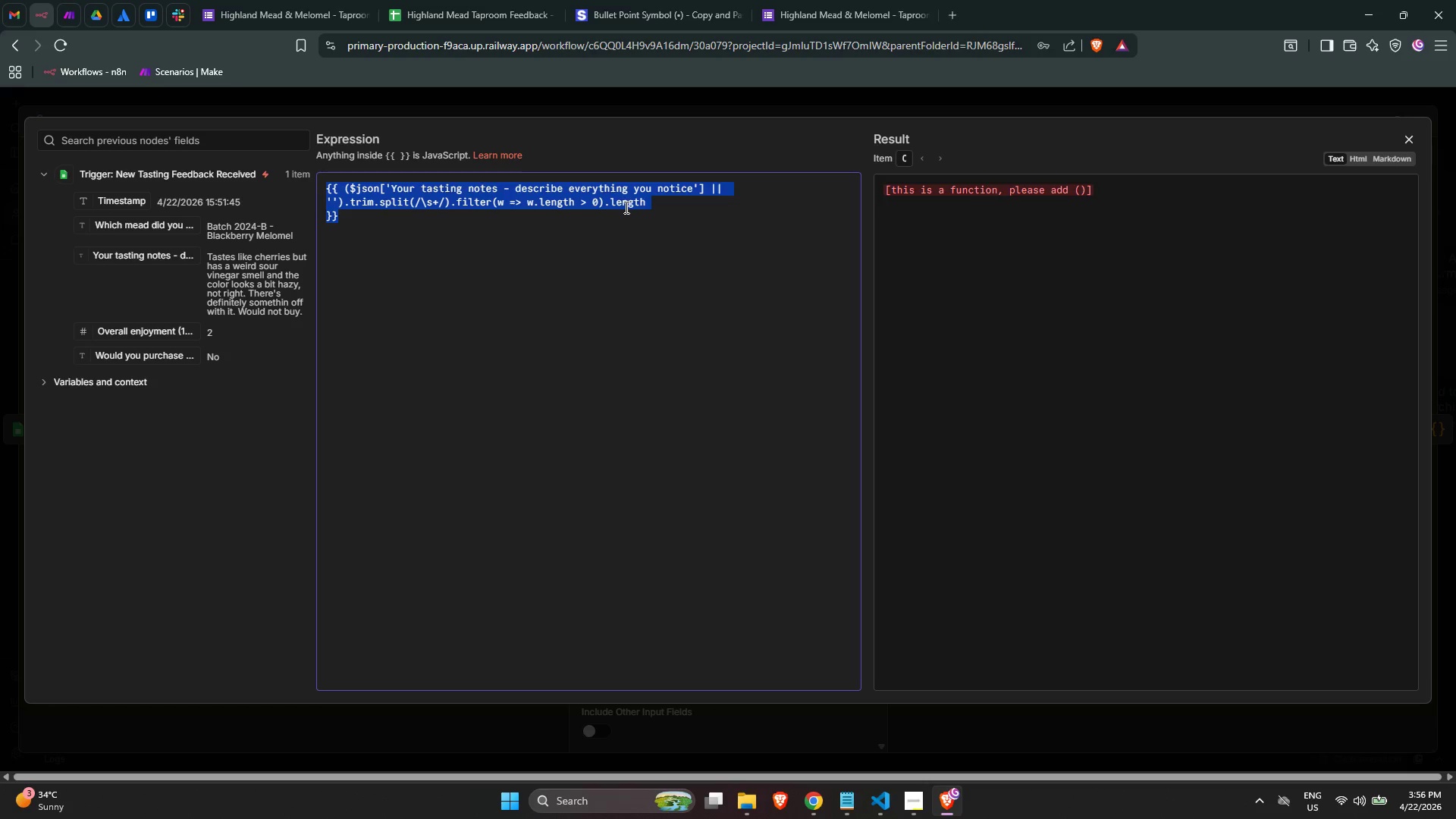 
key(Control+C)
 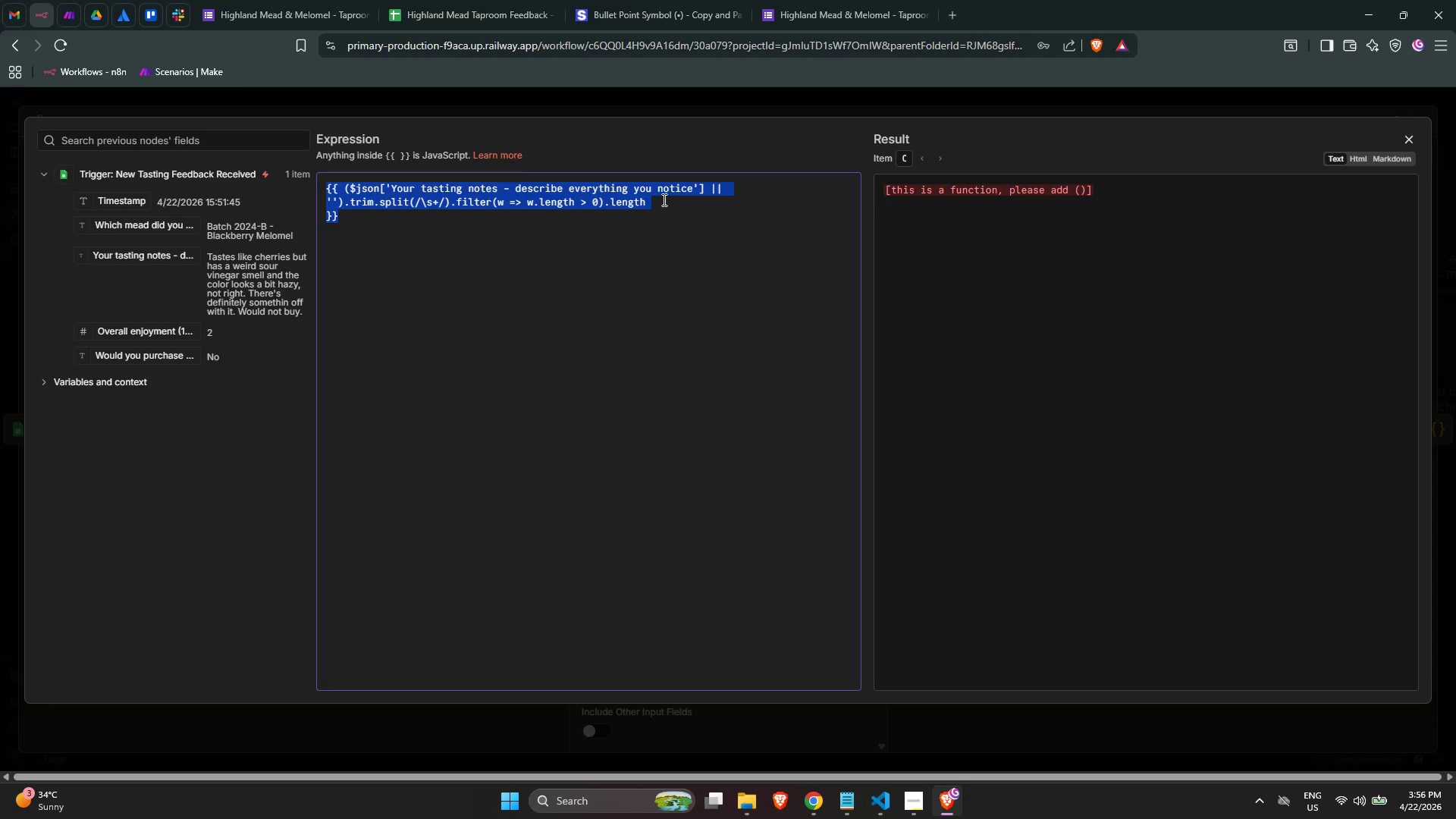 
left_click([663, 199])
 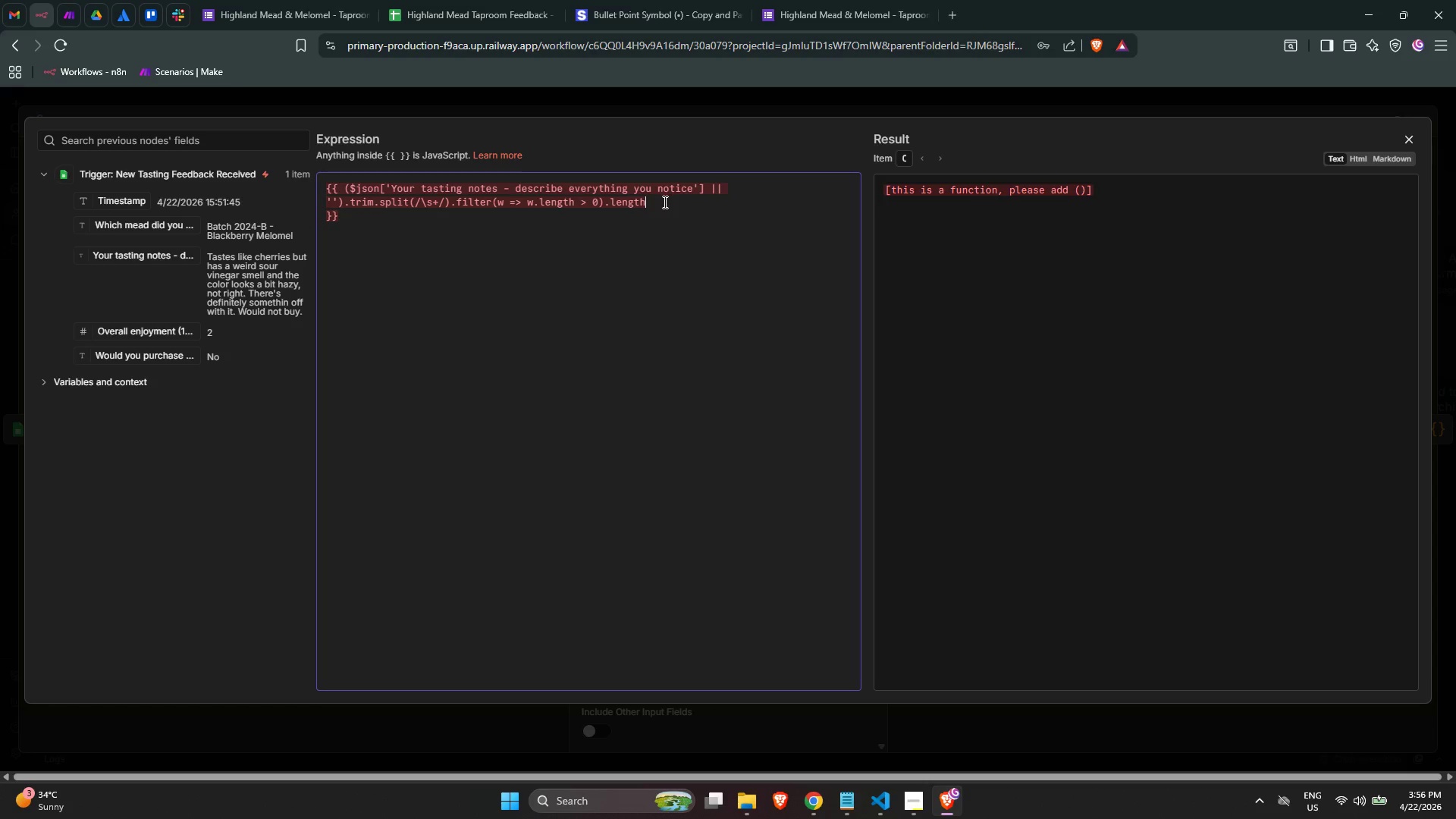 
left_click_drag(start_coordinate=[657, 202], to_coordinate=[458, 199])
 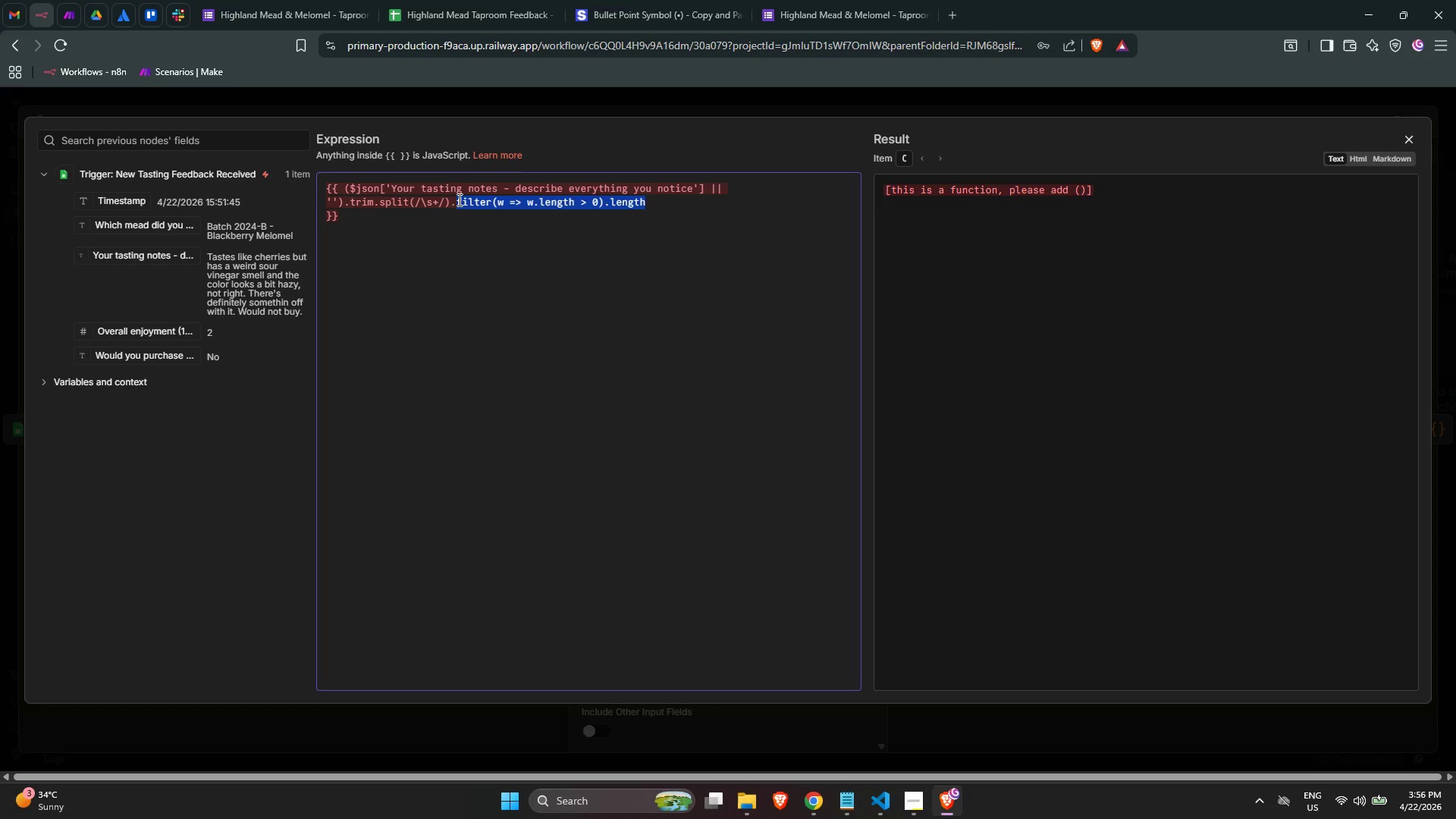 
key(Backspace)
 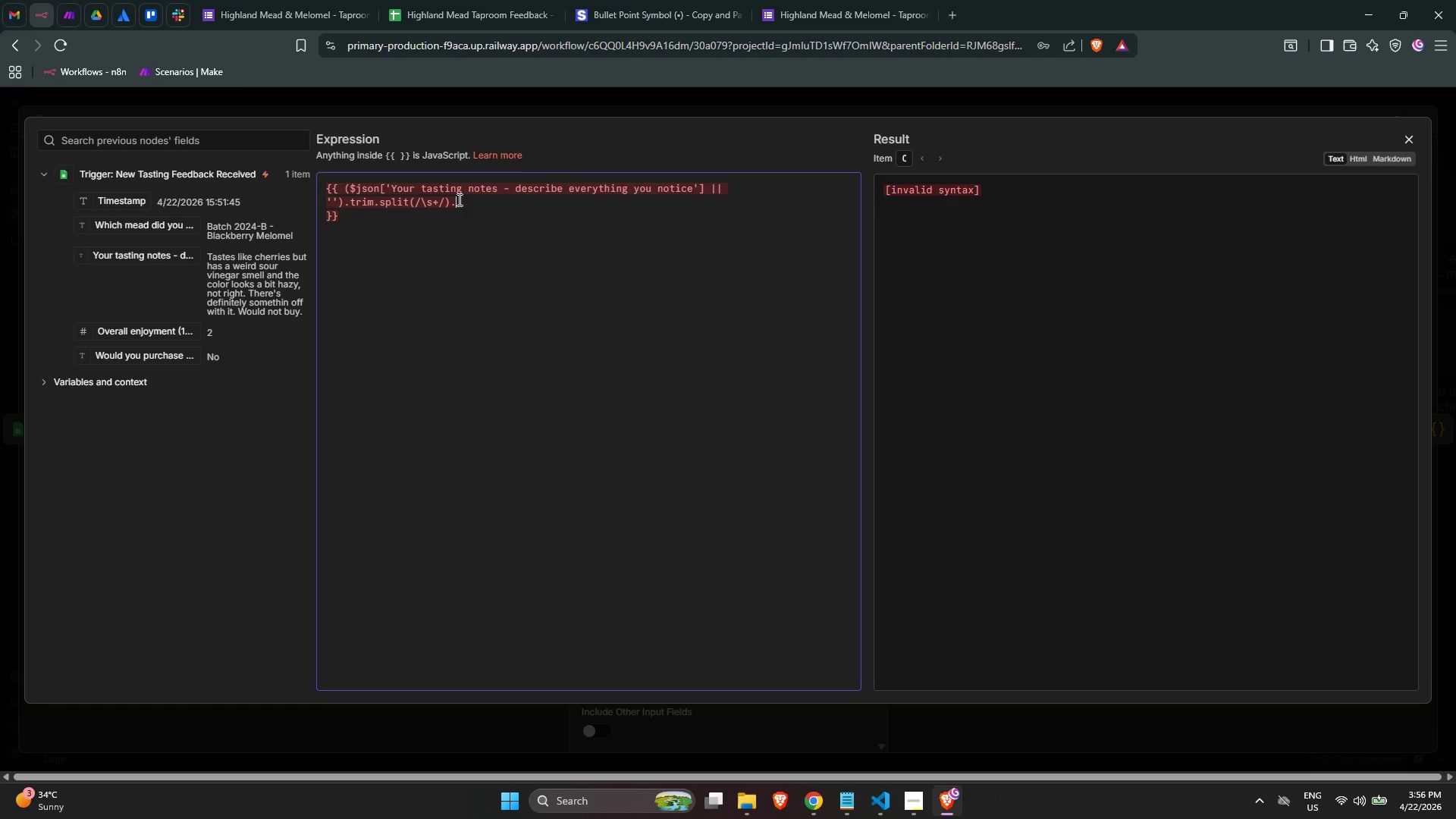 
key(Backspace)
 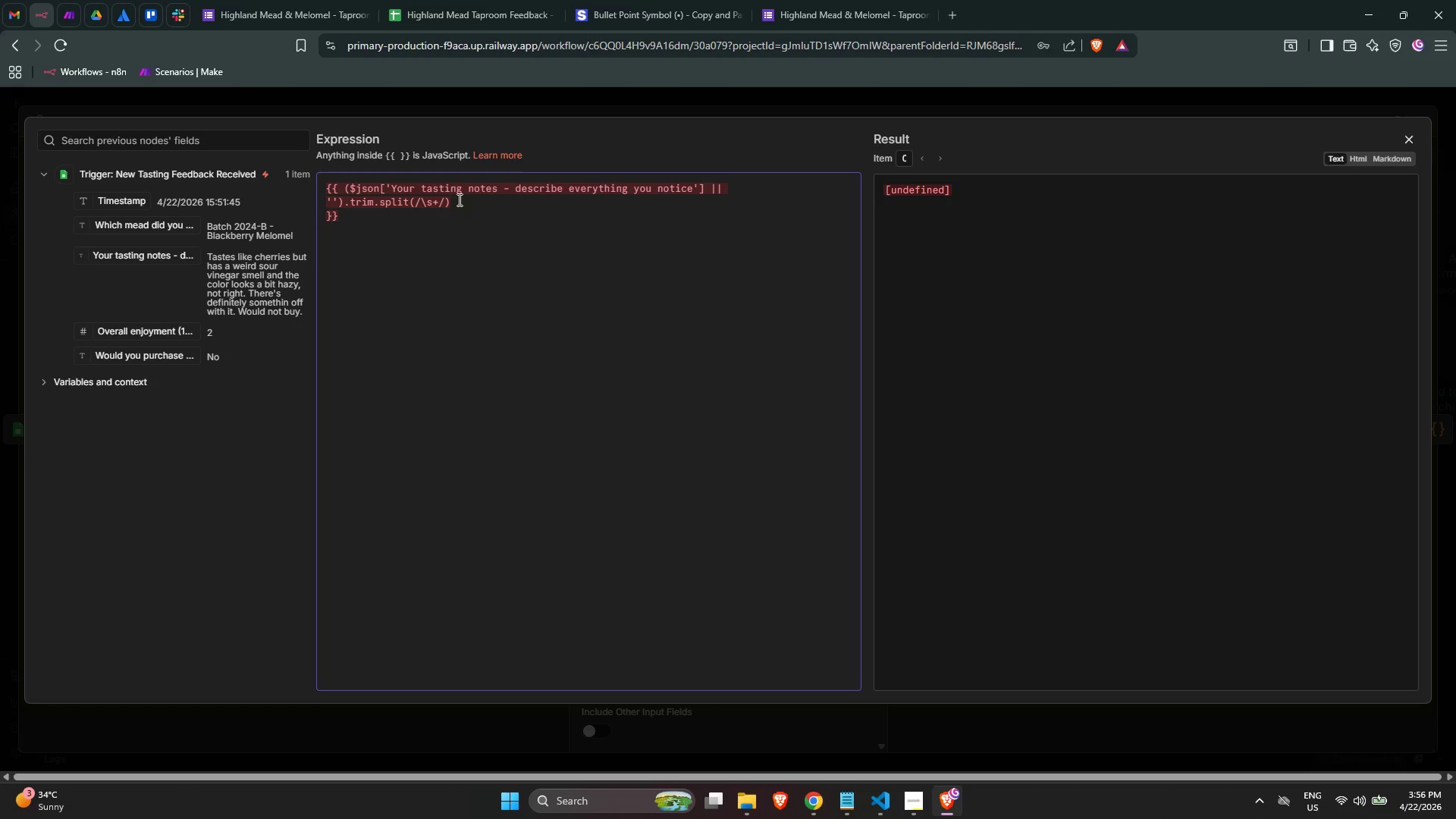 
key(ArrowLeft)
 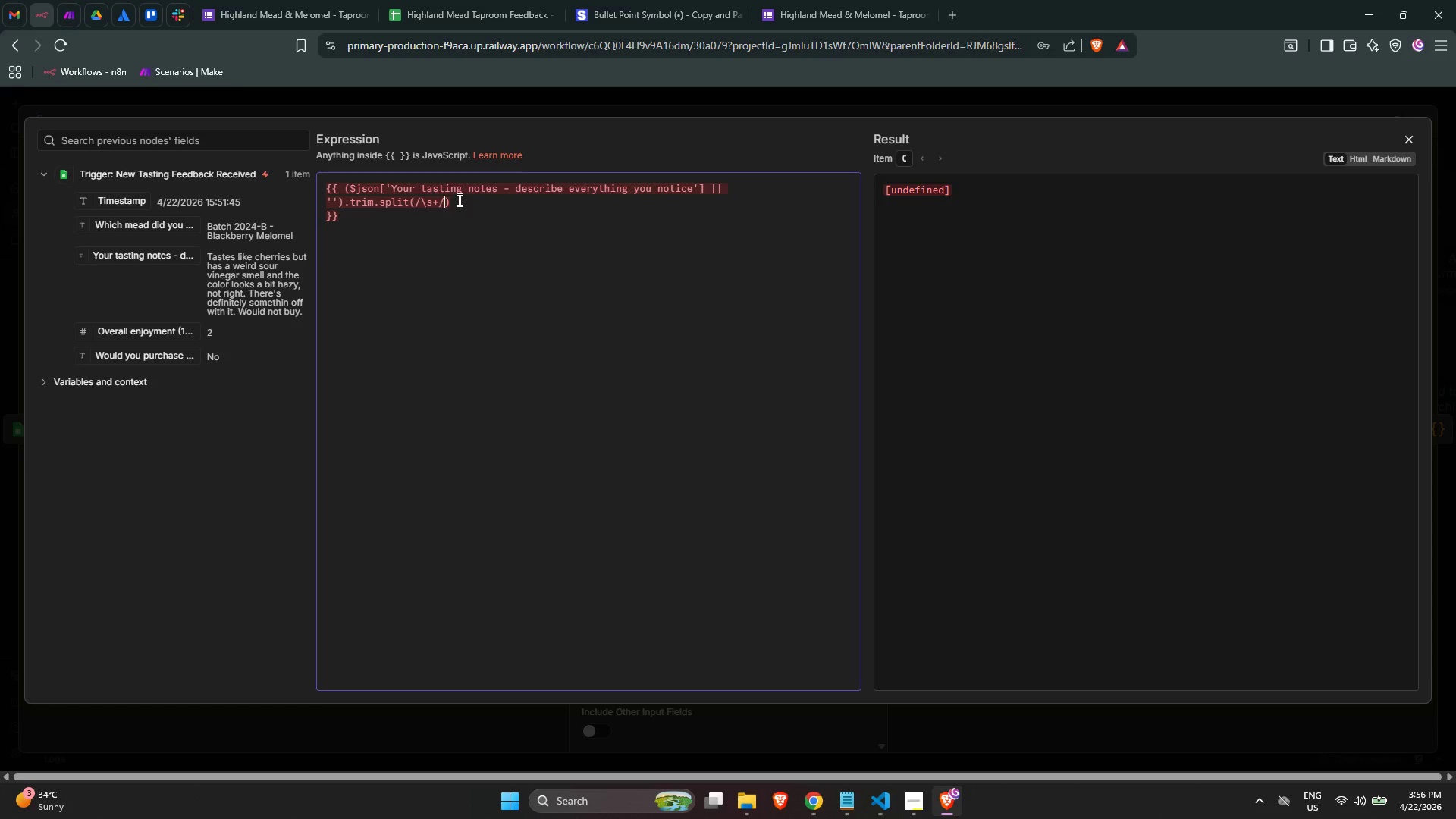 
key(Backspace)
key(Backspace)
key(Backspace)
key(Backspace)
key(Backspace)
key(Backspace)
type(.trim()
 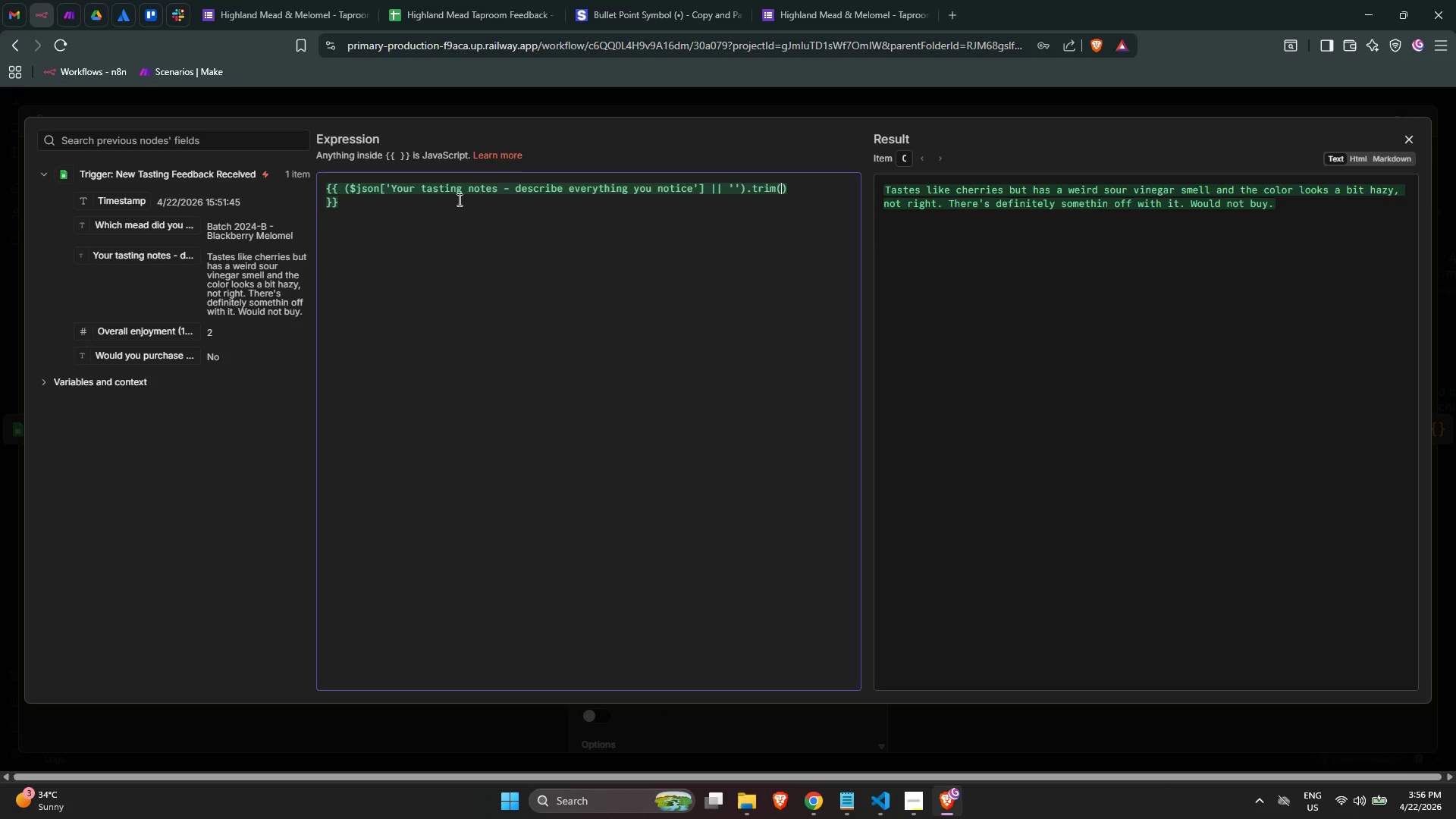 
key(ArrowRight)
 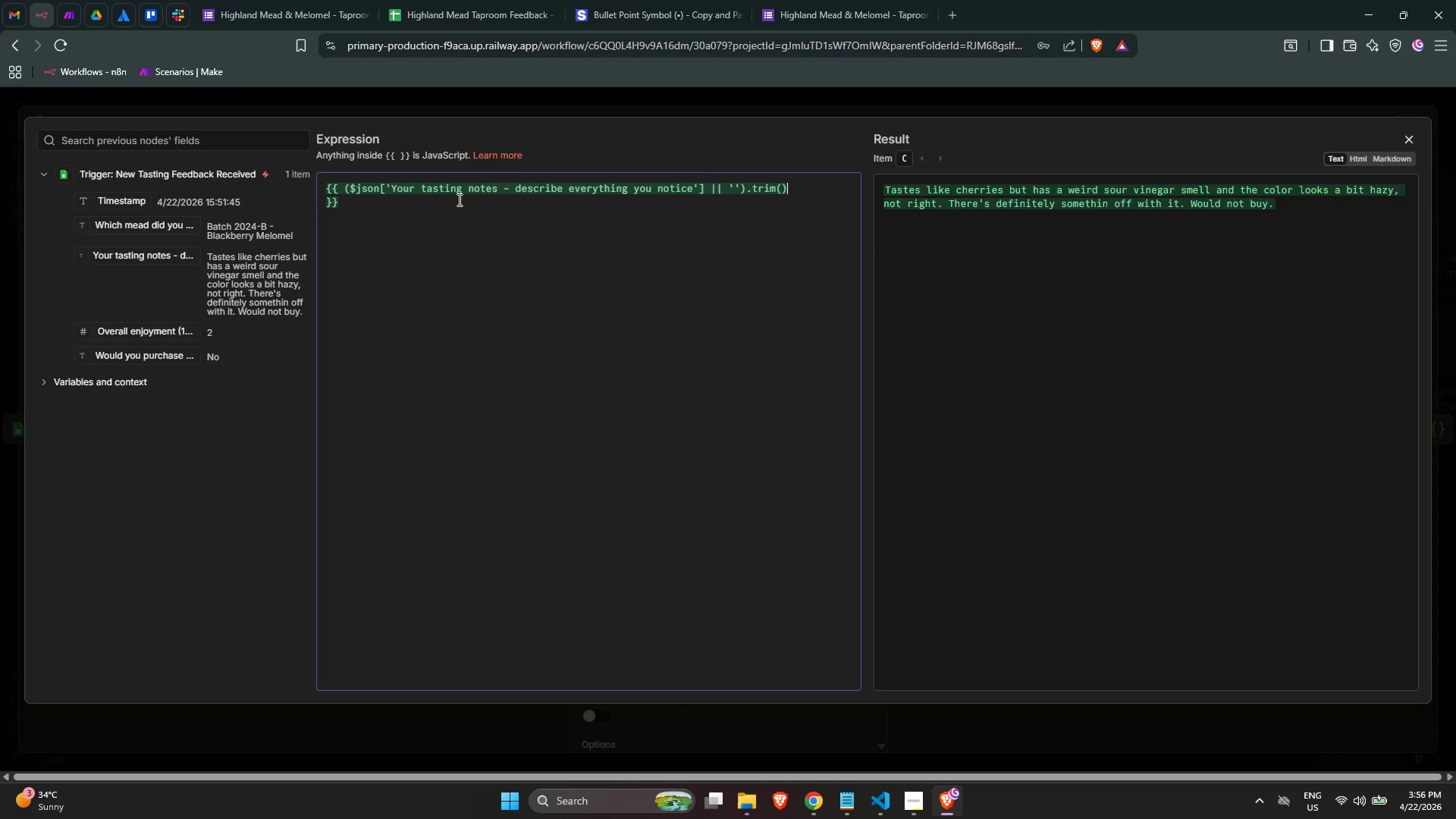 
type(.split()
 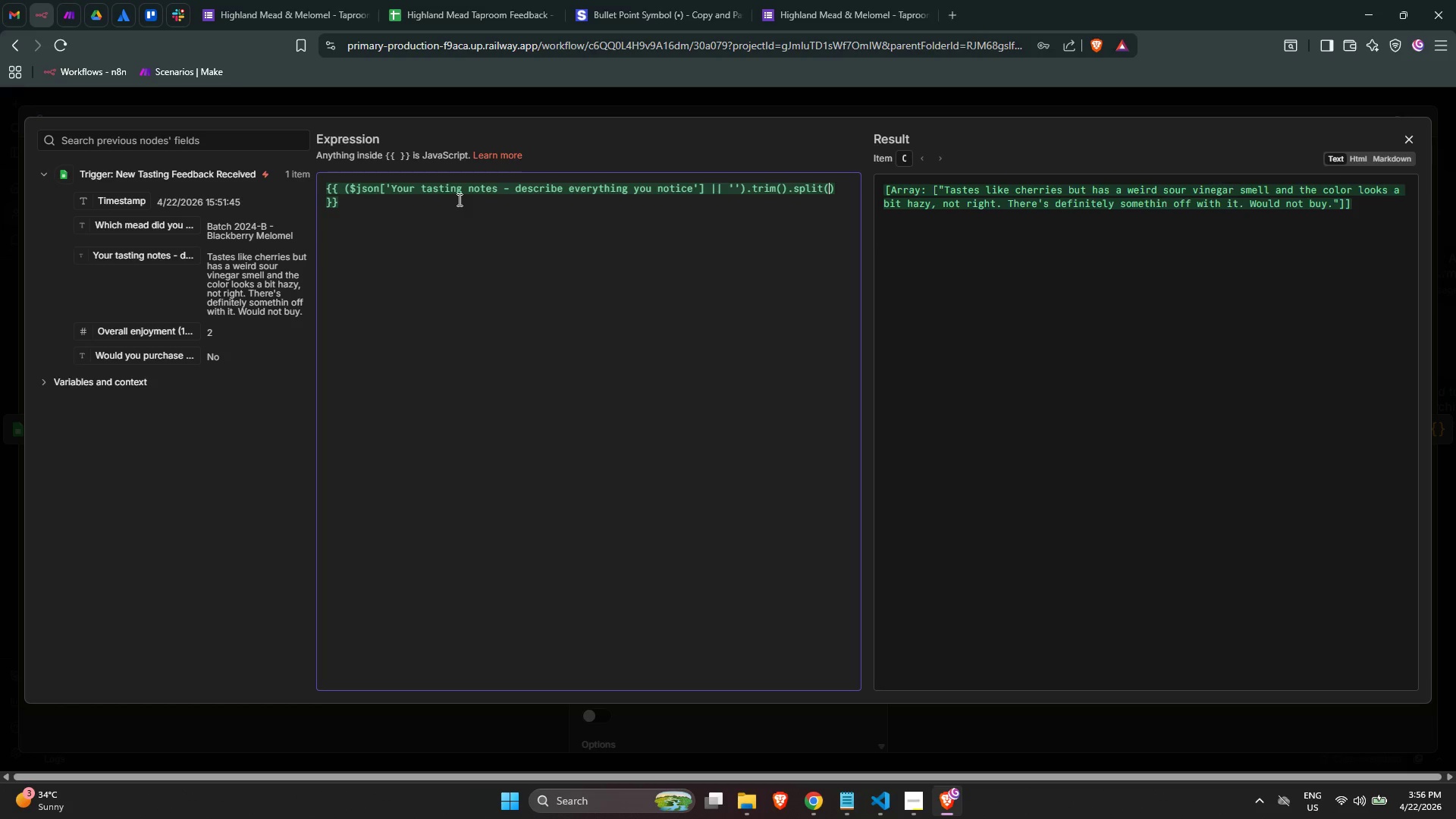 
left_click([839, 792])
 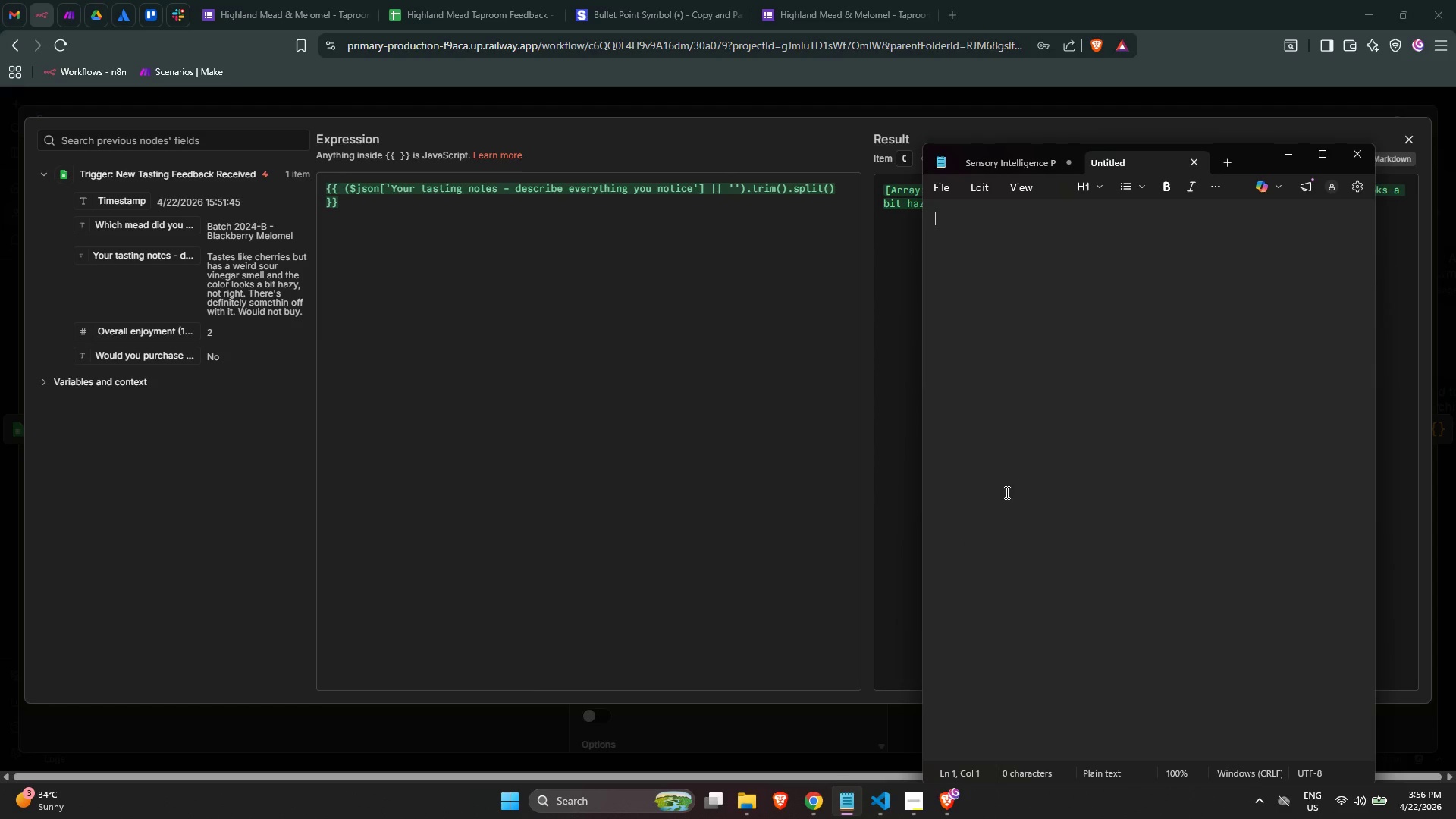 
left_click([1052, 413])
 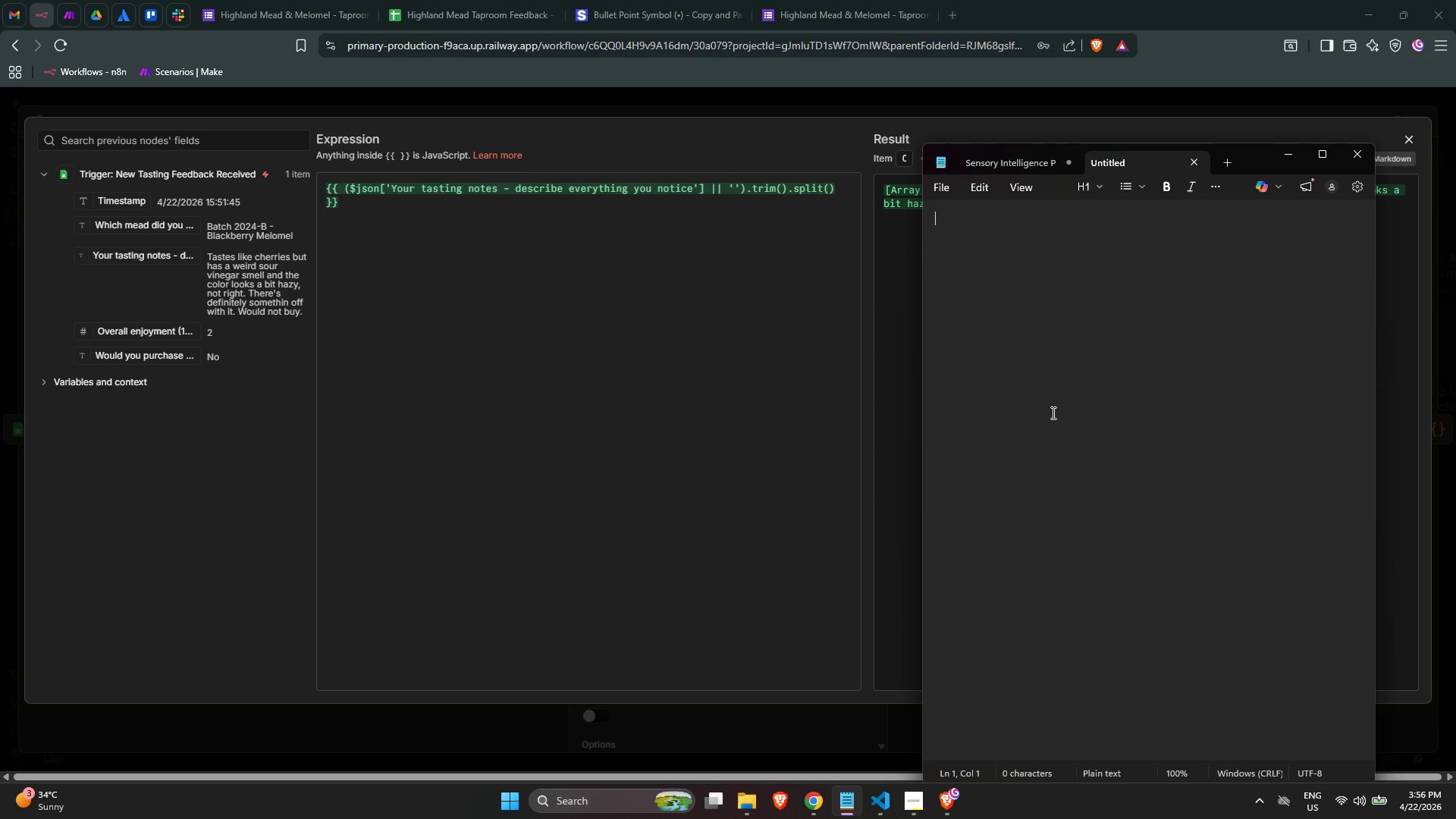 
key(Control+ControlLeft)
 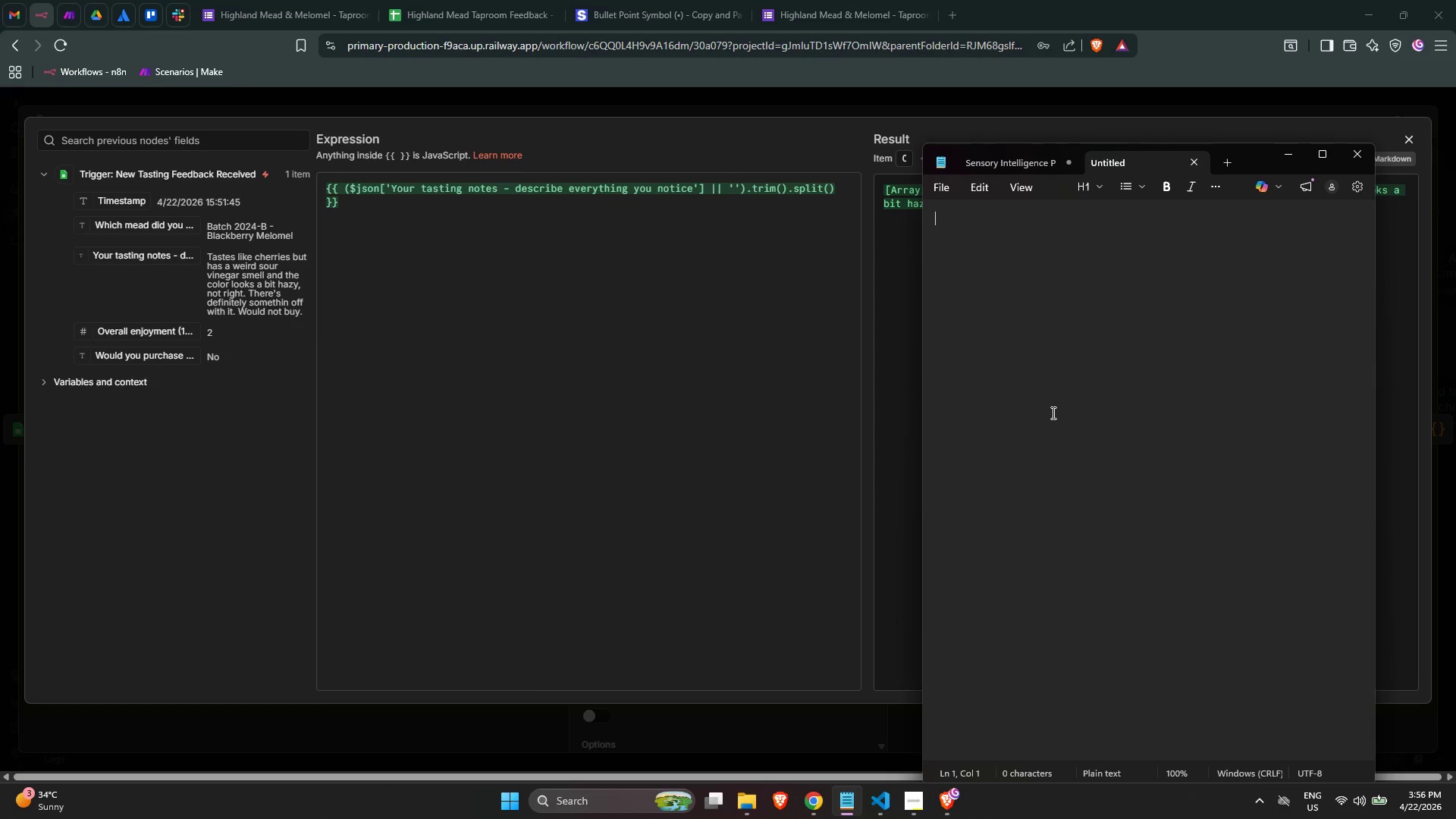 
key(Control+V)
 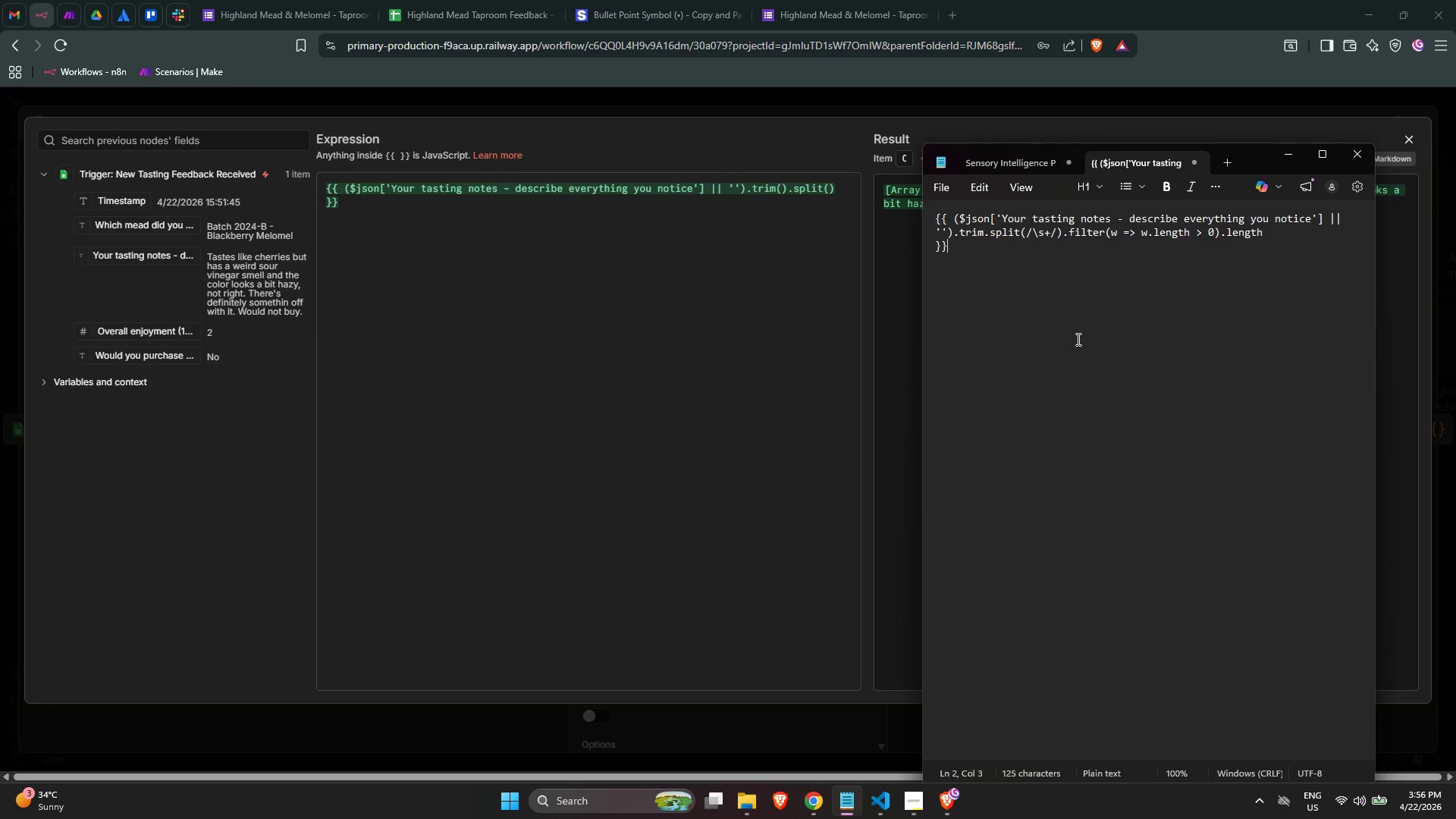 
left_click([1077, 334])
 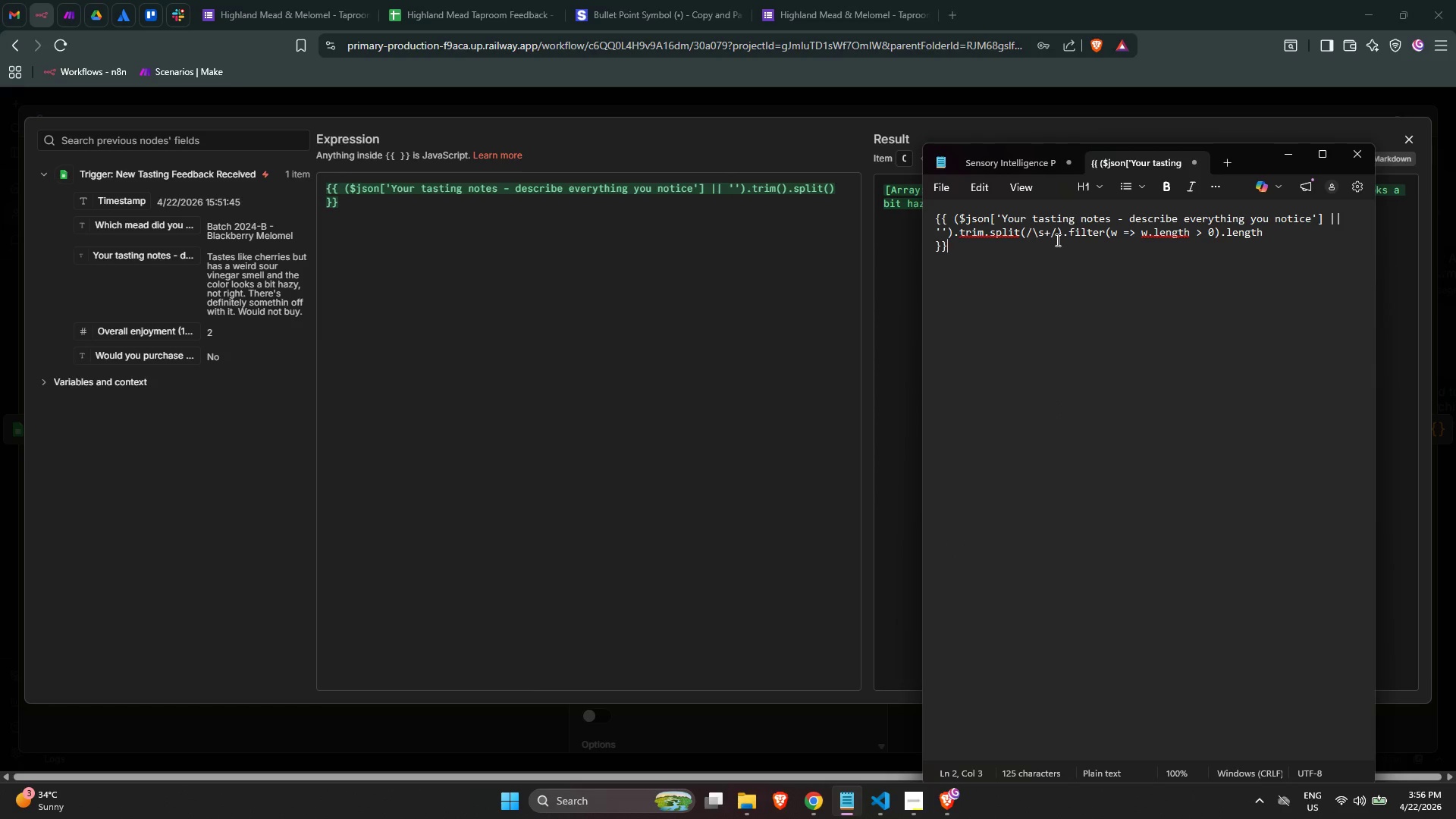 
left_click_drag(start_coordinate=[1056, 234], to_coordinate=[1025, 229])
 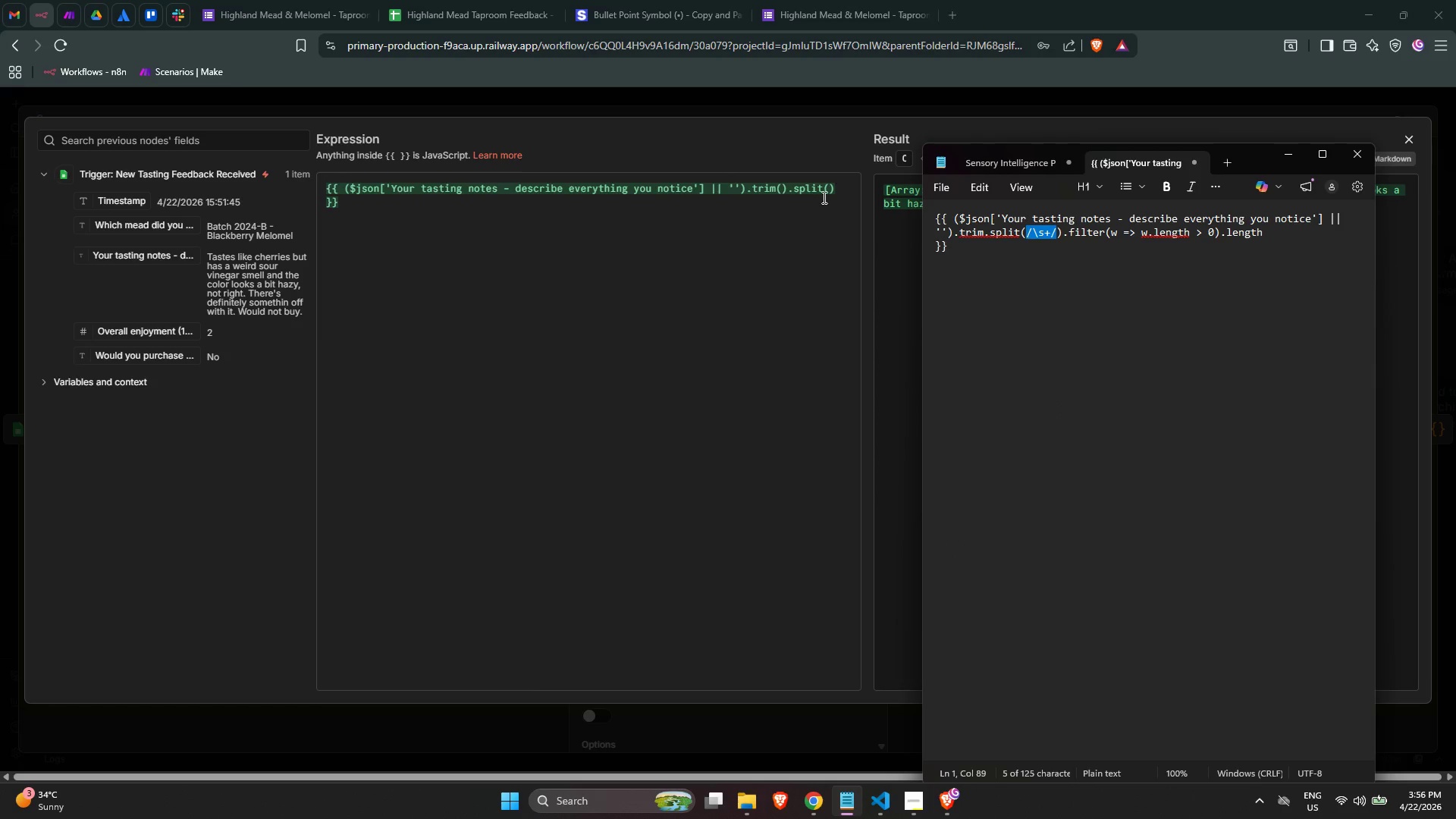 
key(Control+C)
 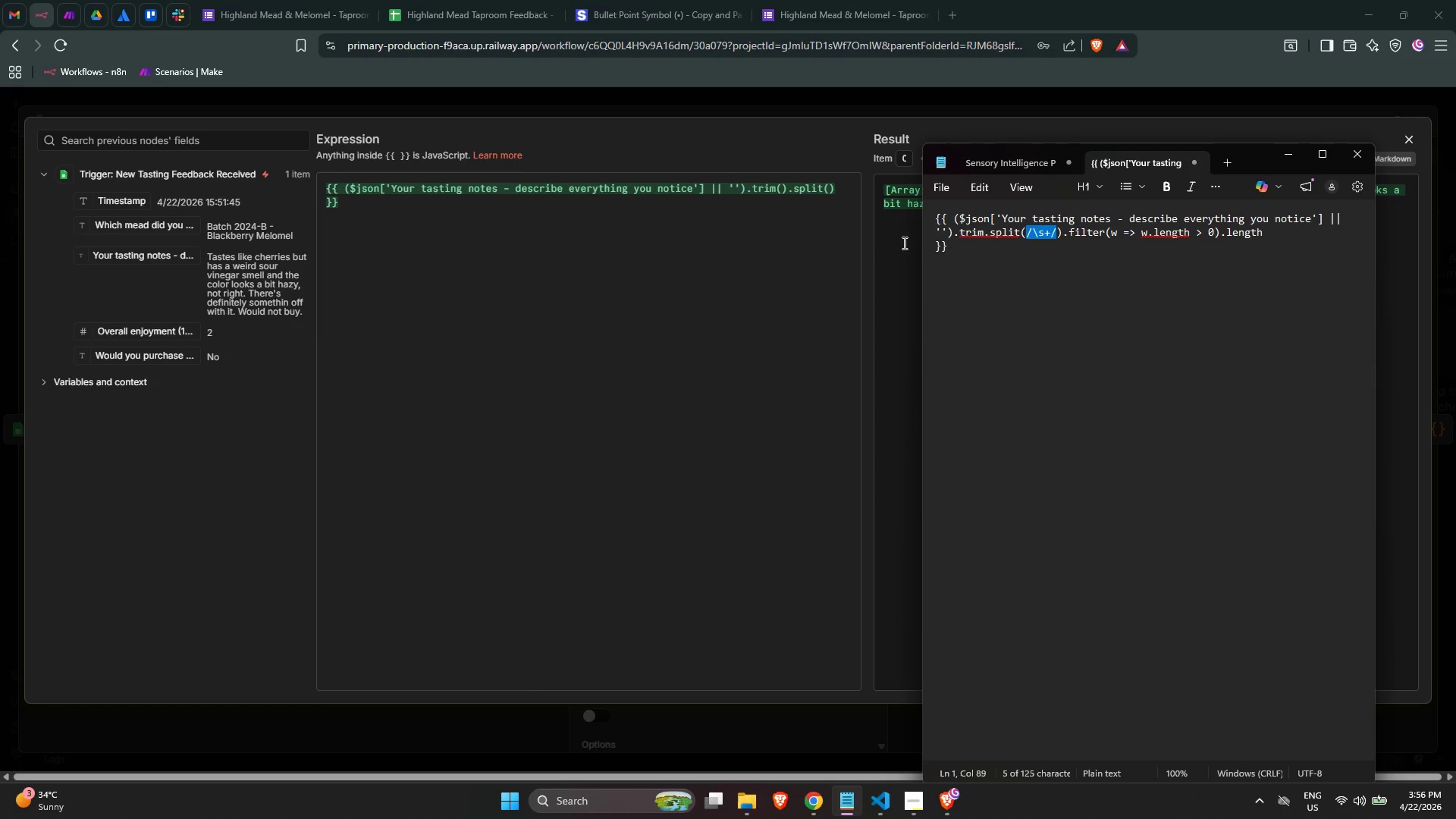 
key(Control+C)
 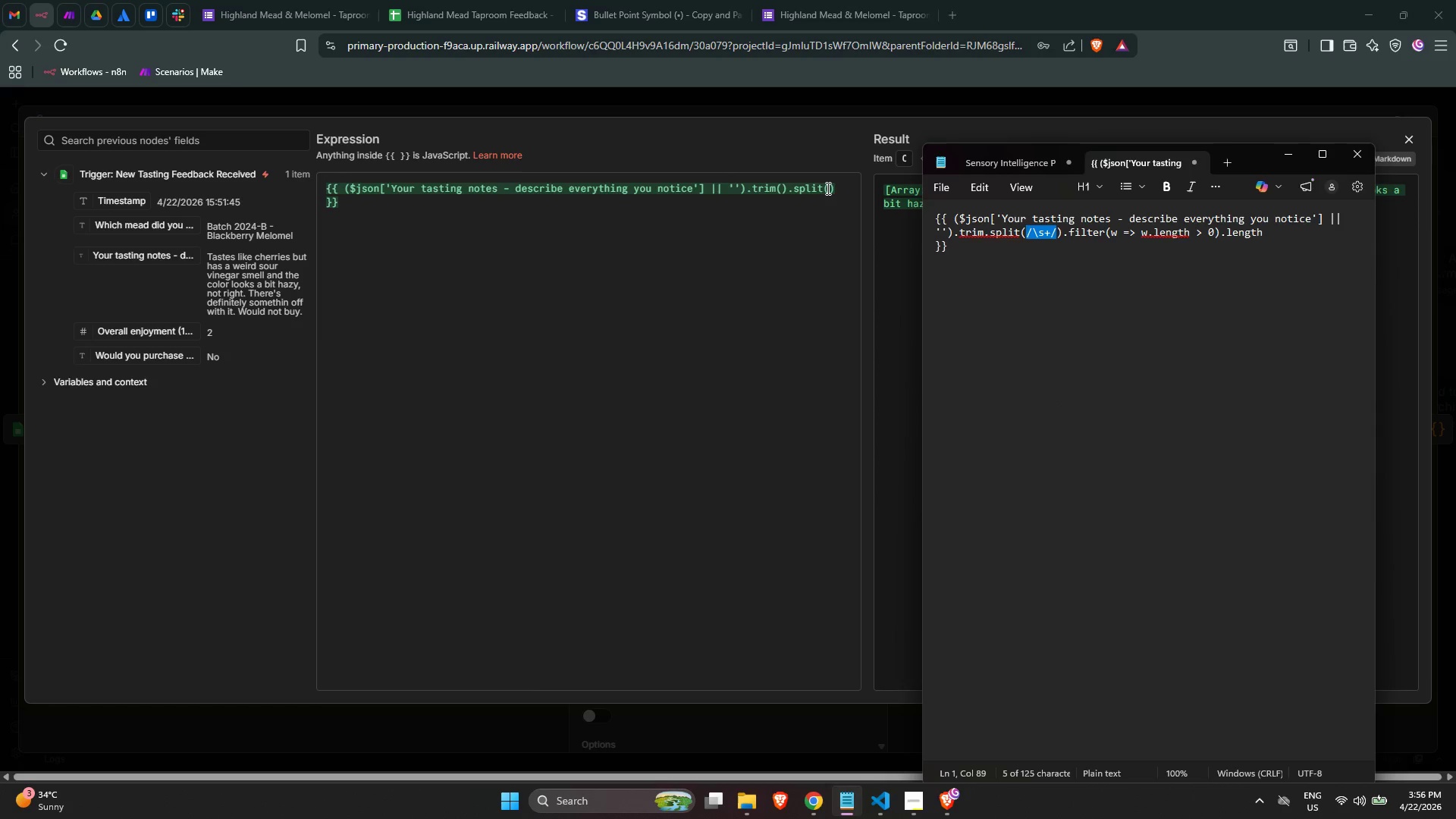 
left_click([827, 188])
 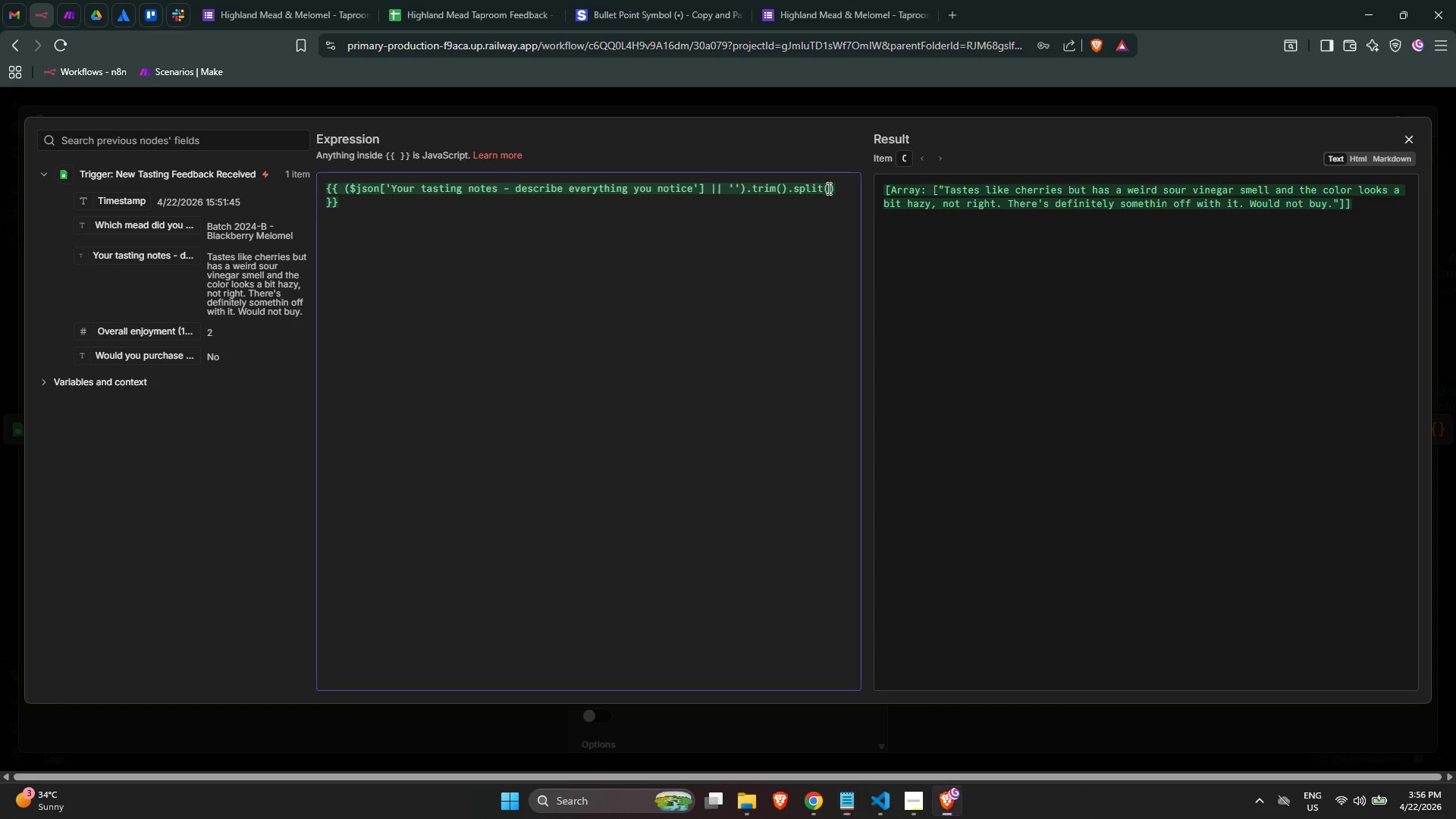 
key(Control+ControlLeft)
 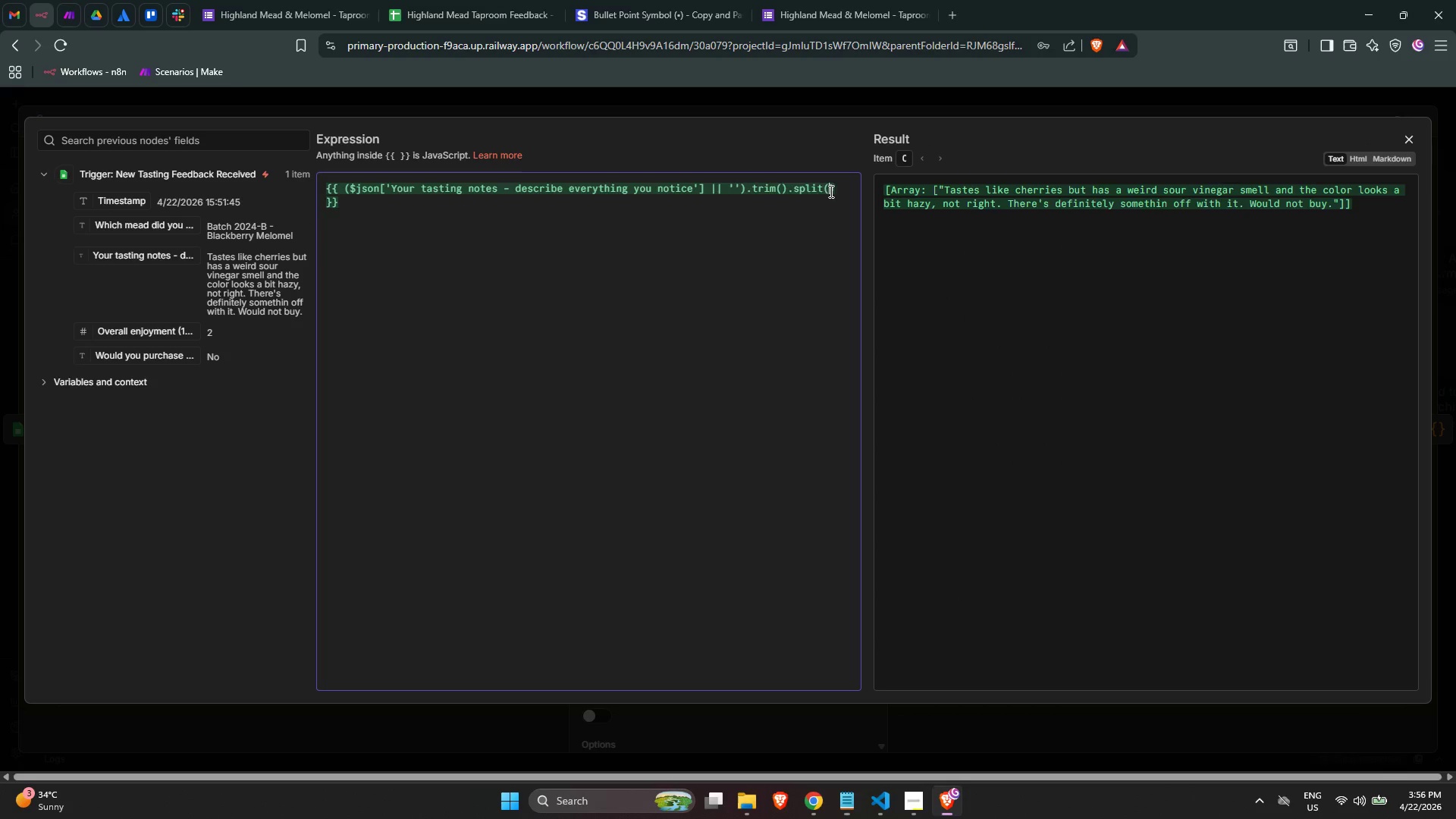 
key(Control+V)
 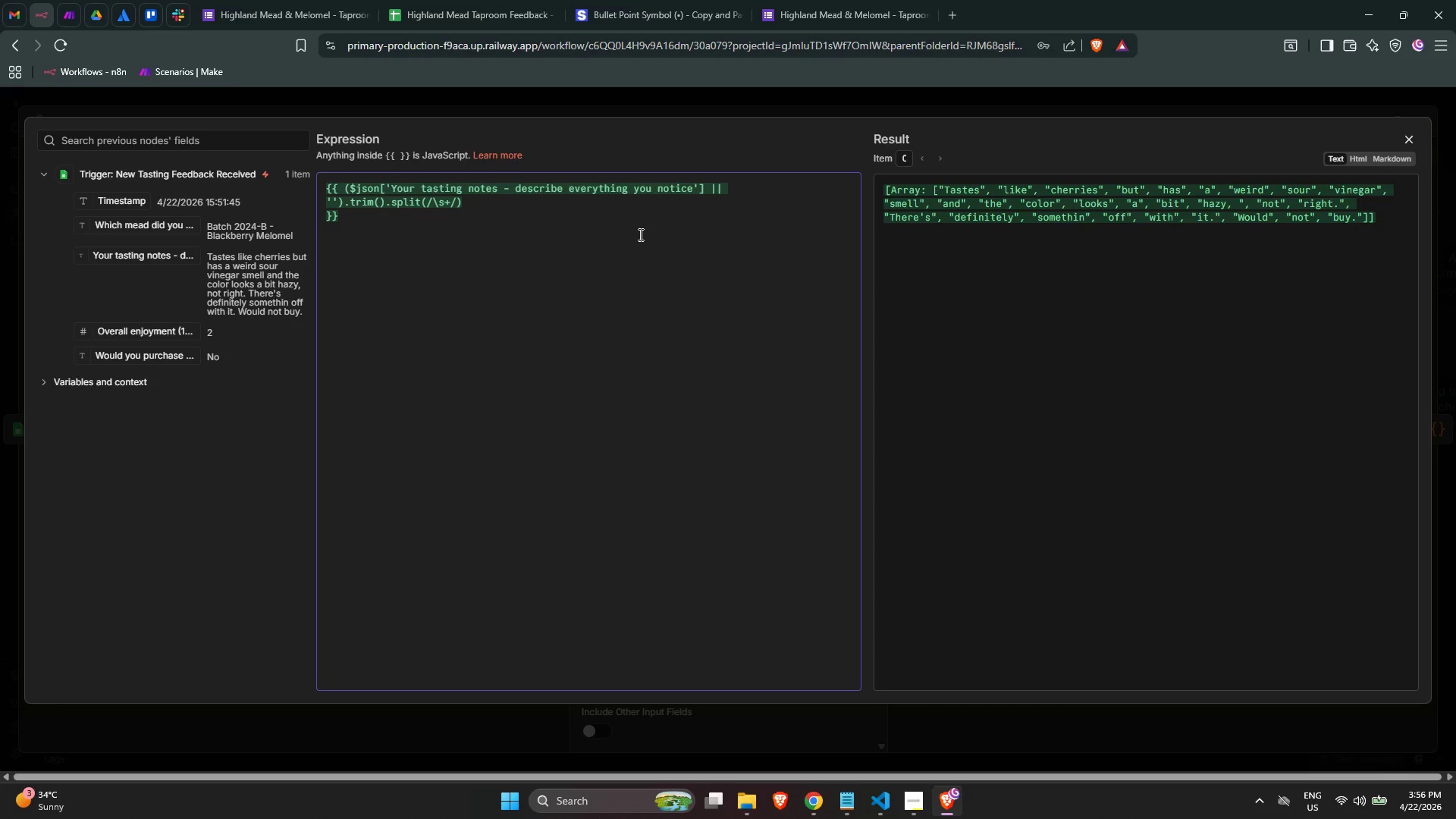 
left_click([614, 209])
 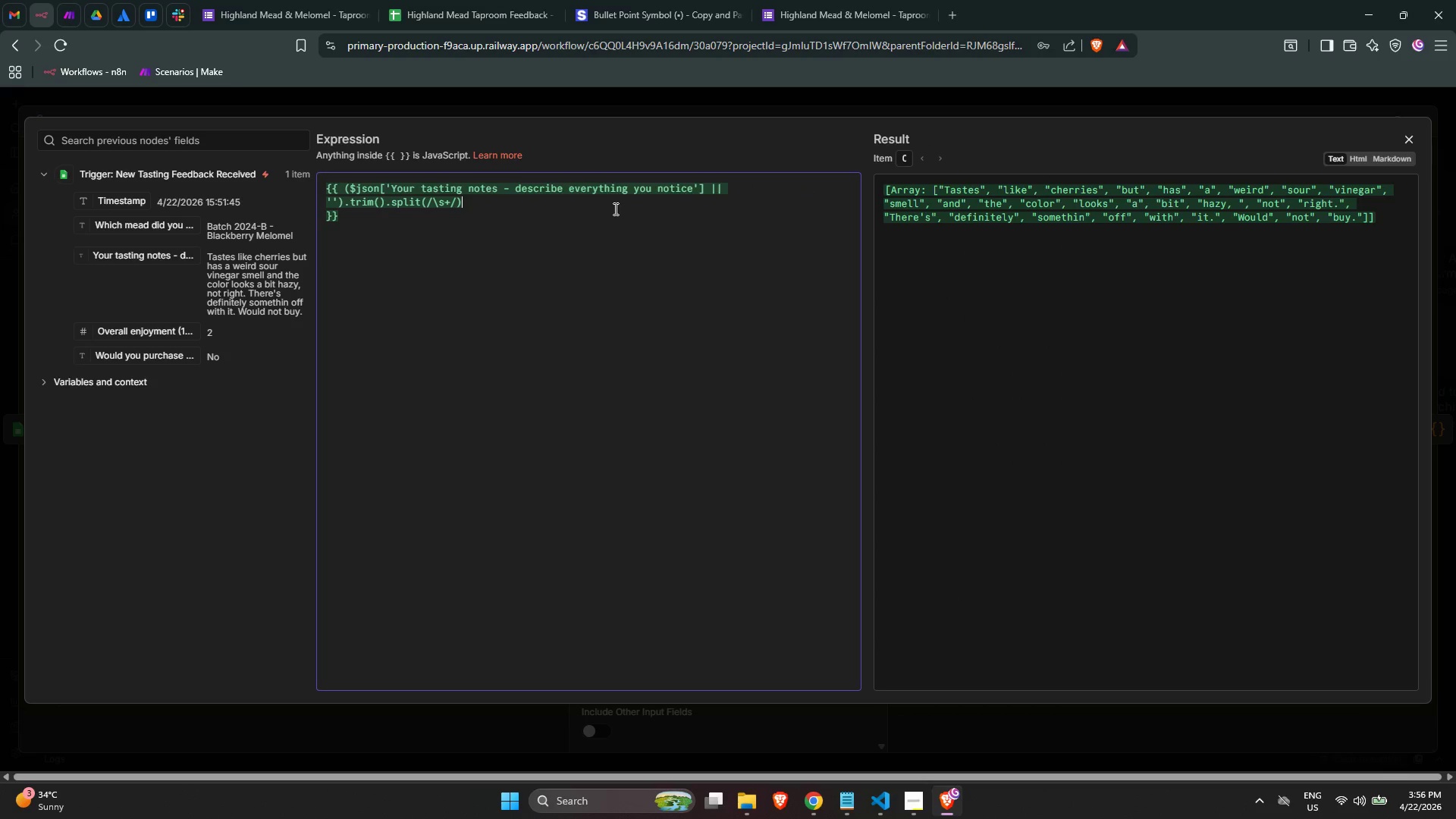 
key(Alt+AltLeft)
 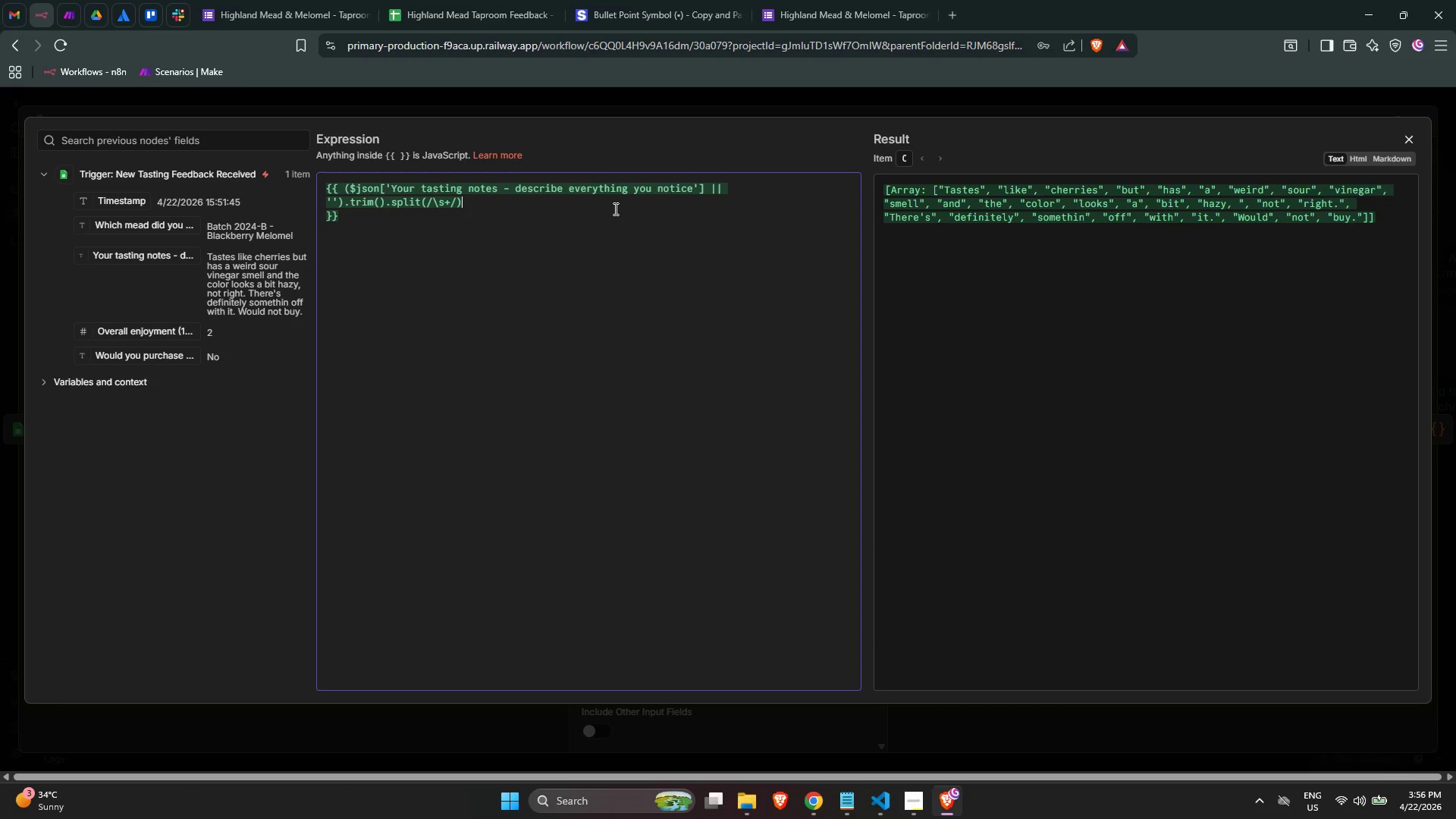 
key(Alt+Tab)
 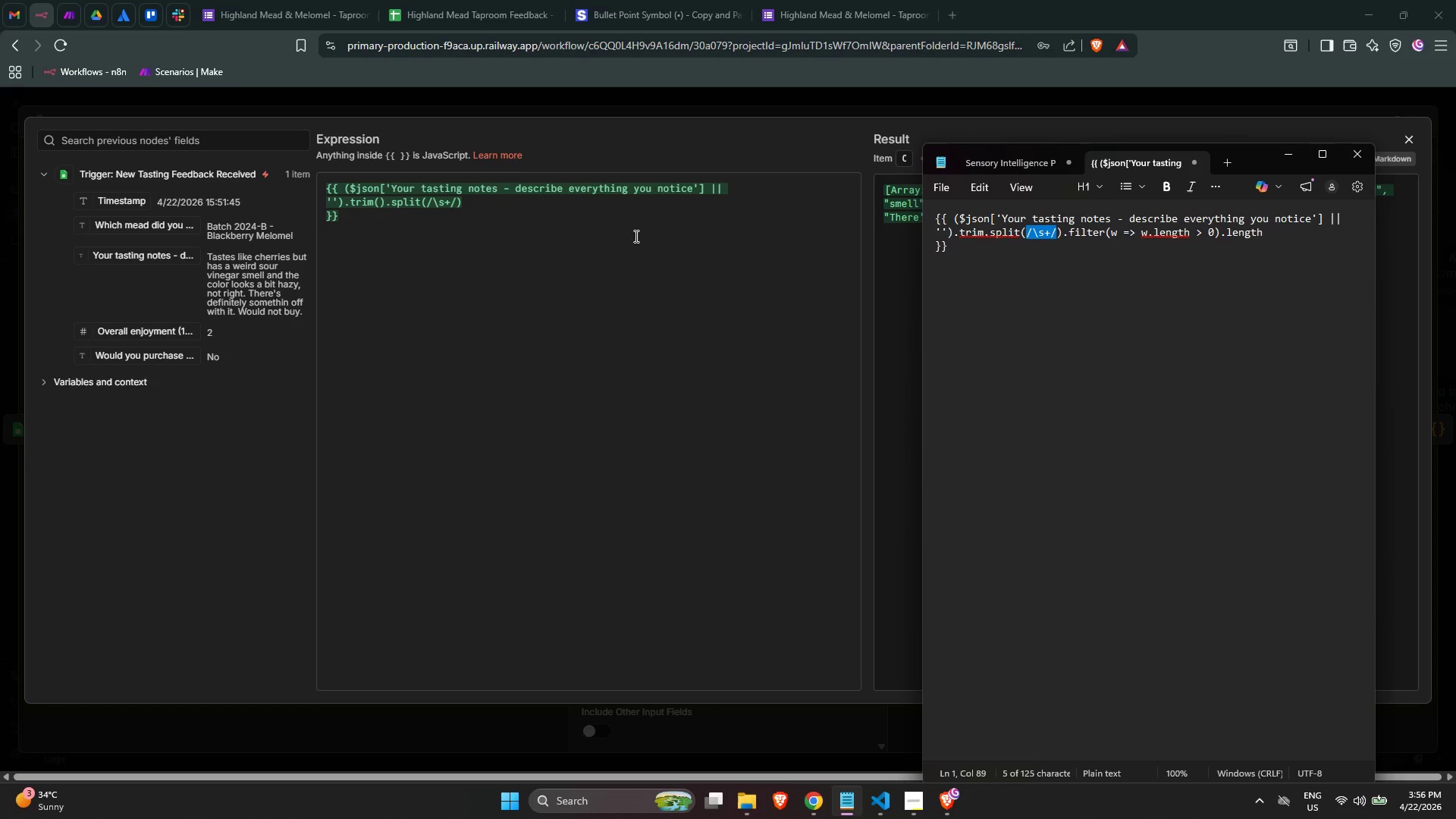 
left_click([569, 211])
 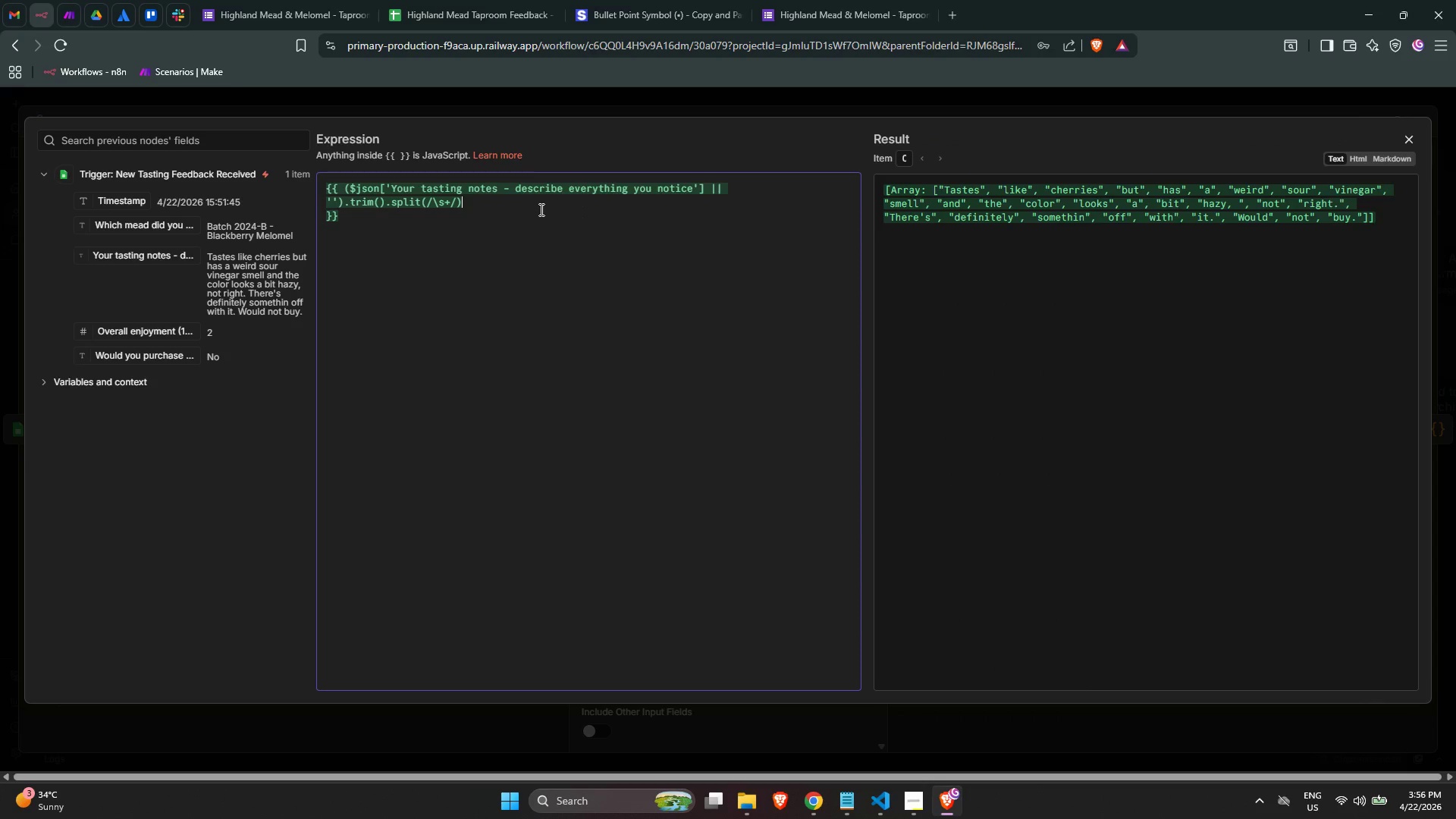 
type(.fitler)
key(Backspace)
key(Backspace)
key(Backspace)
key(Backspace)
type(lter)
 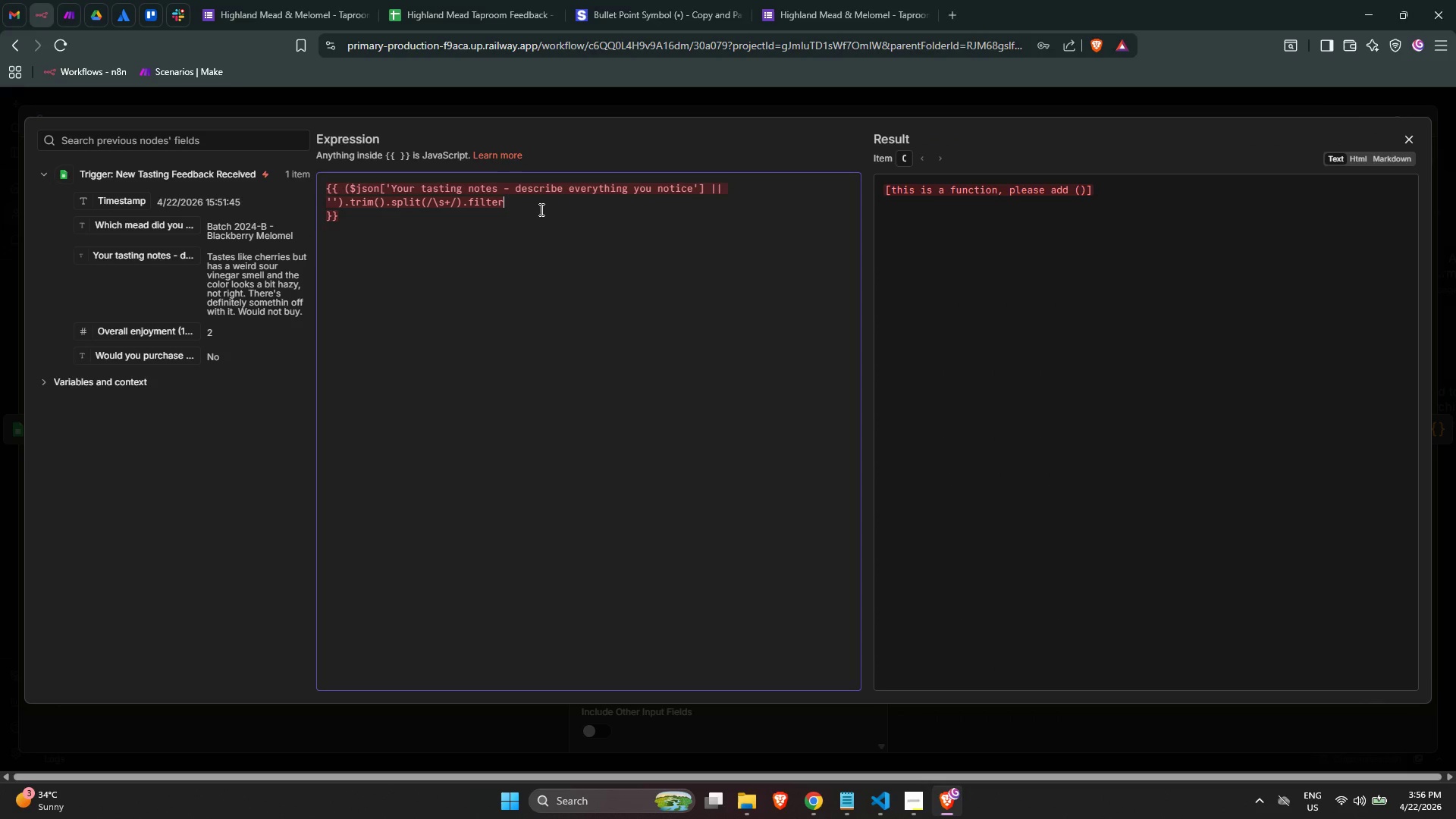 
key(Alt+AltLeft)
 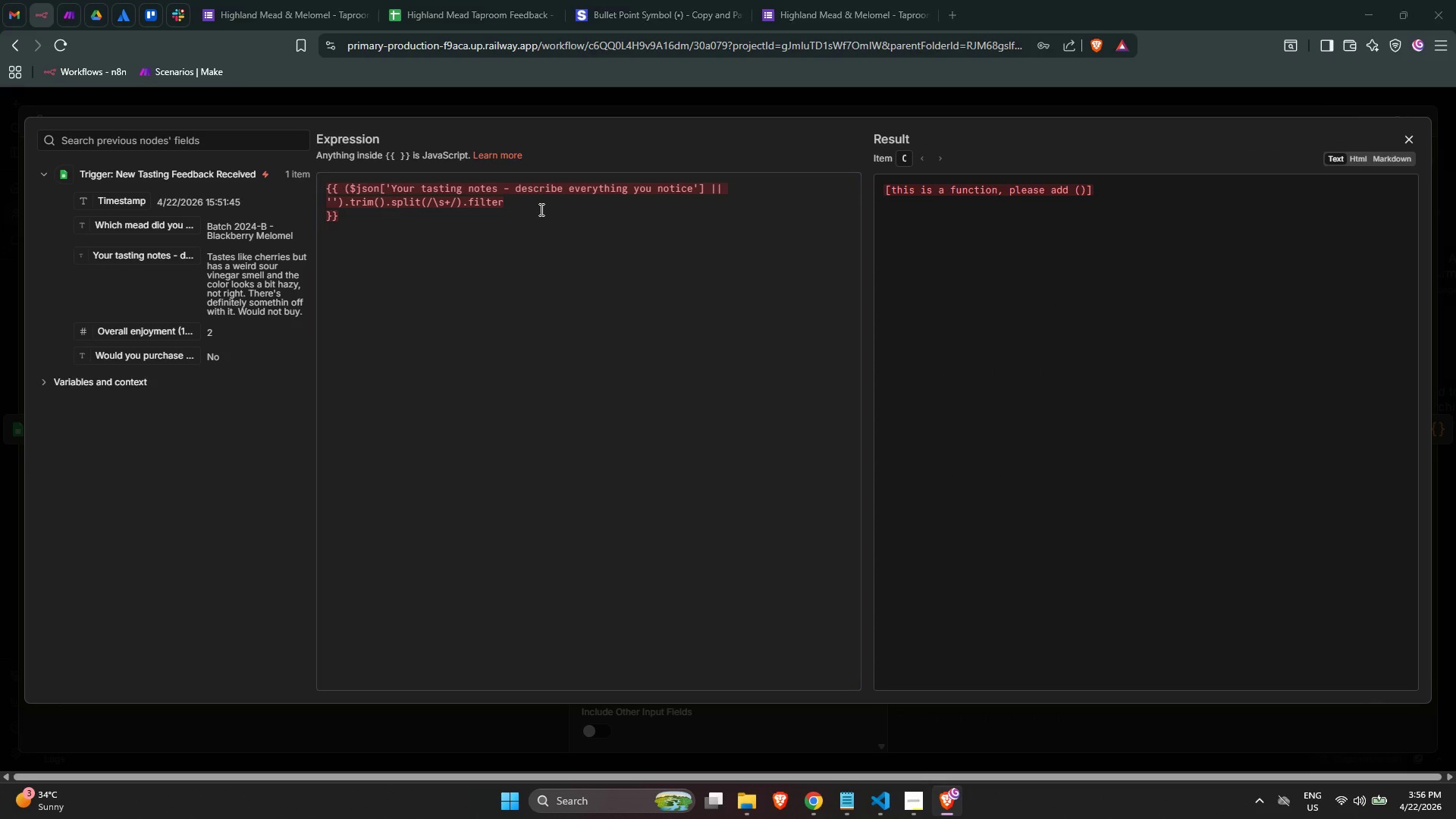 
key(Alt+Tab)
 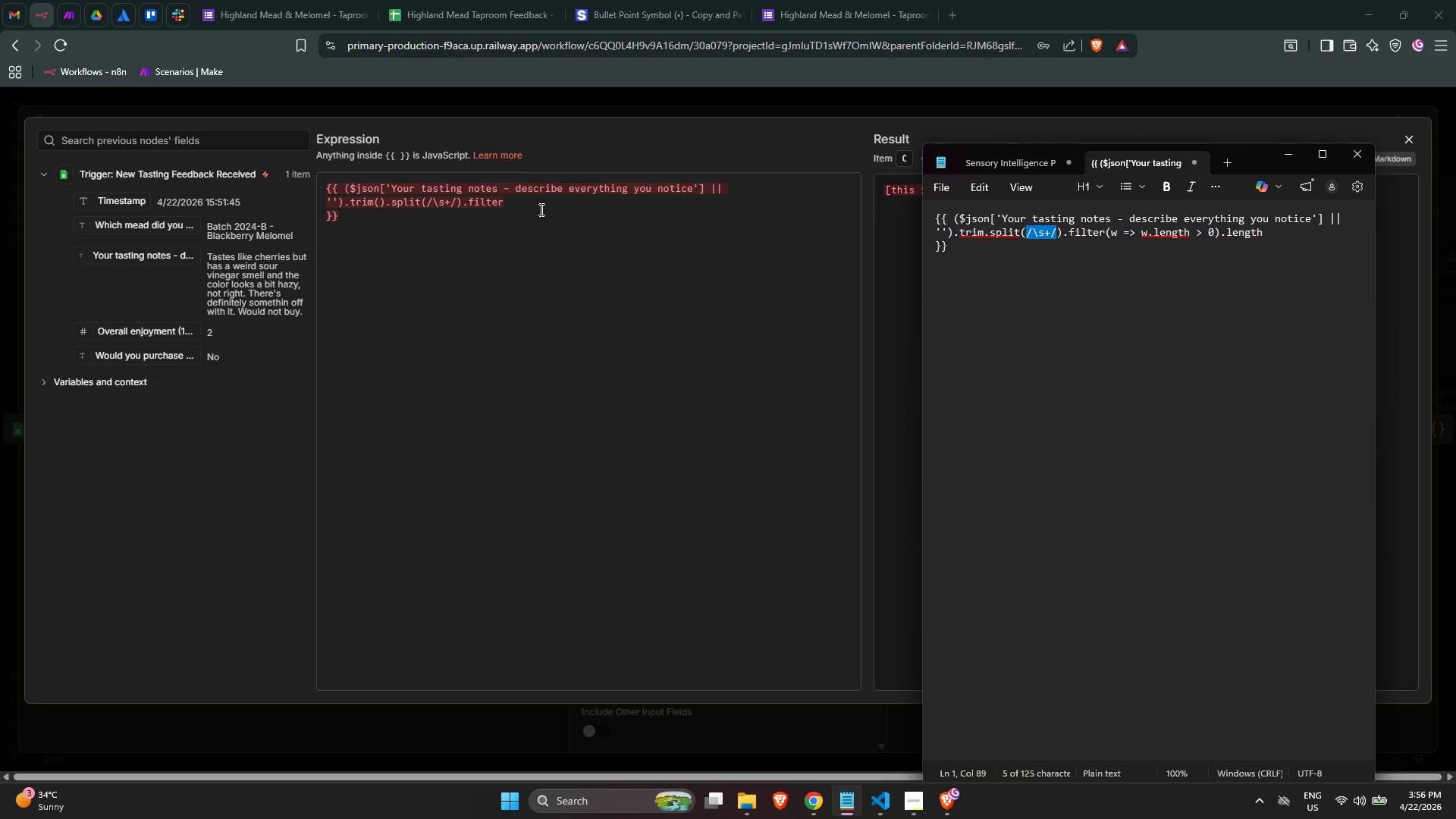 
left_click([550, 197])
 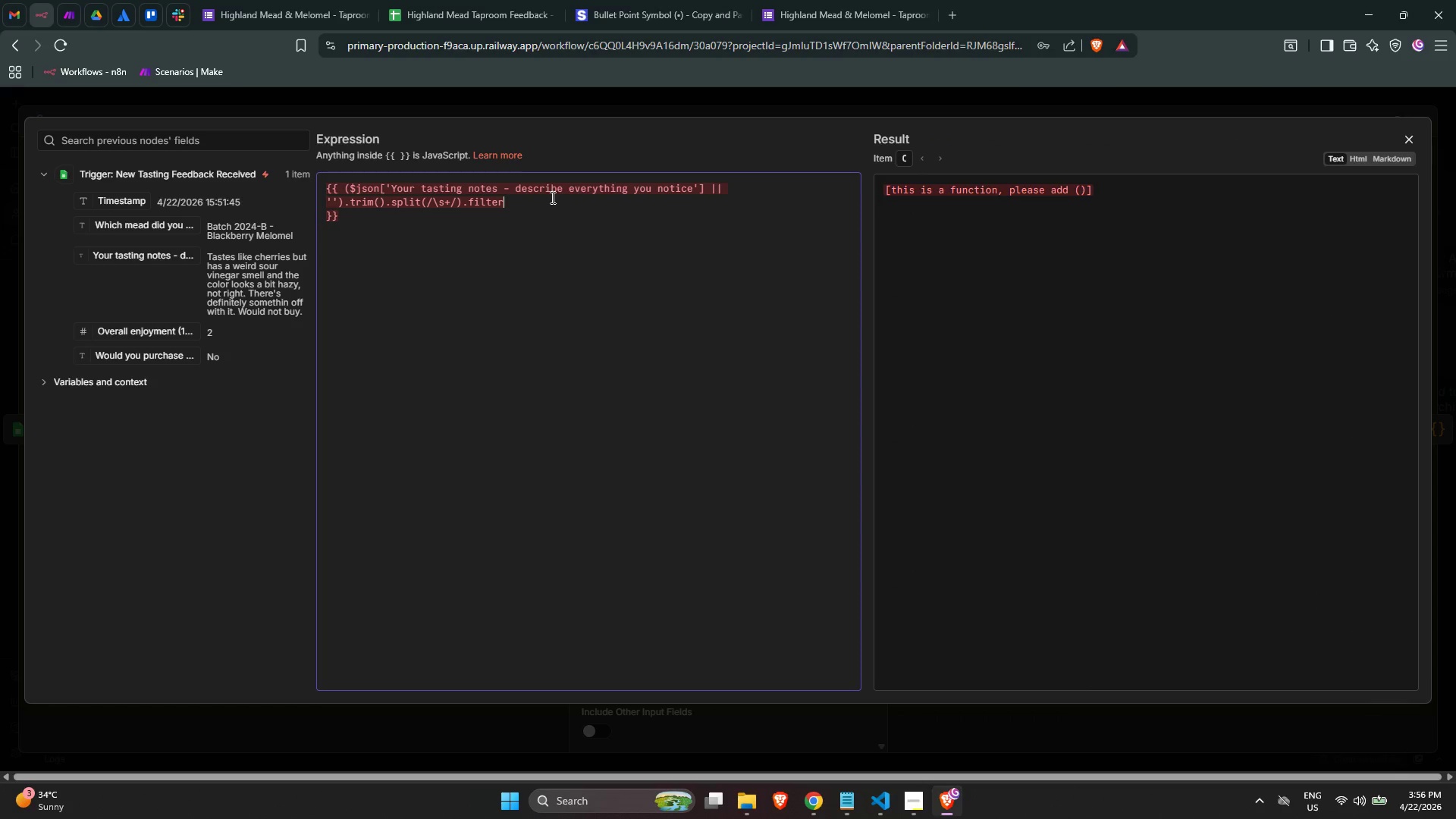 
key(Alt+AltLeft)
 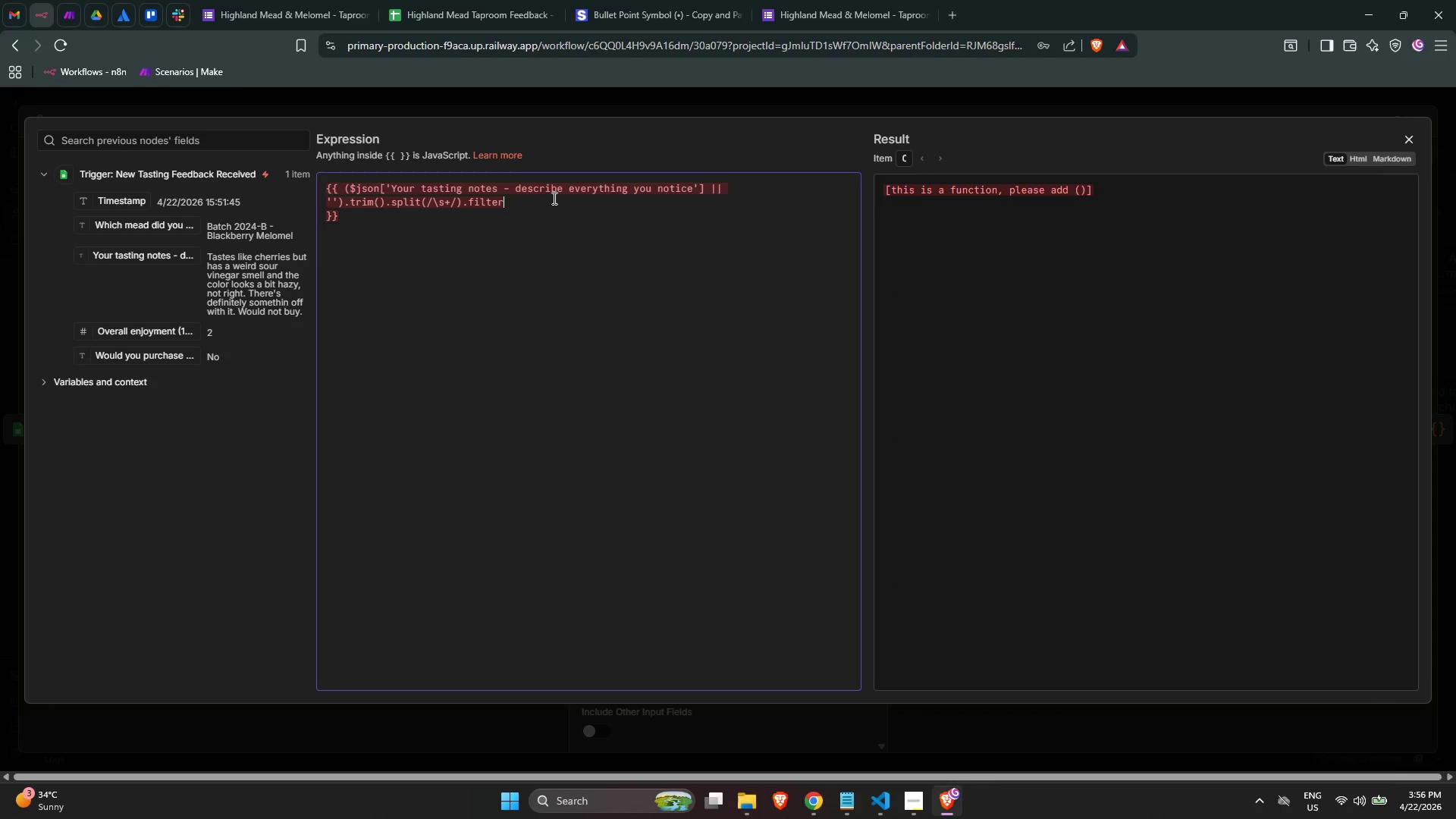 
key(Alt+Tab)
 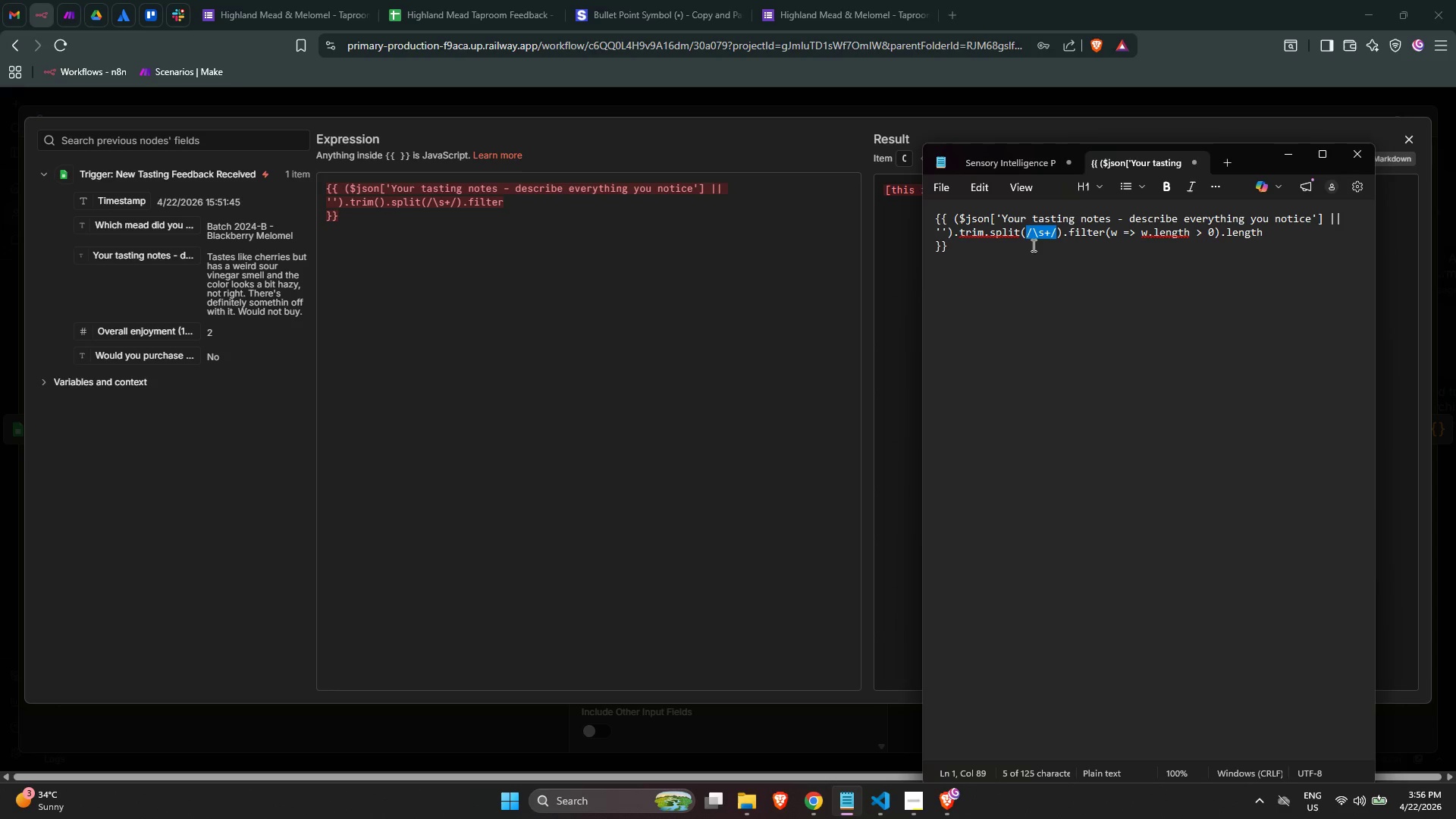 
key(Alt+AltLeft)
 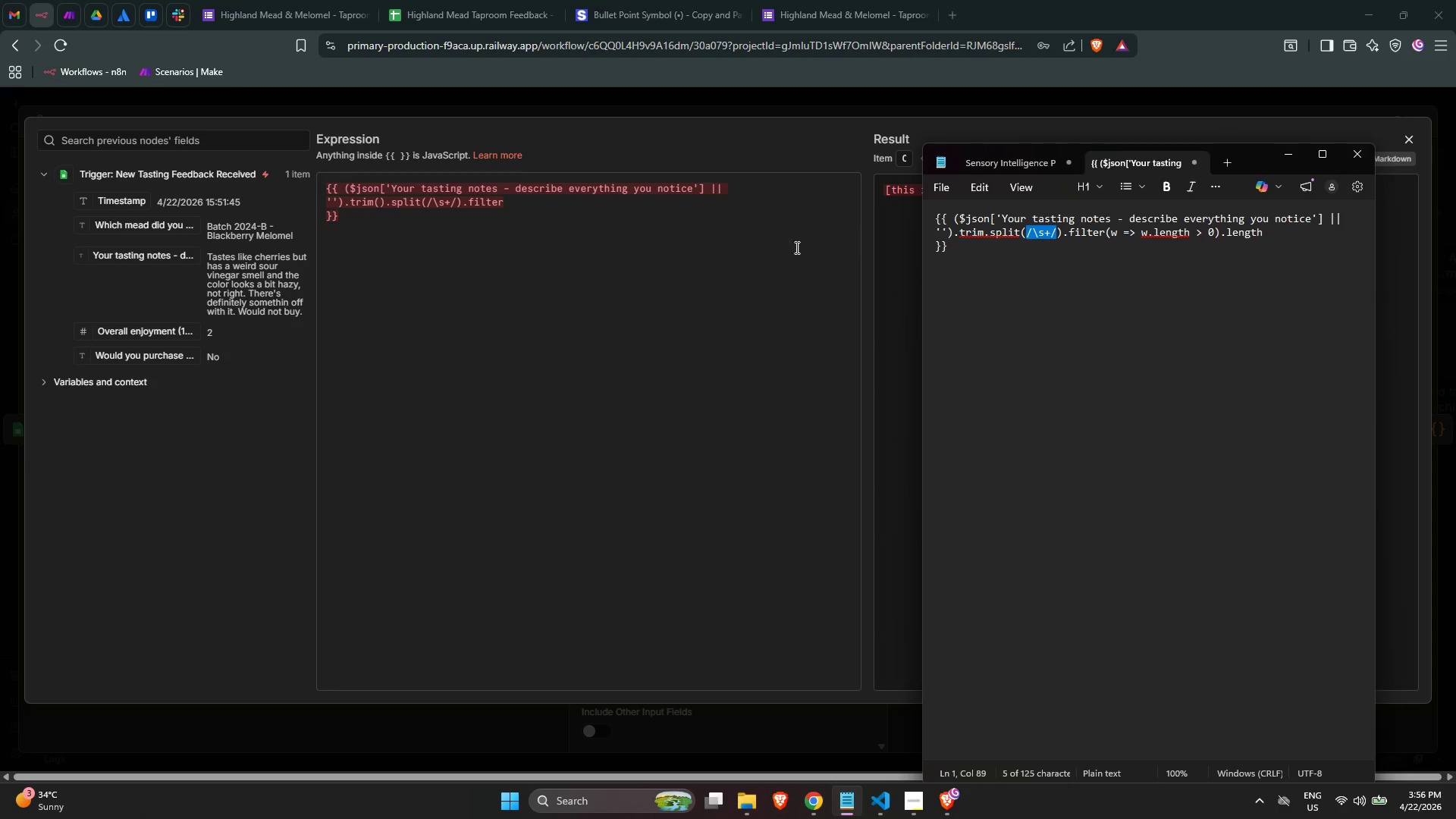 
key(Alt+Tab)
 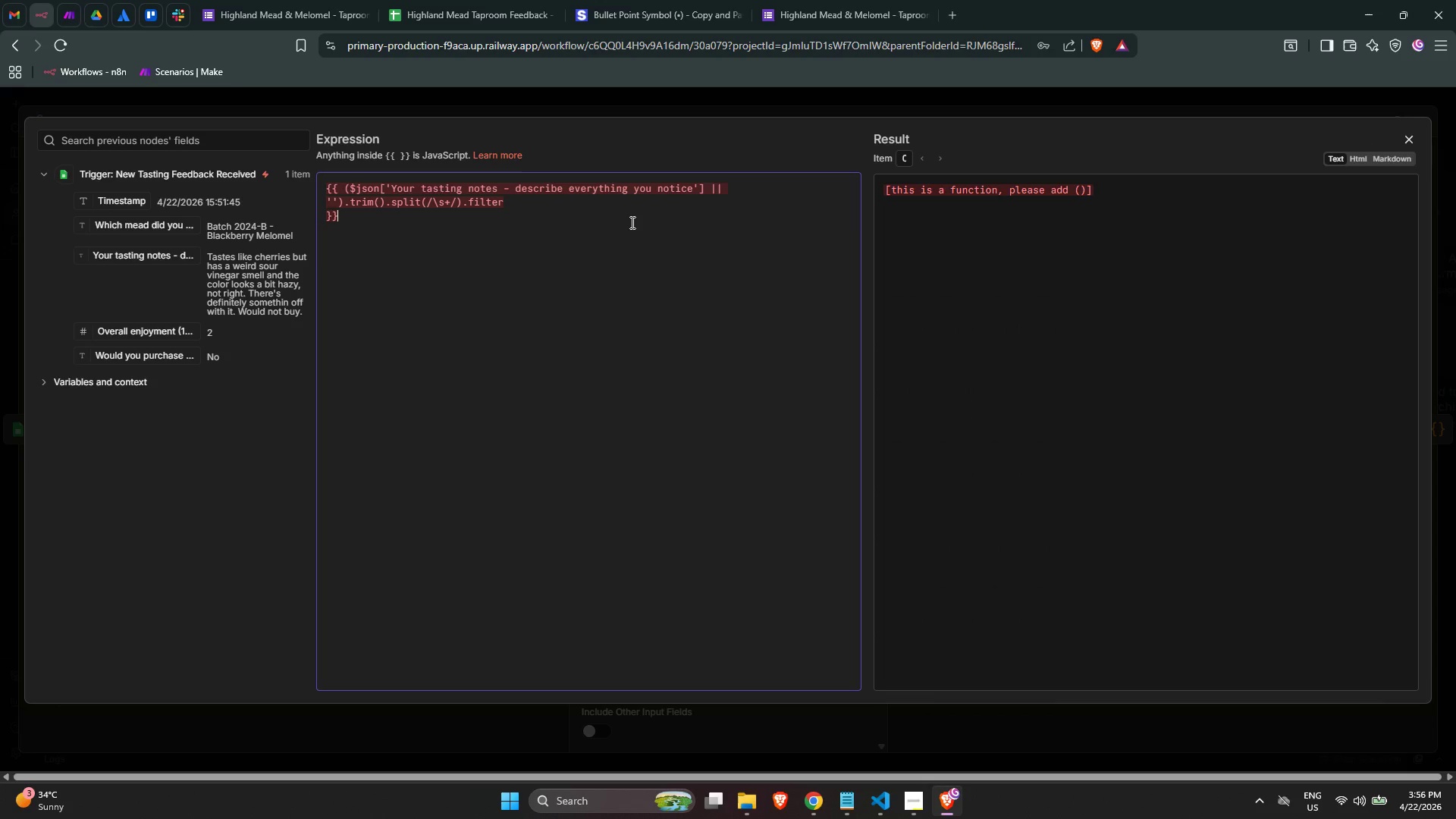 
key(ArrowLeft)
 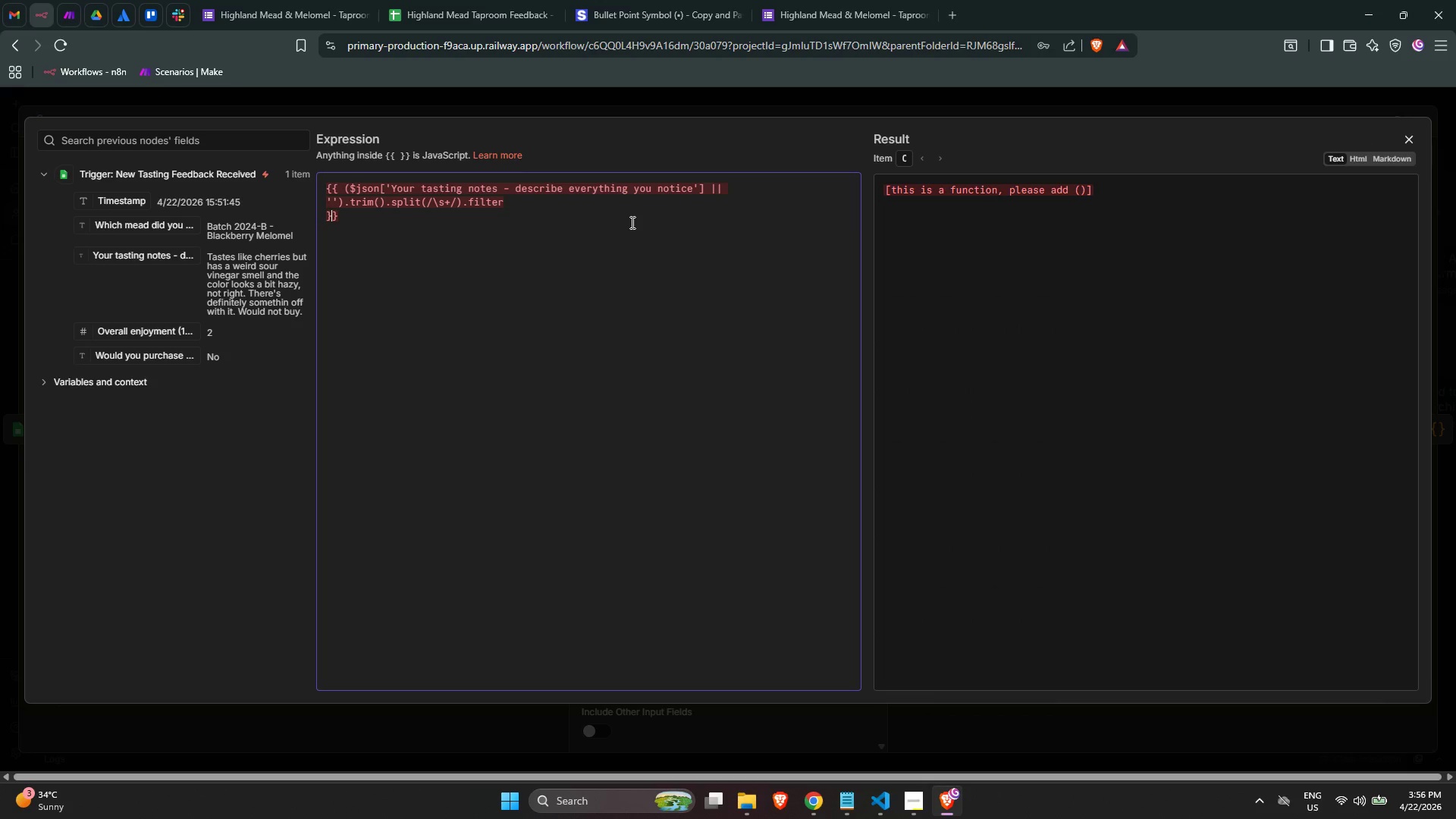 
key(Shift+9)
 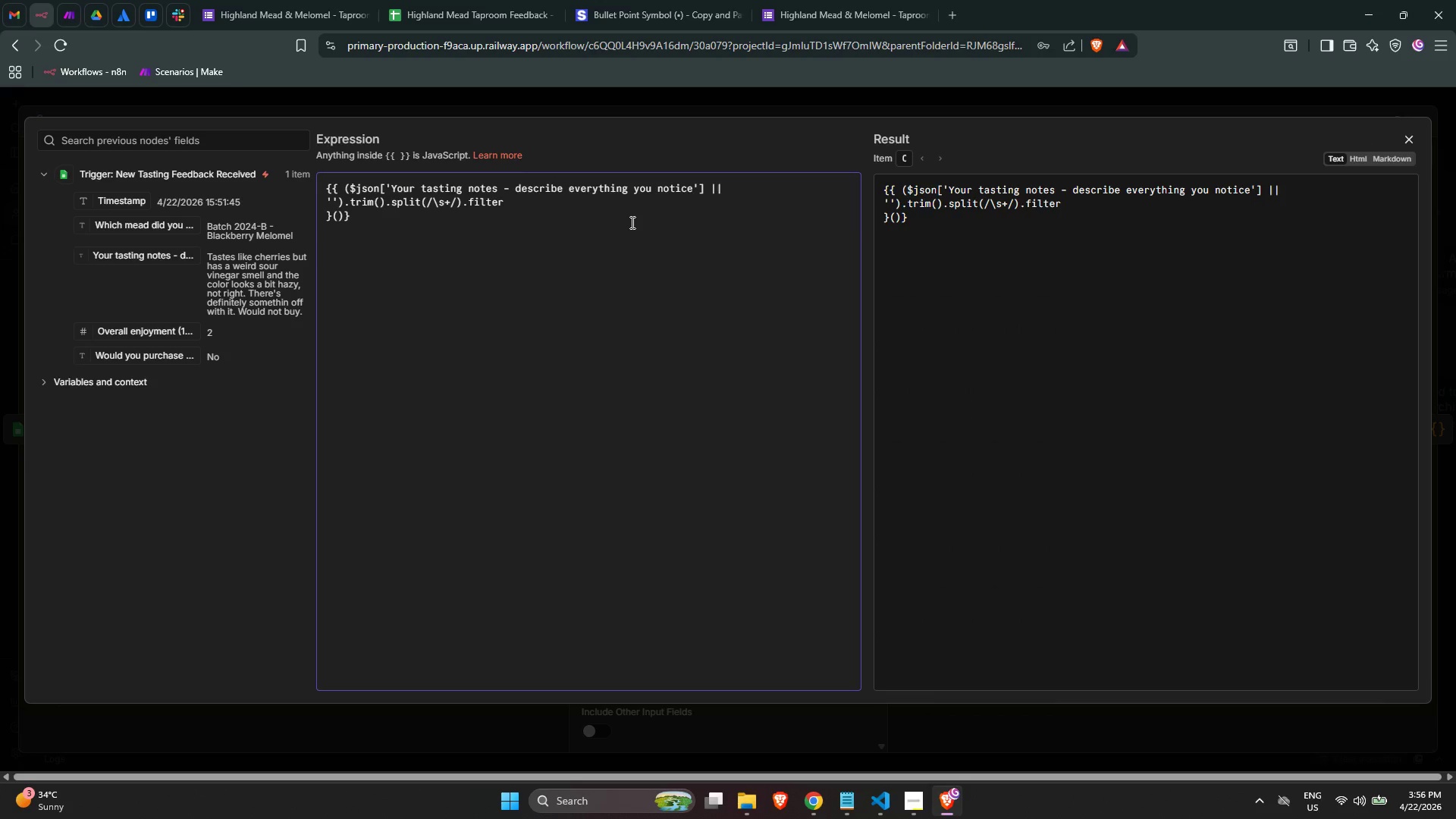 
key(Backspace)
 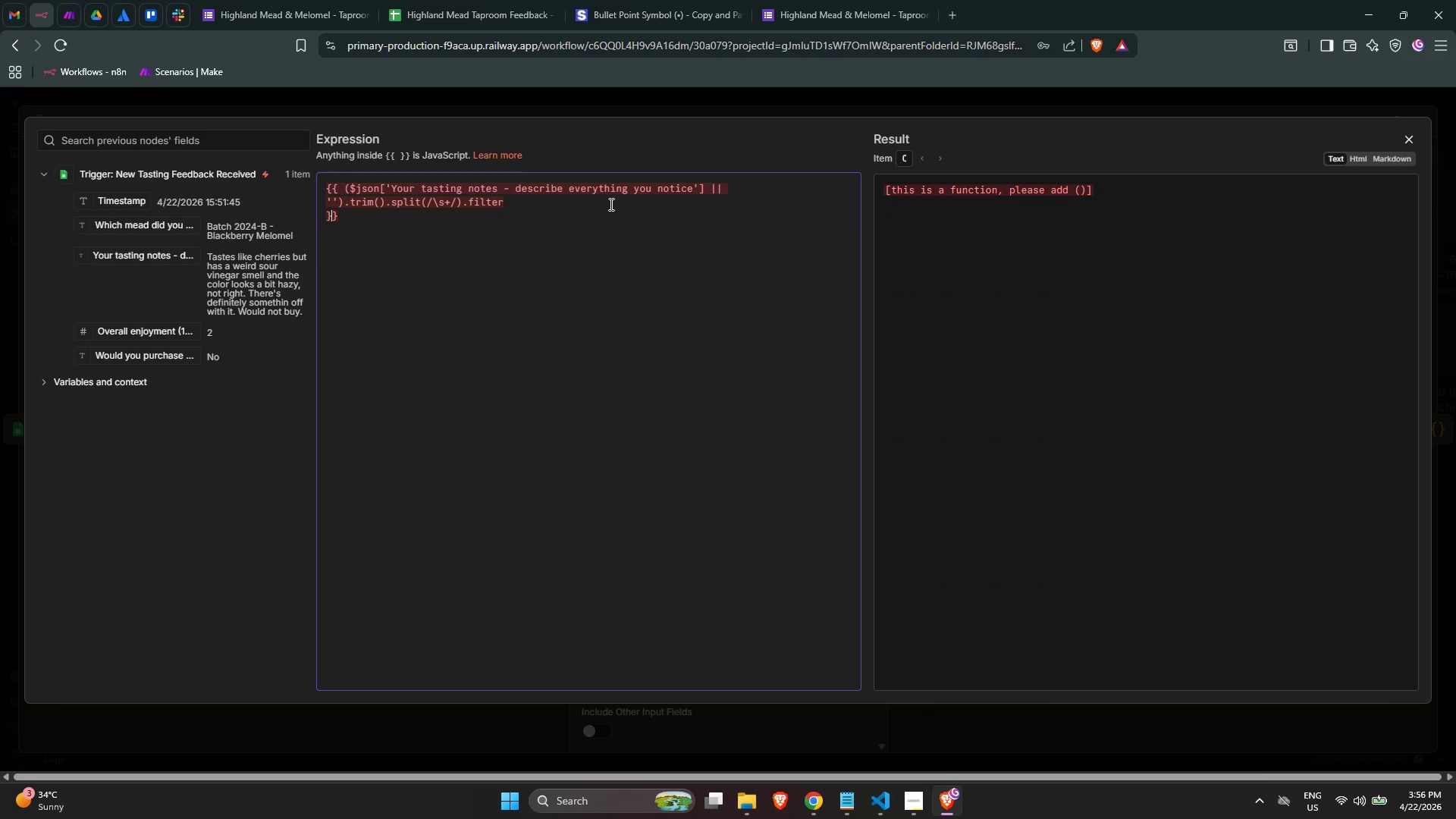 
type((w)
 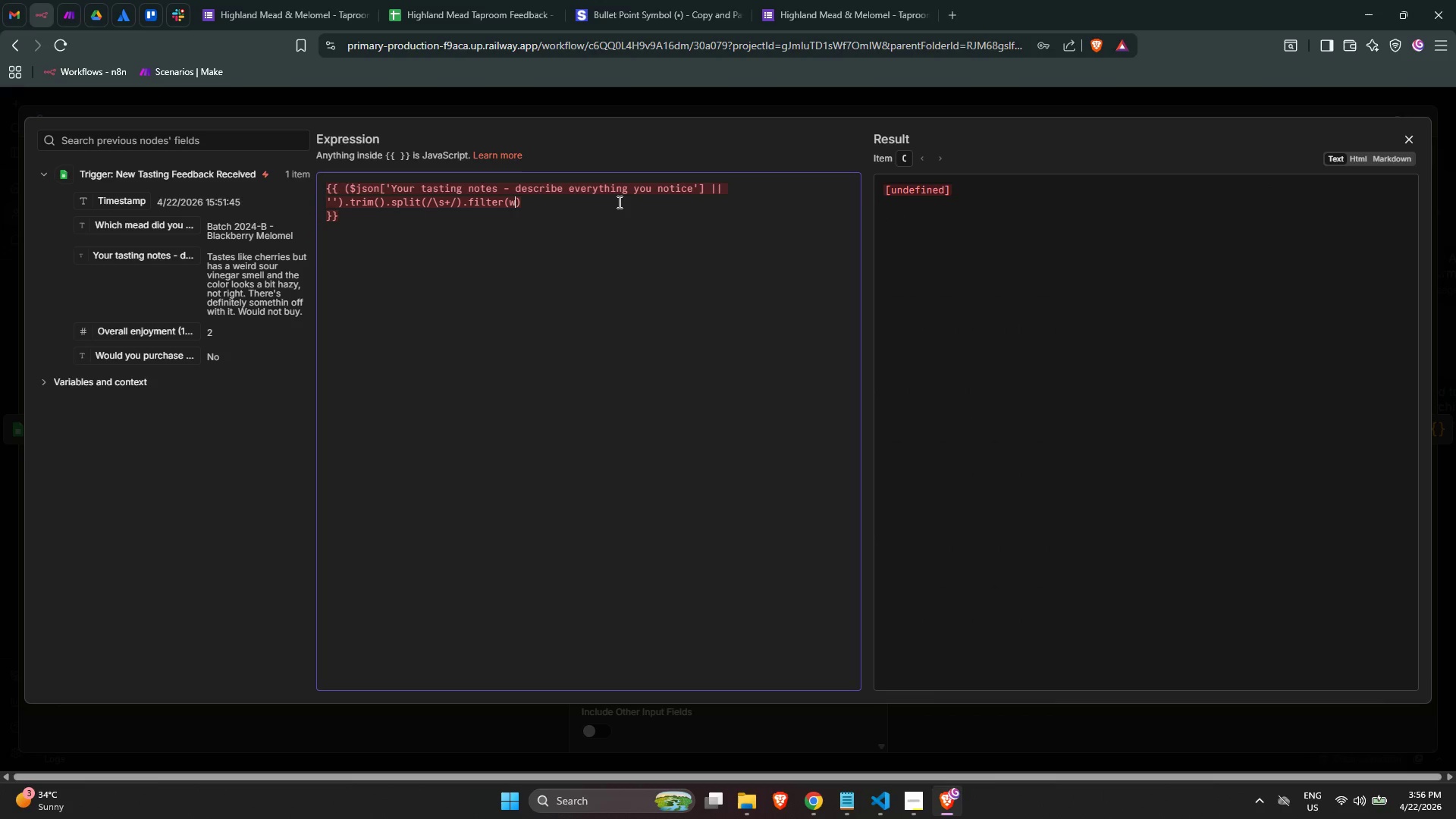 
key(Alt+AltLeft)
 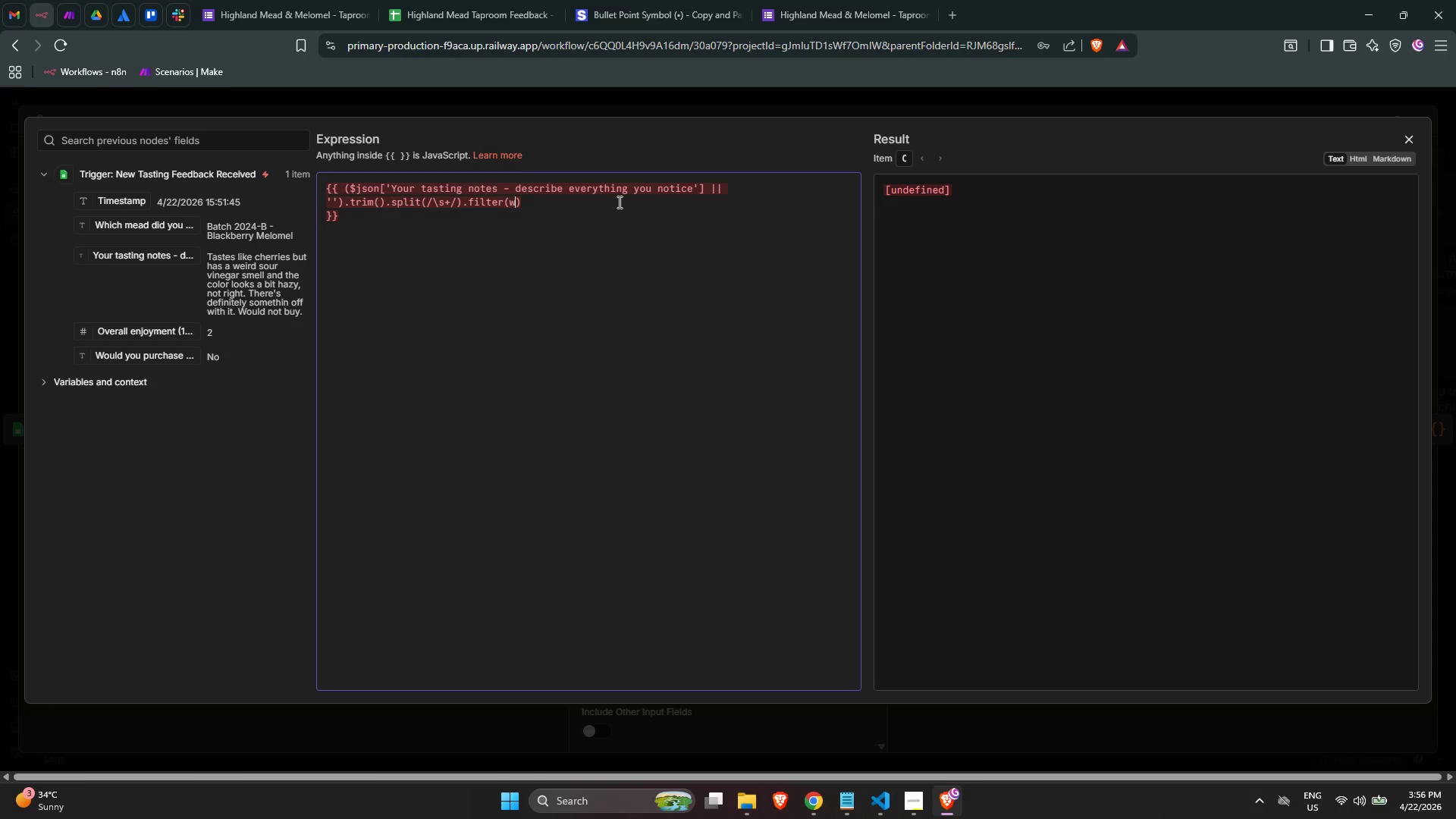 
key(Alt+Tab)
 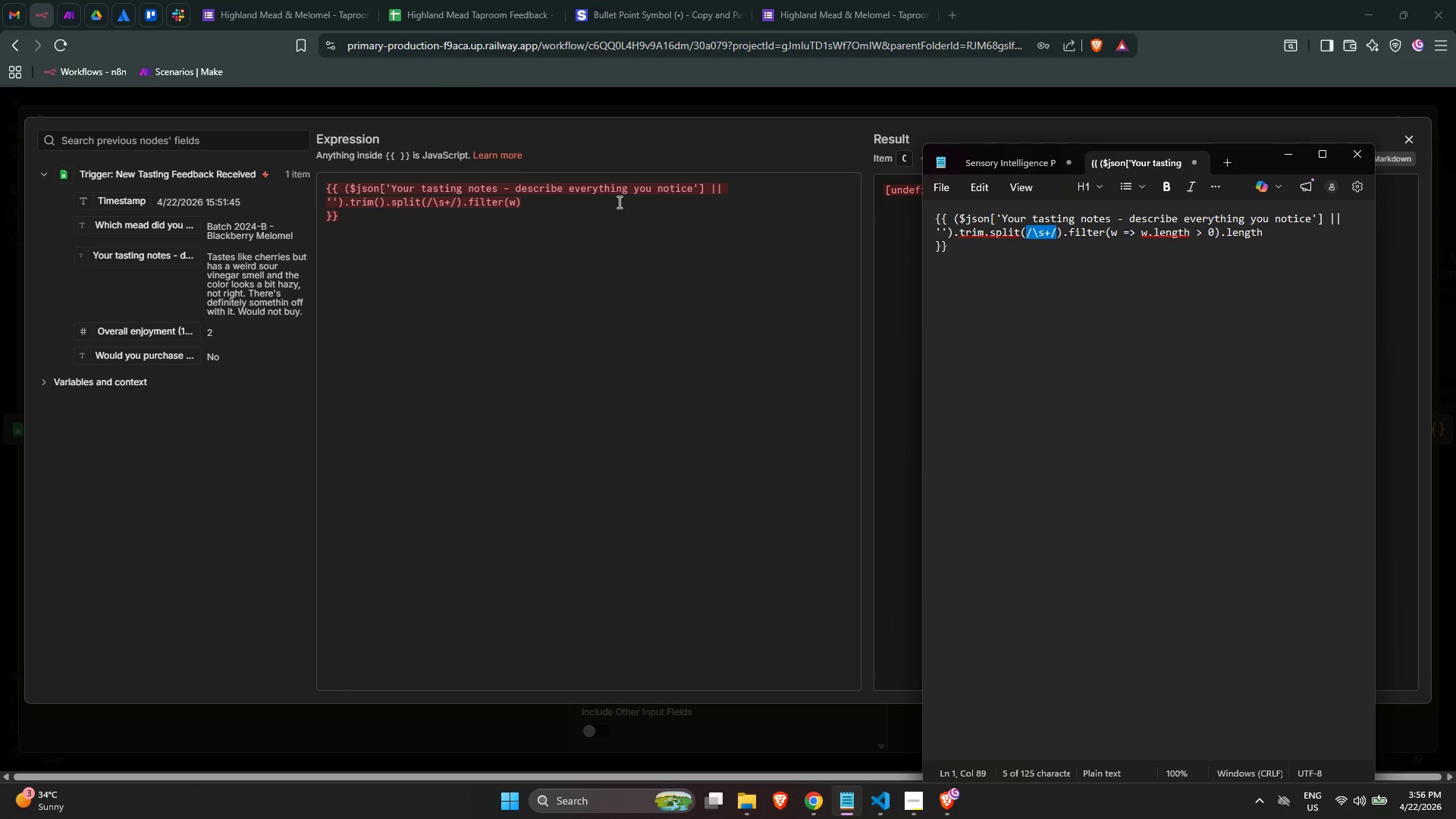 
key(Alt+AltLeft)
 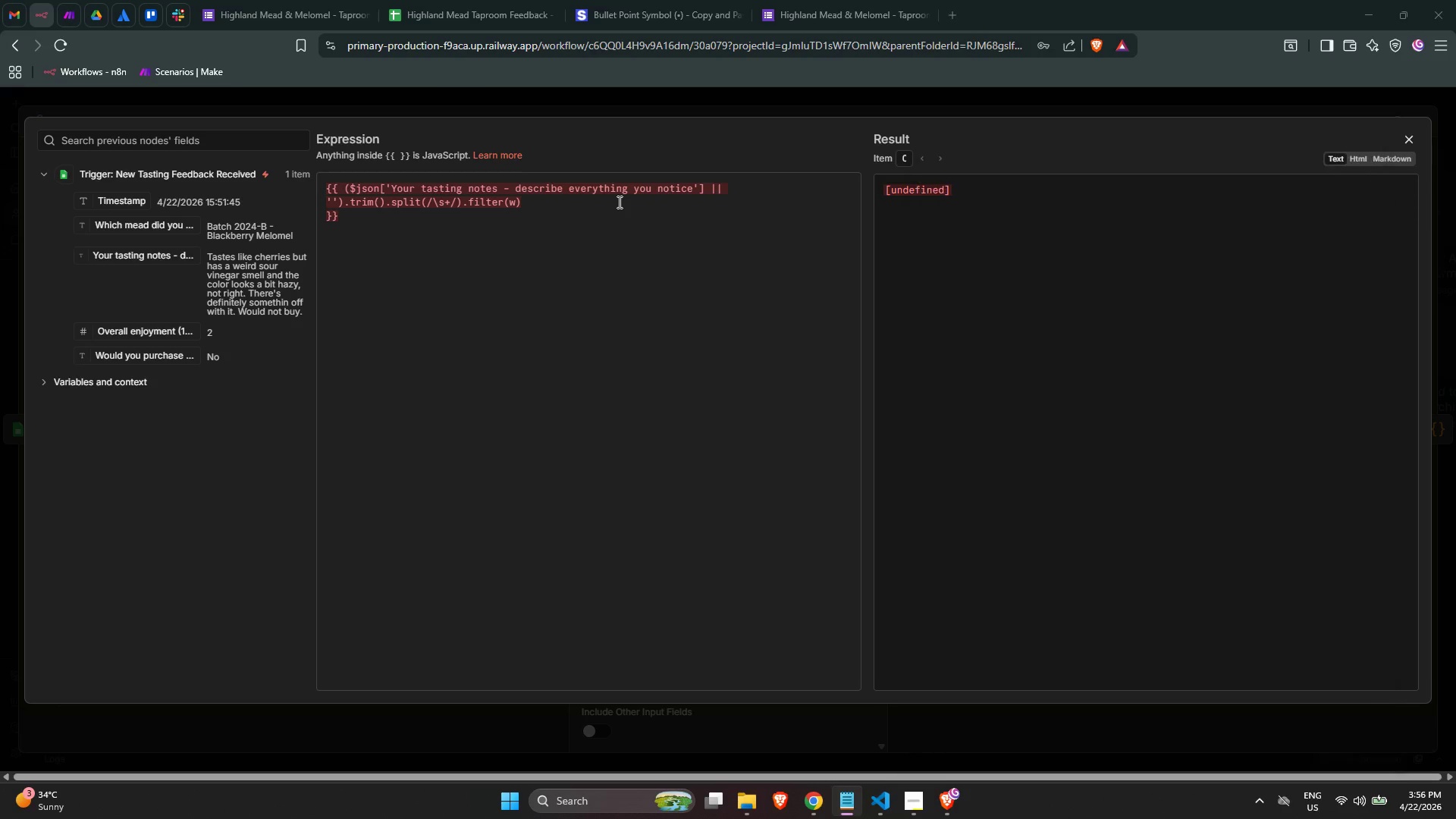 
key(Tab)
type( => w.length)
 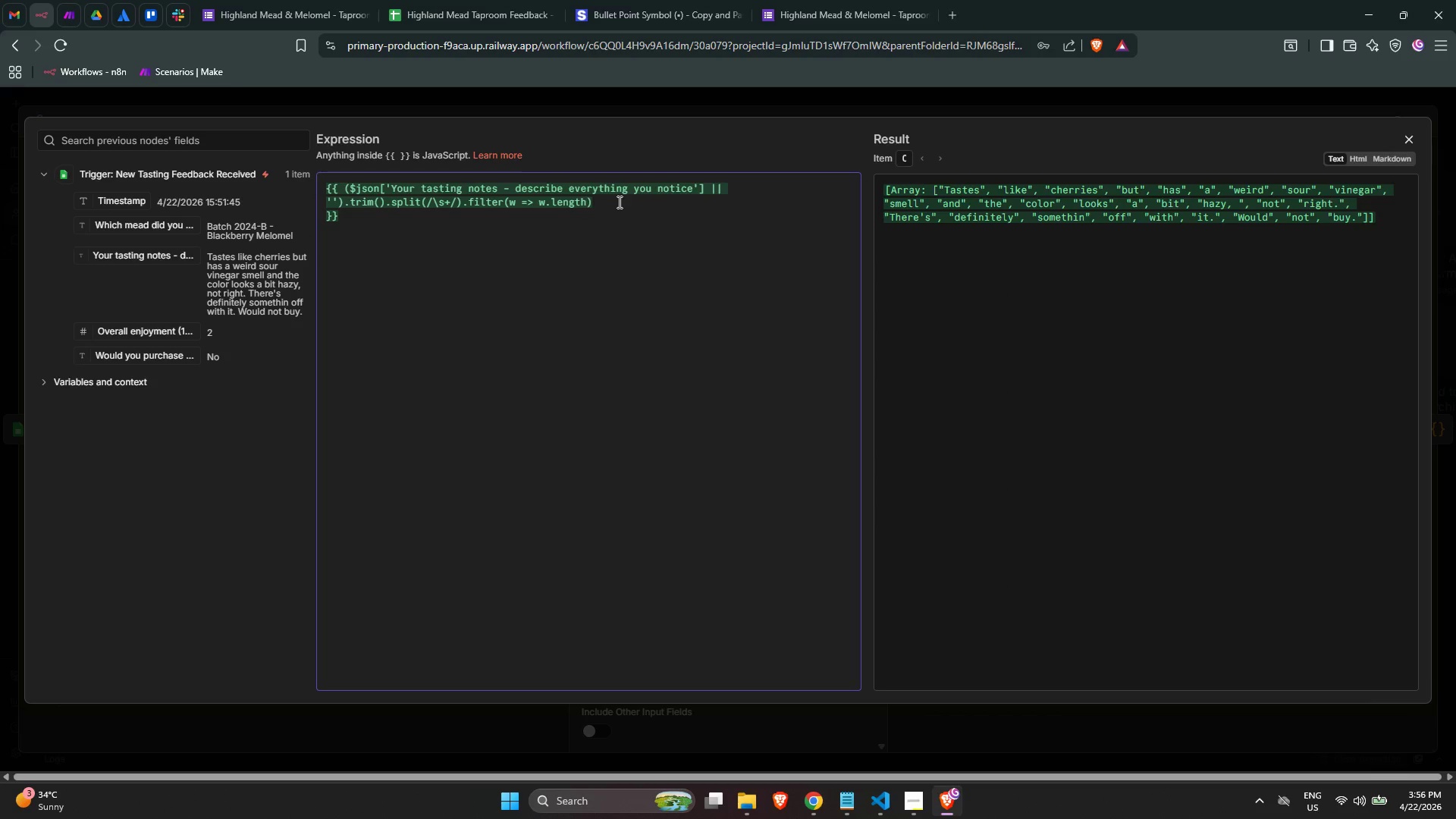 
key(Alt+AltLeft)
 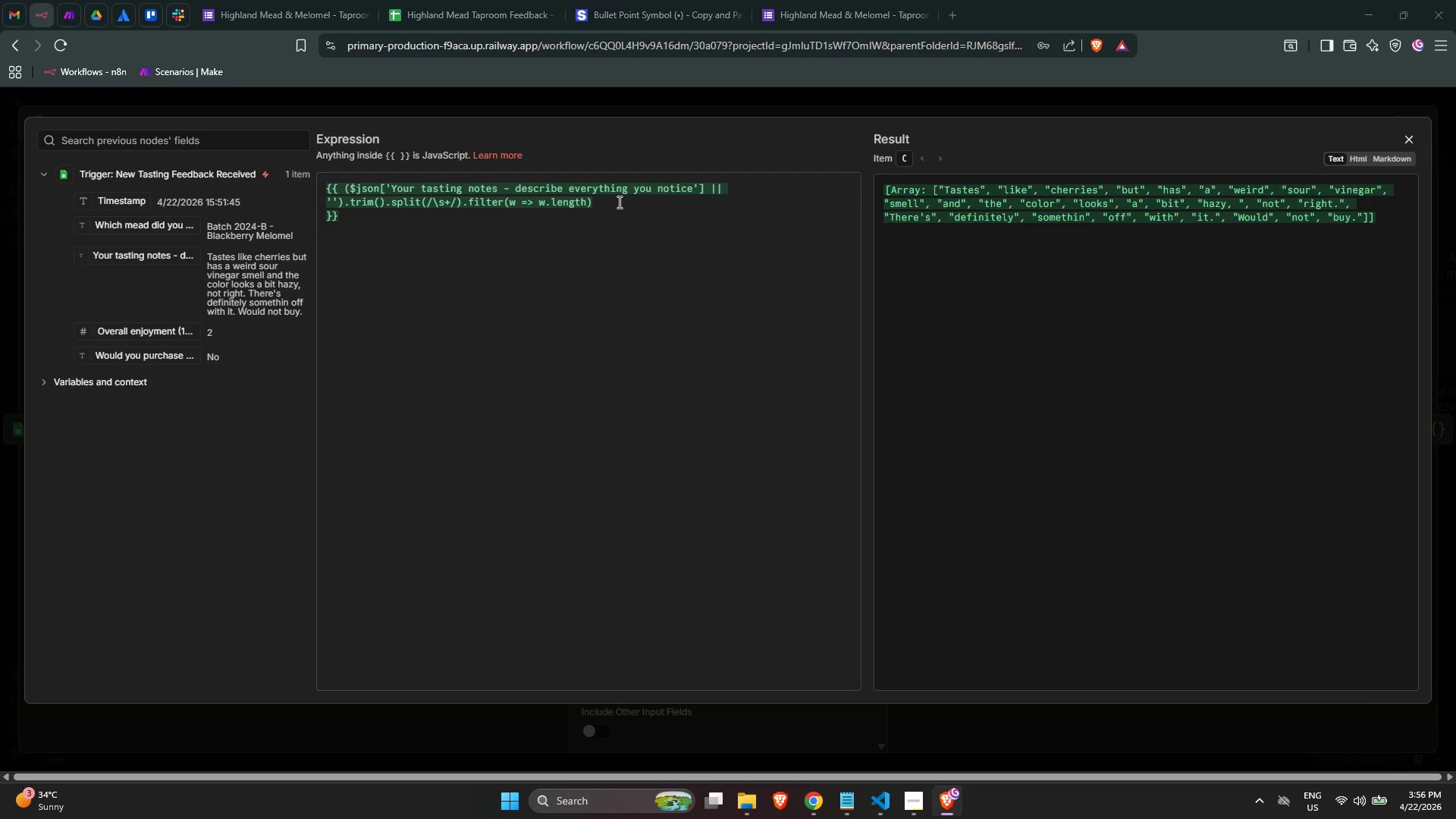 
key(Alt+Tab)
 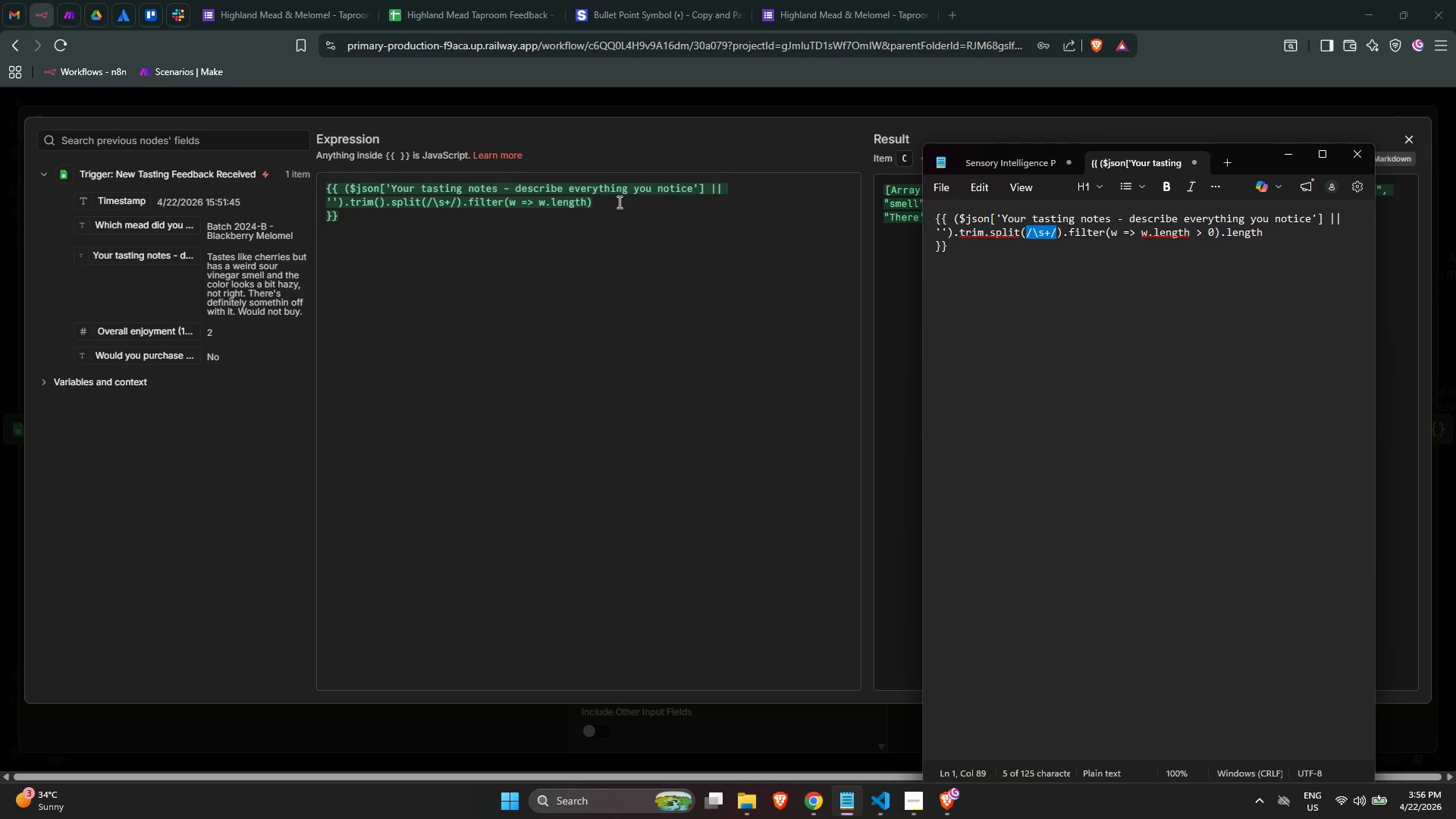 
key(Alt+AltLeft)
 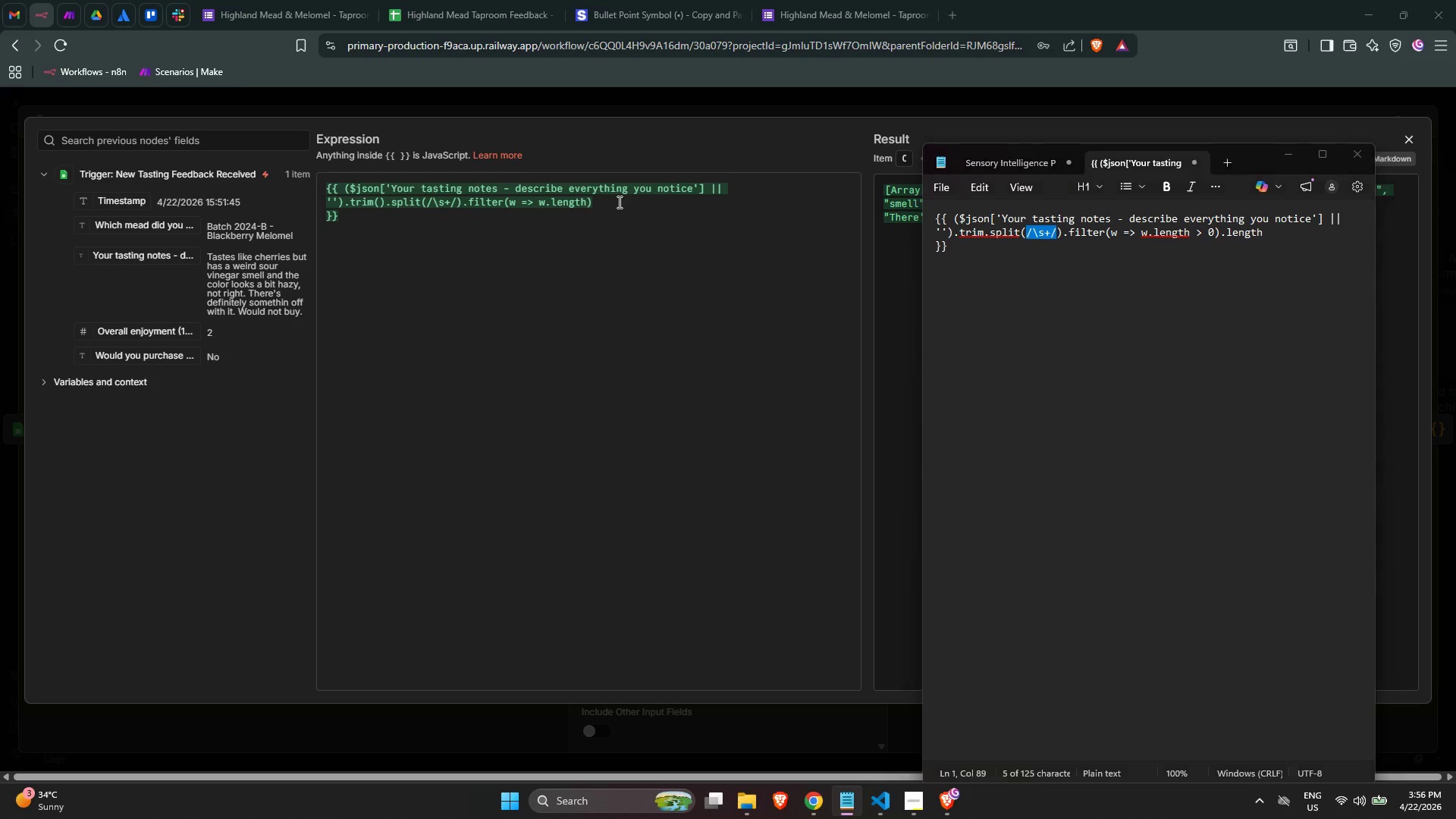 
key(Alt+Tab)
 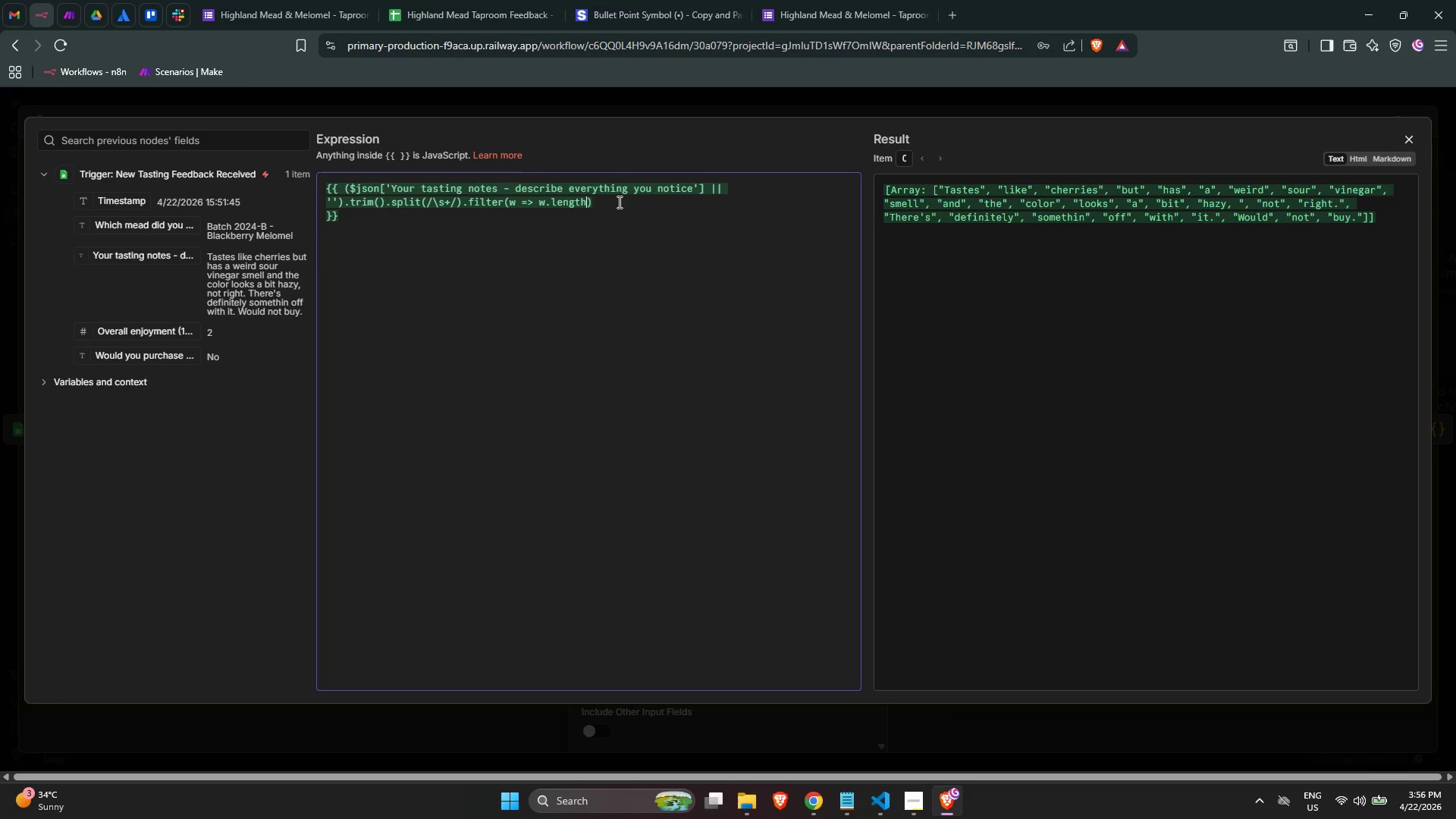 
key(Shift+Period)
 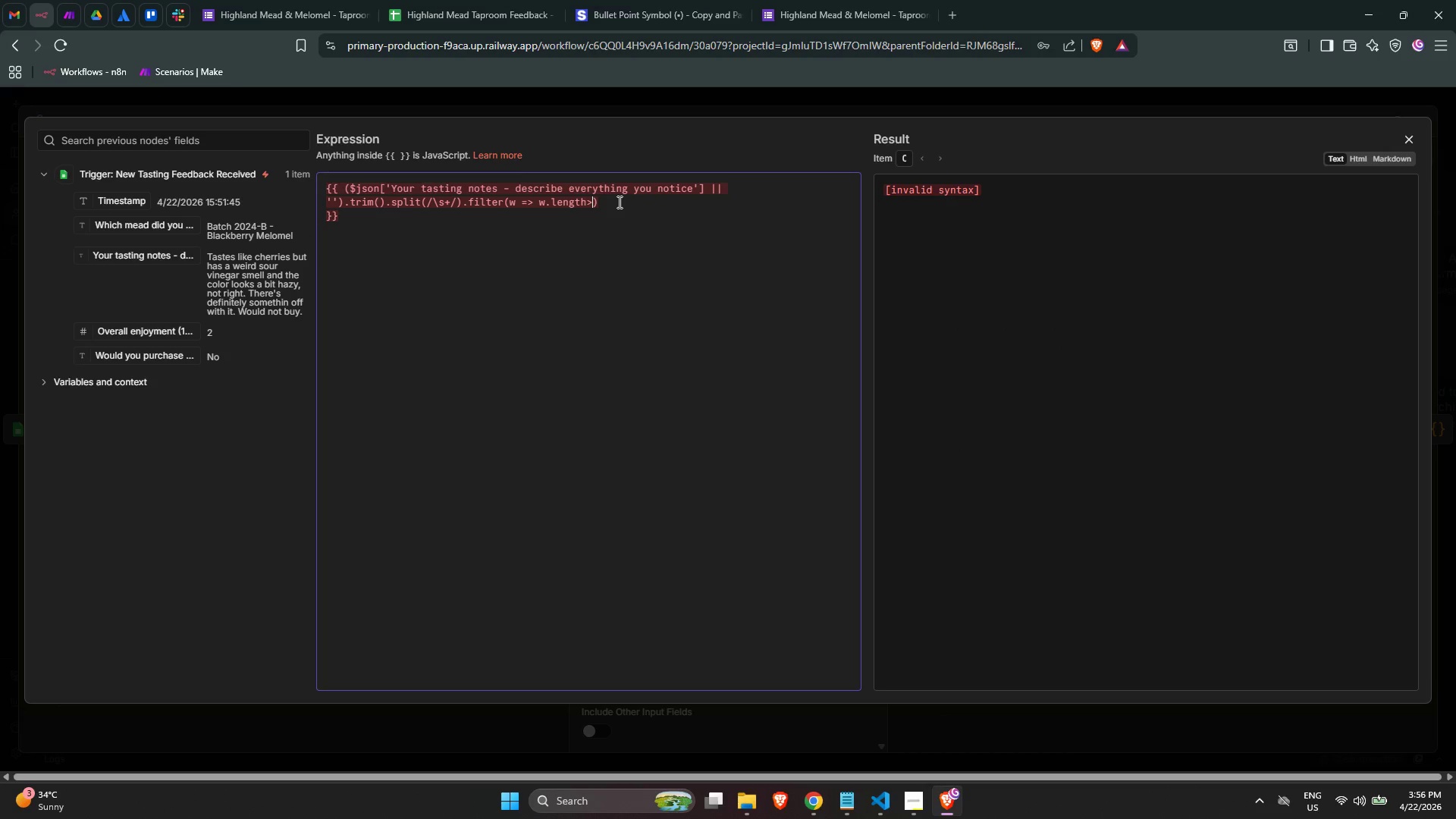 
key(Backspace)
 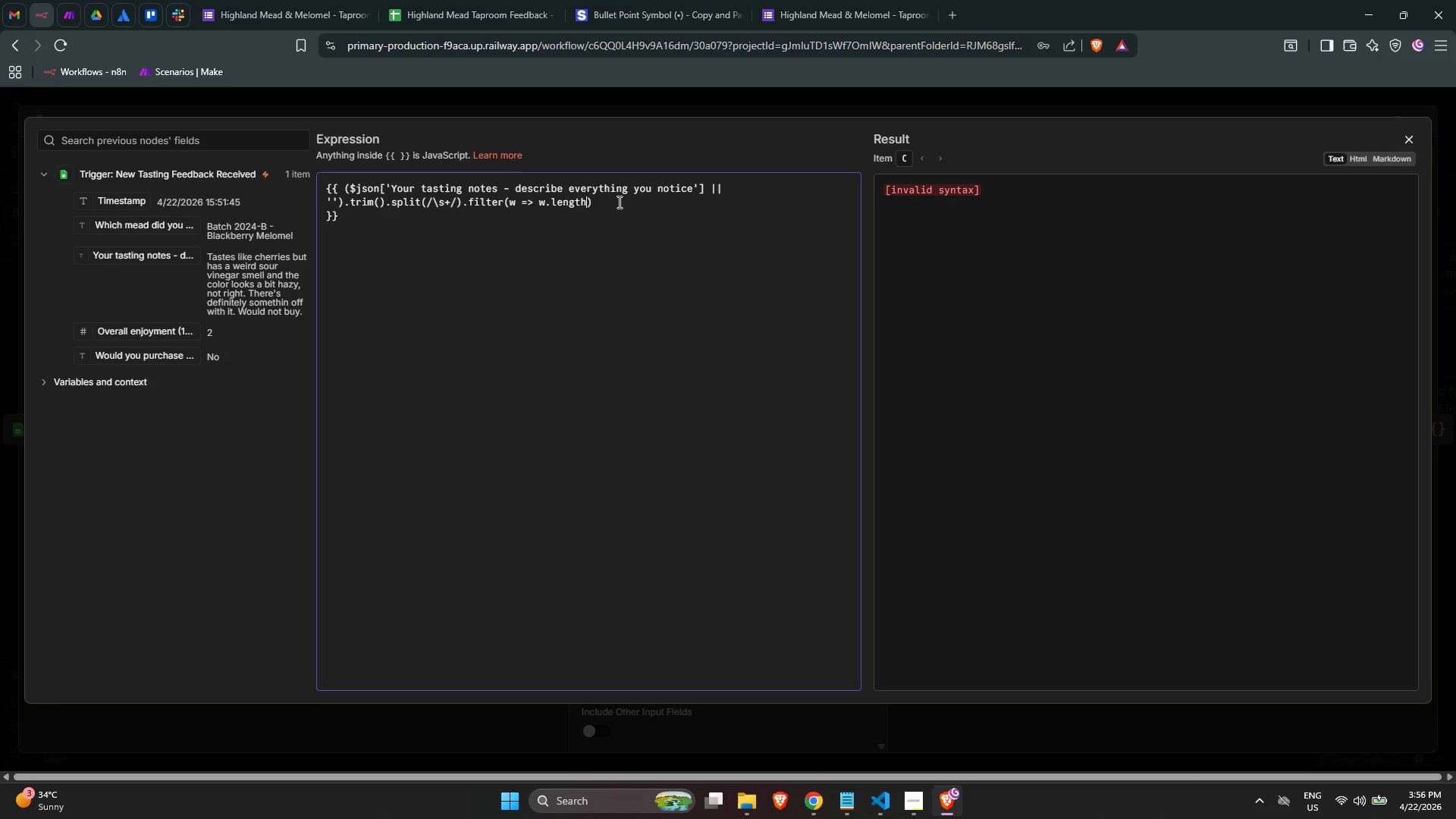 
key(Space)
 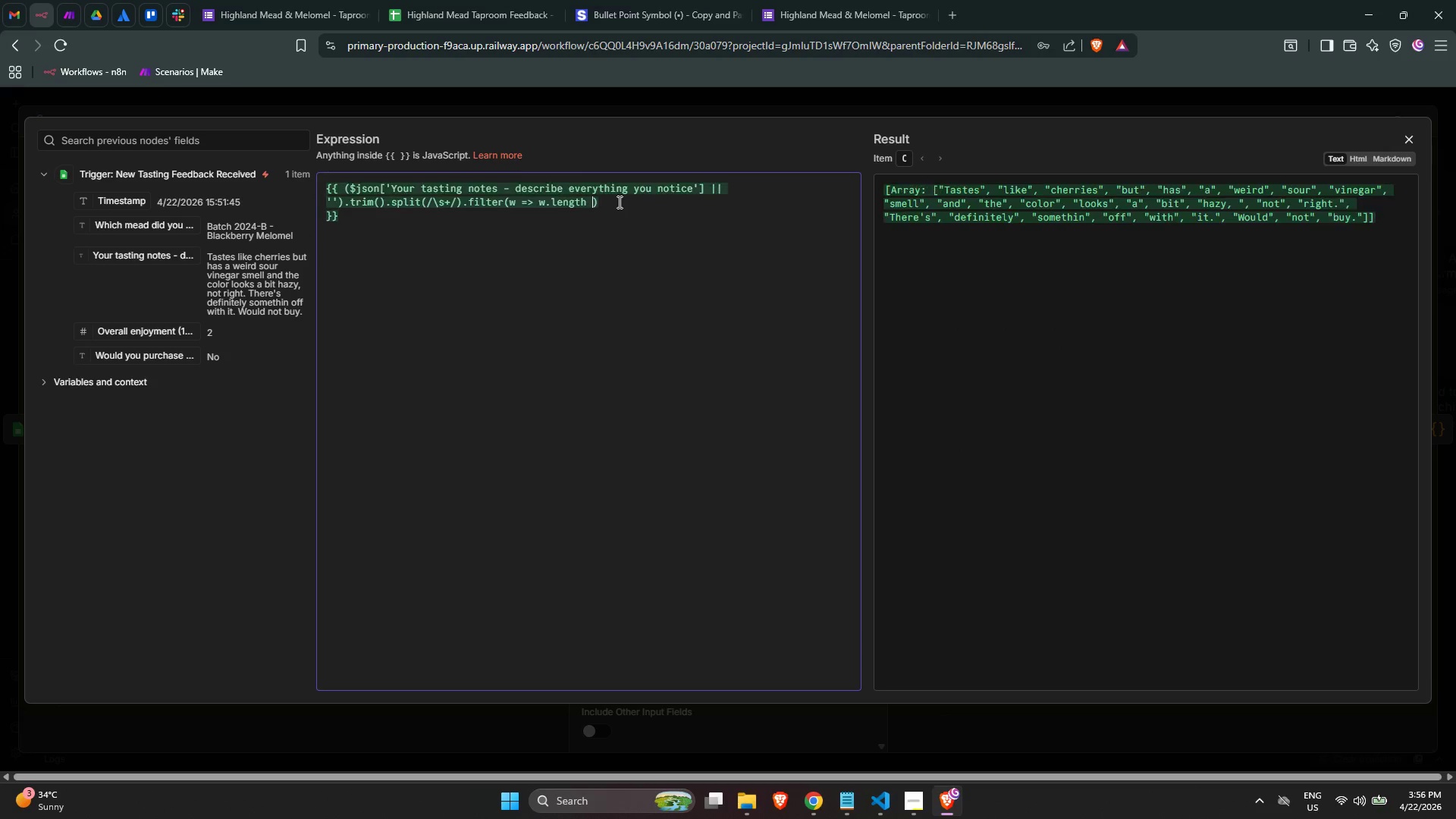 
key(Shift+Slash)
 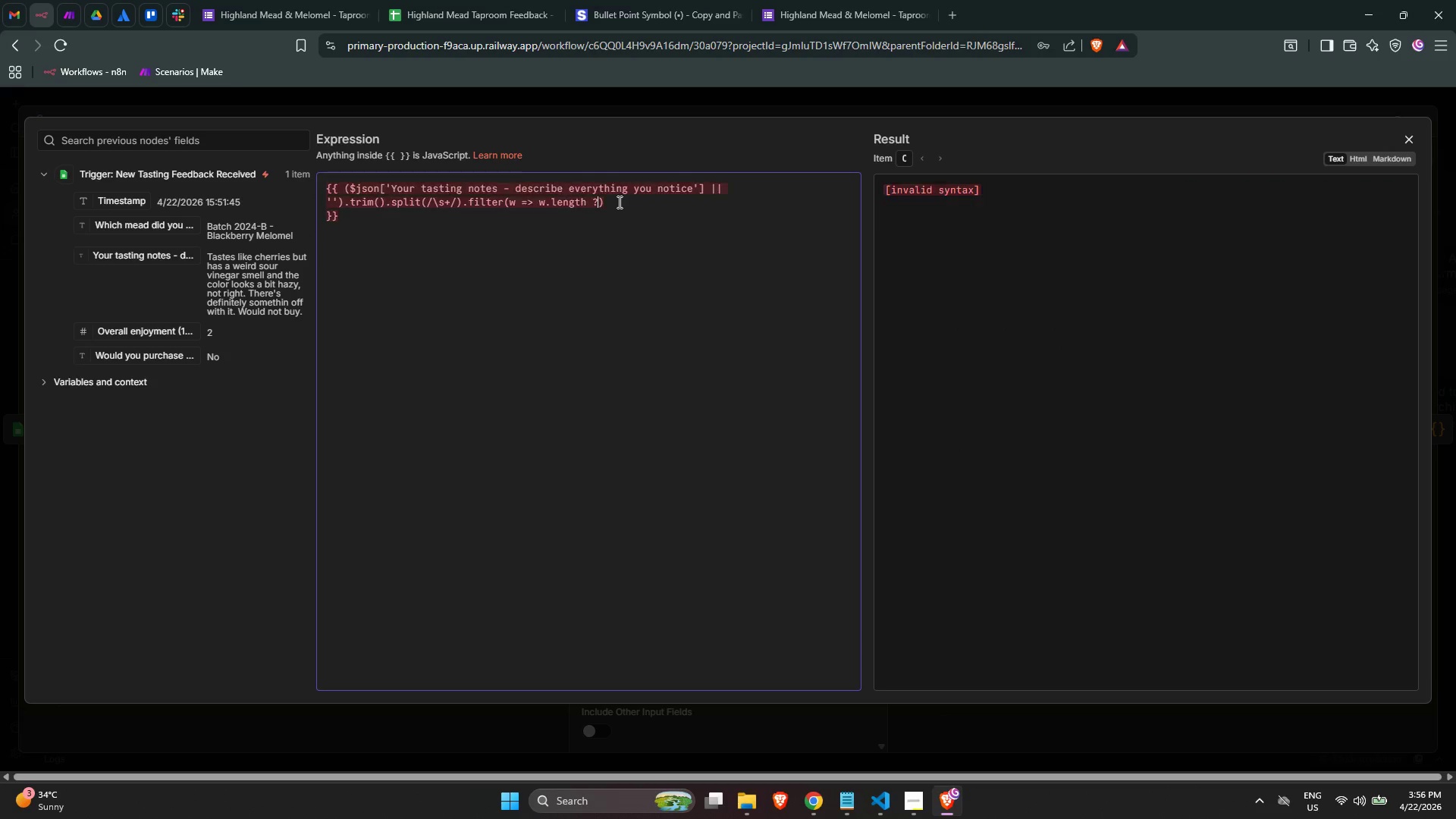 
key(Backspace)
 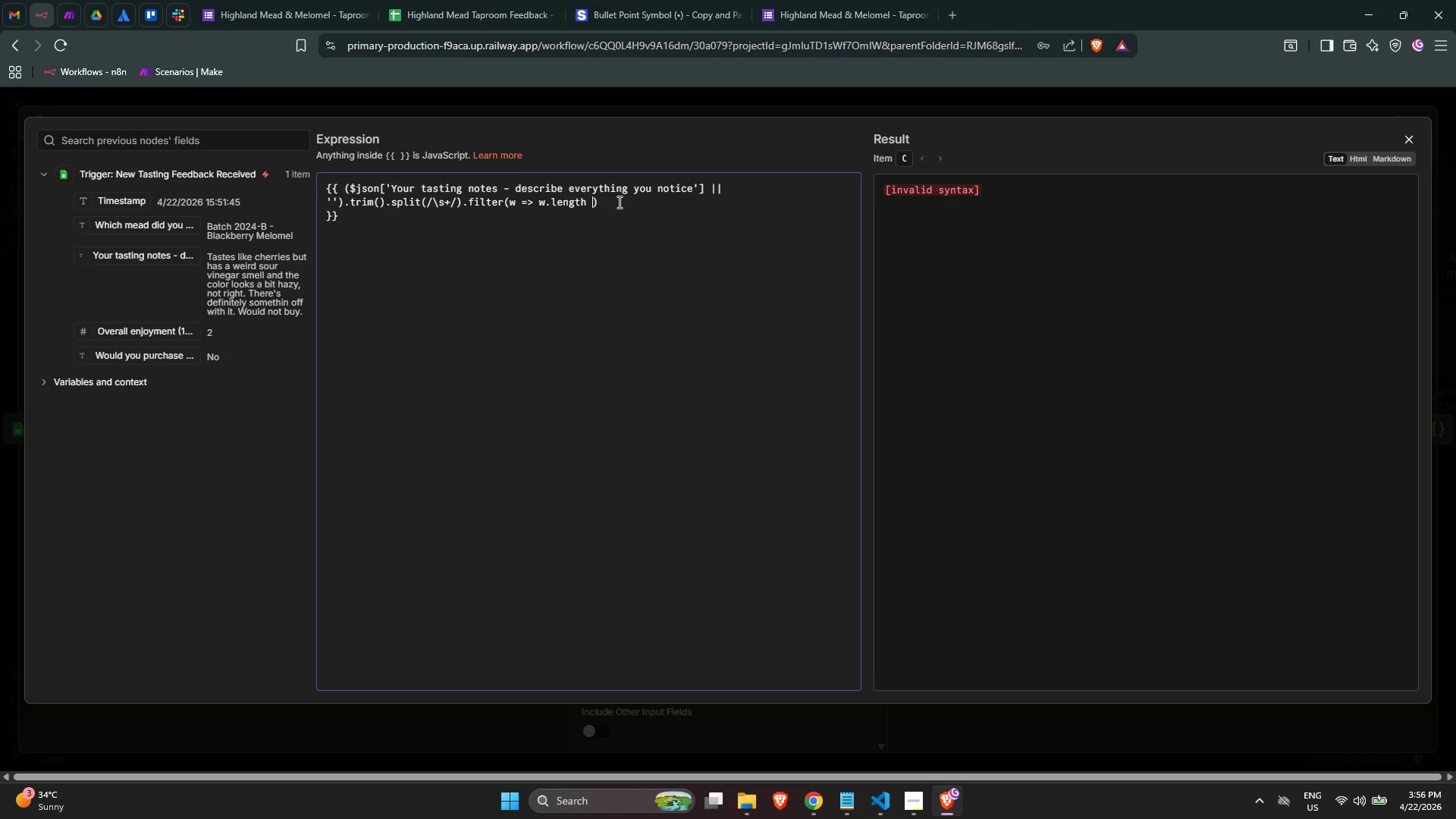 
key(Shift+ShiftLeft)
 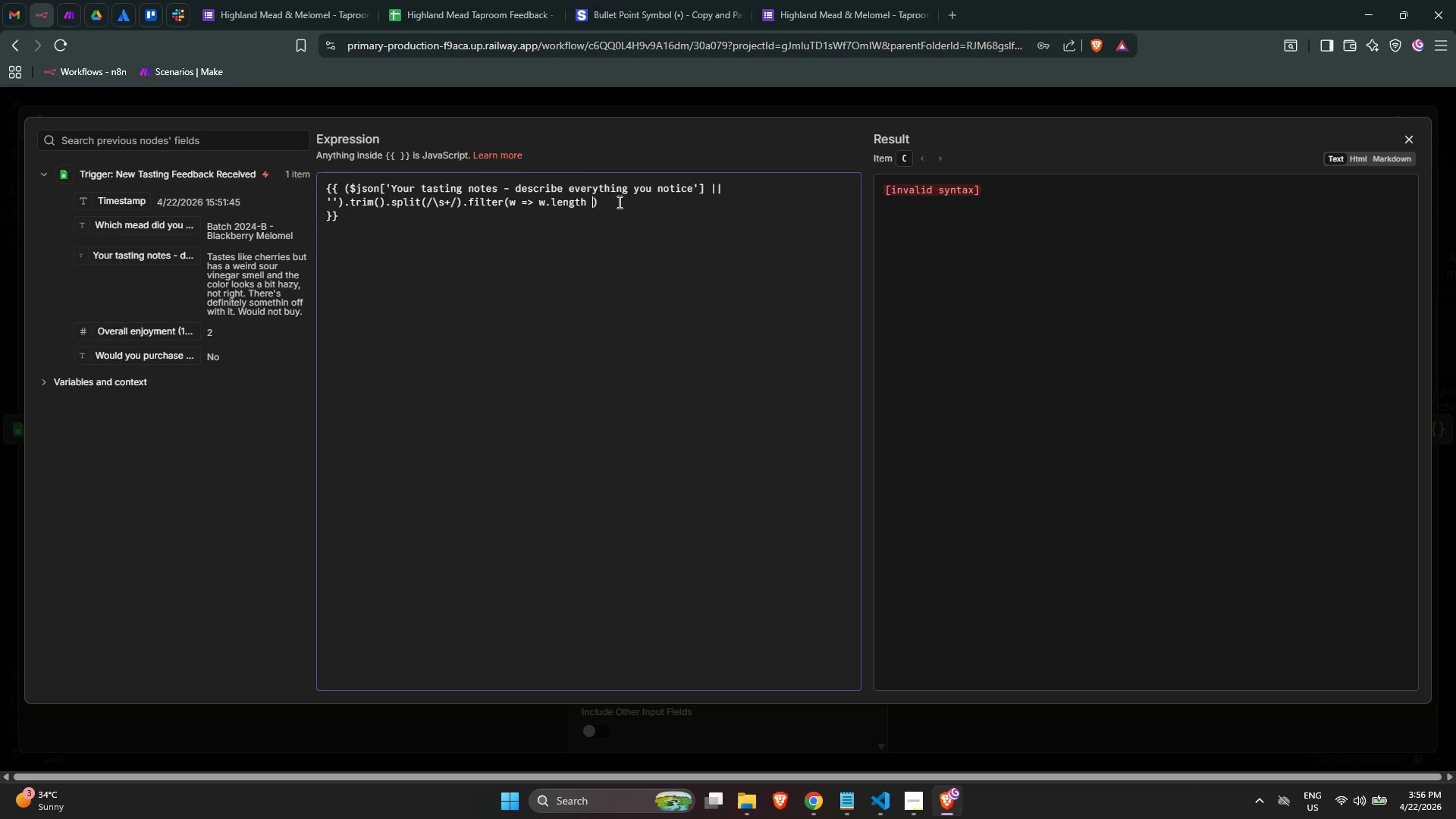 
key(Shift+Period)
 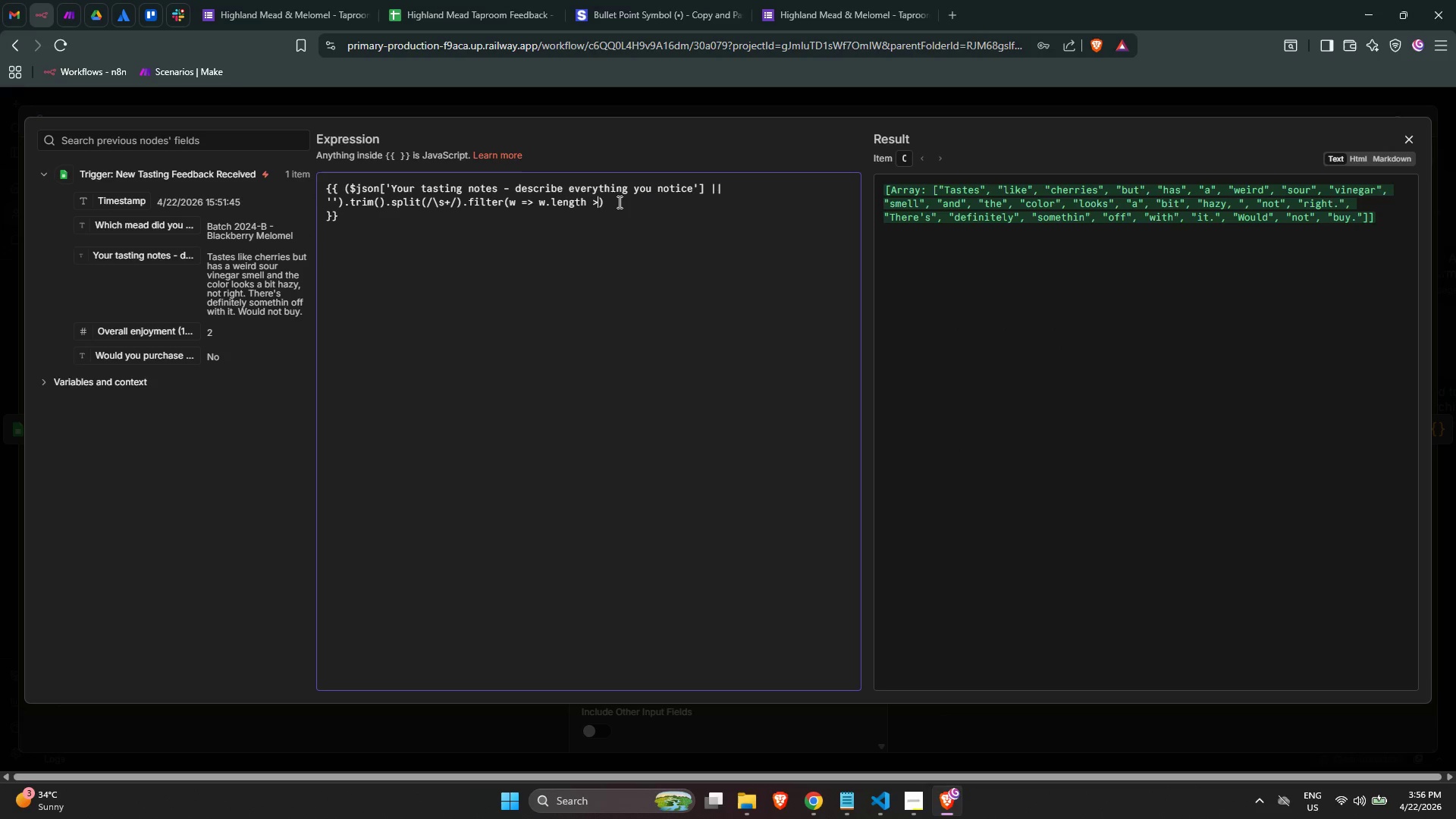 
key(Space)
 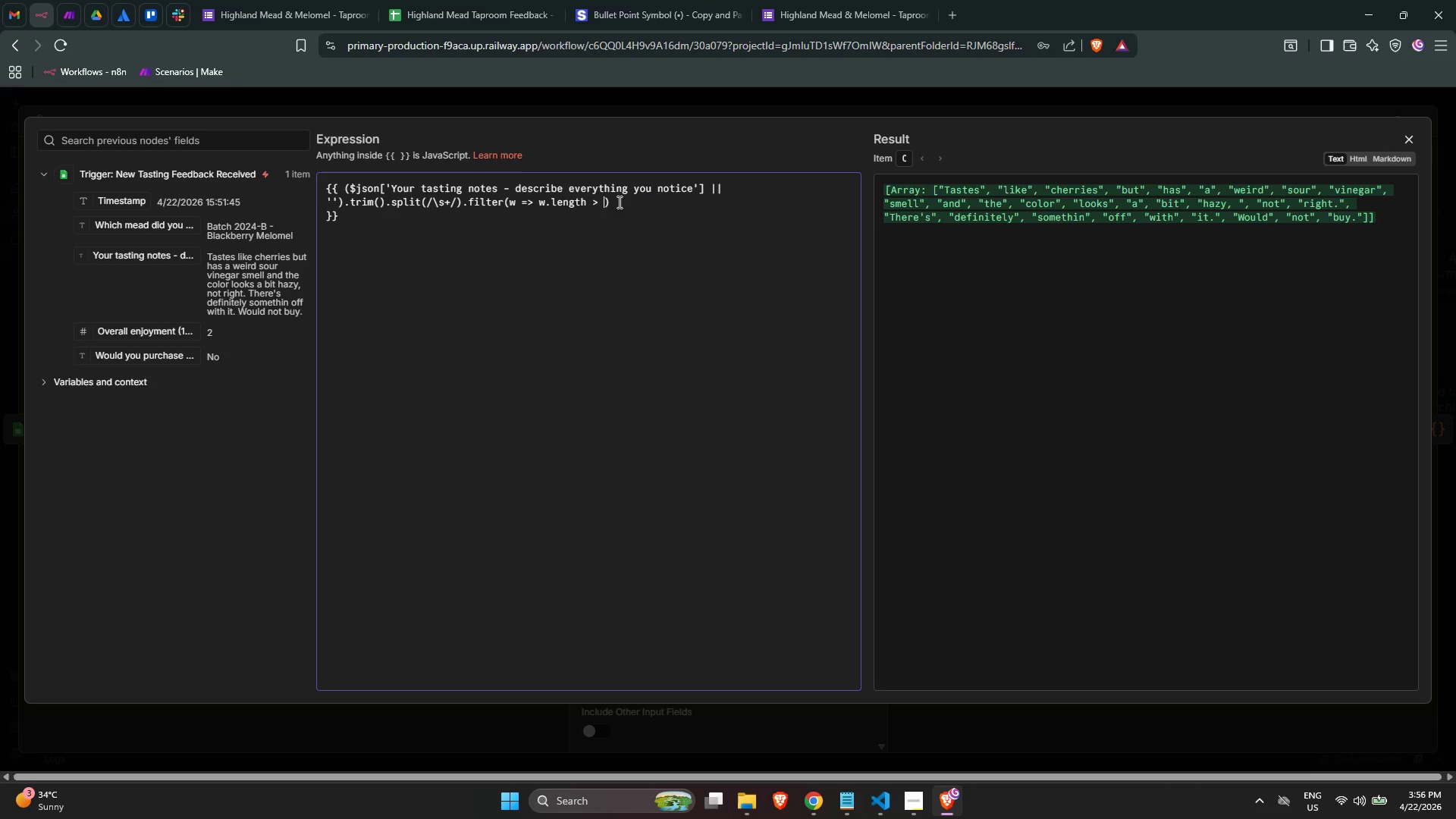 
key(0)
 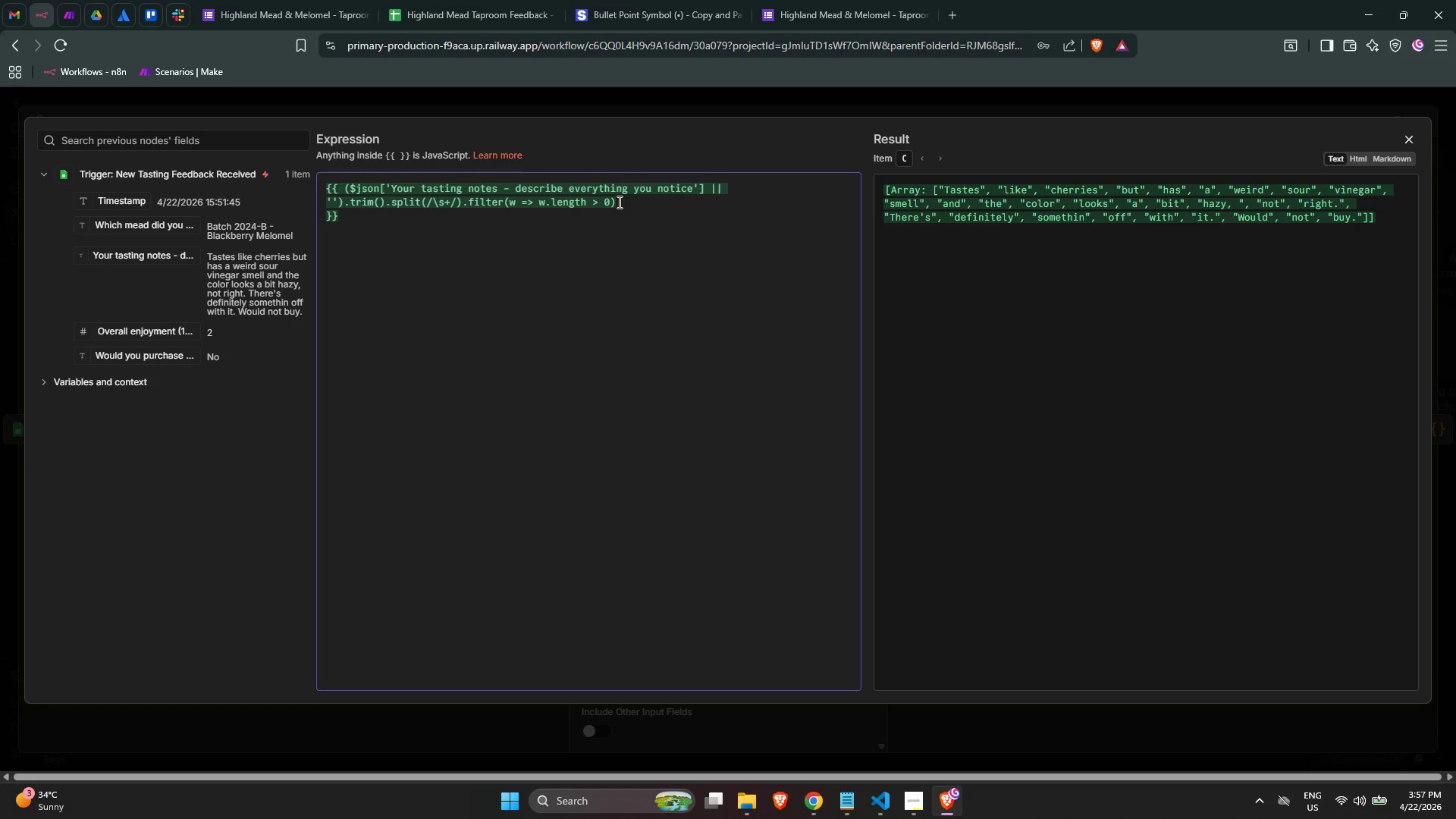 
key(ArrowRight)
 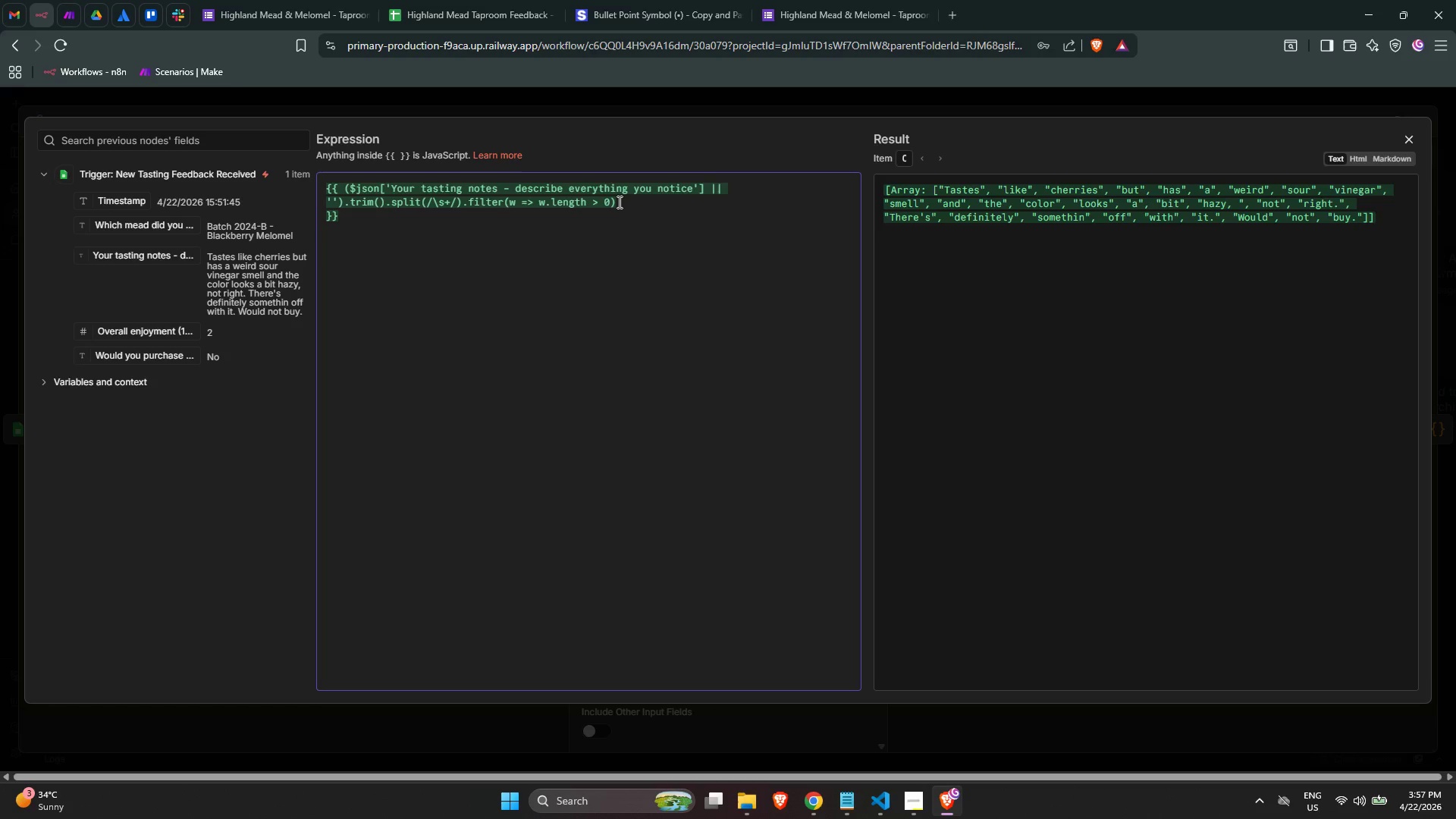 
type(.length)
 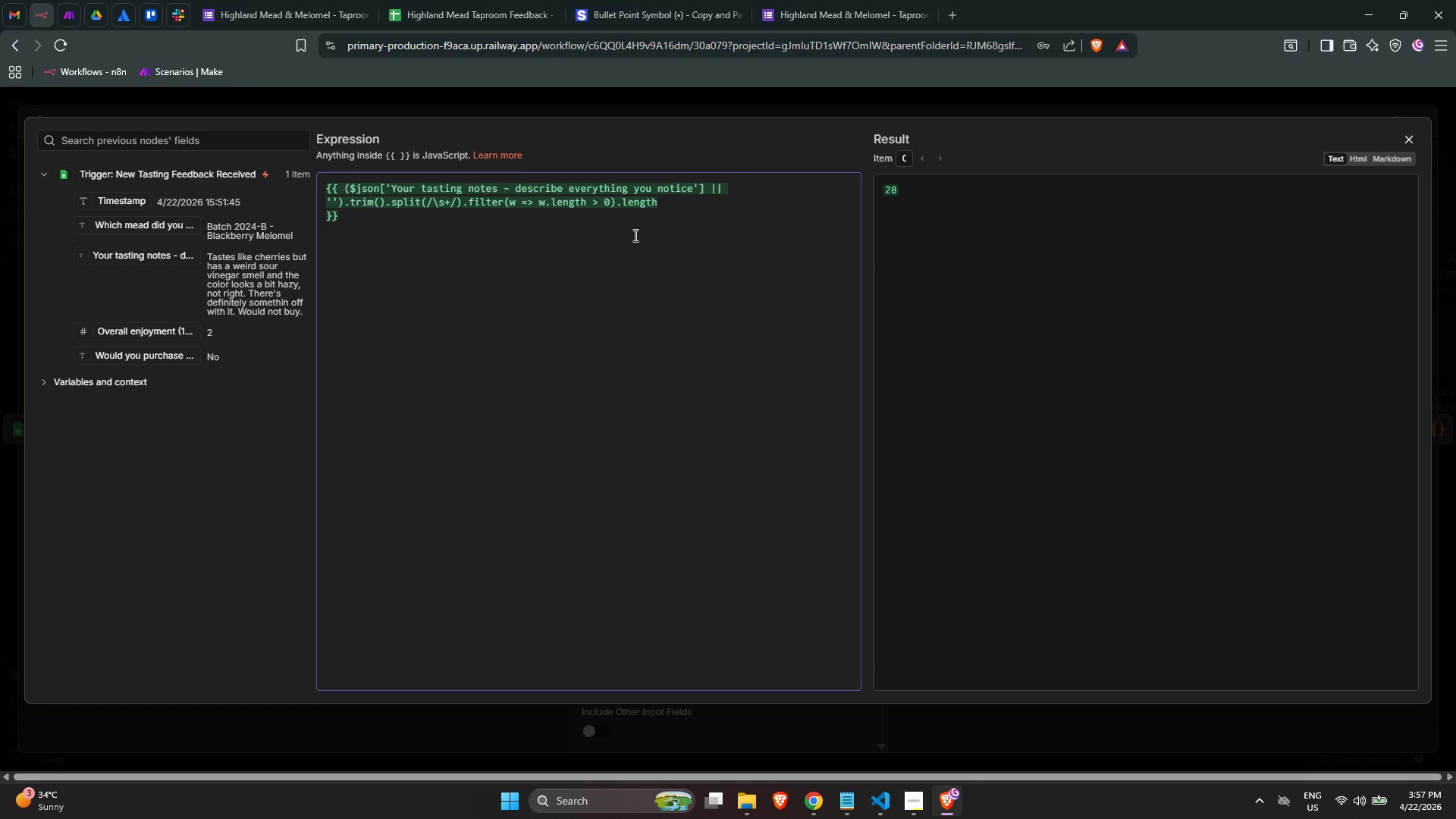 
key(Alt+AltLeft)
 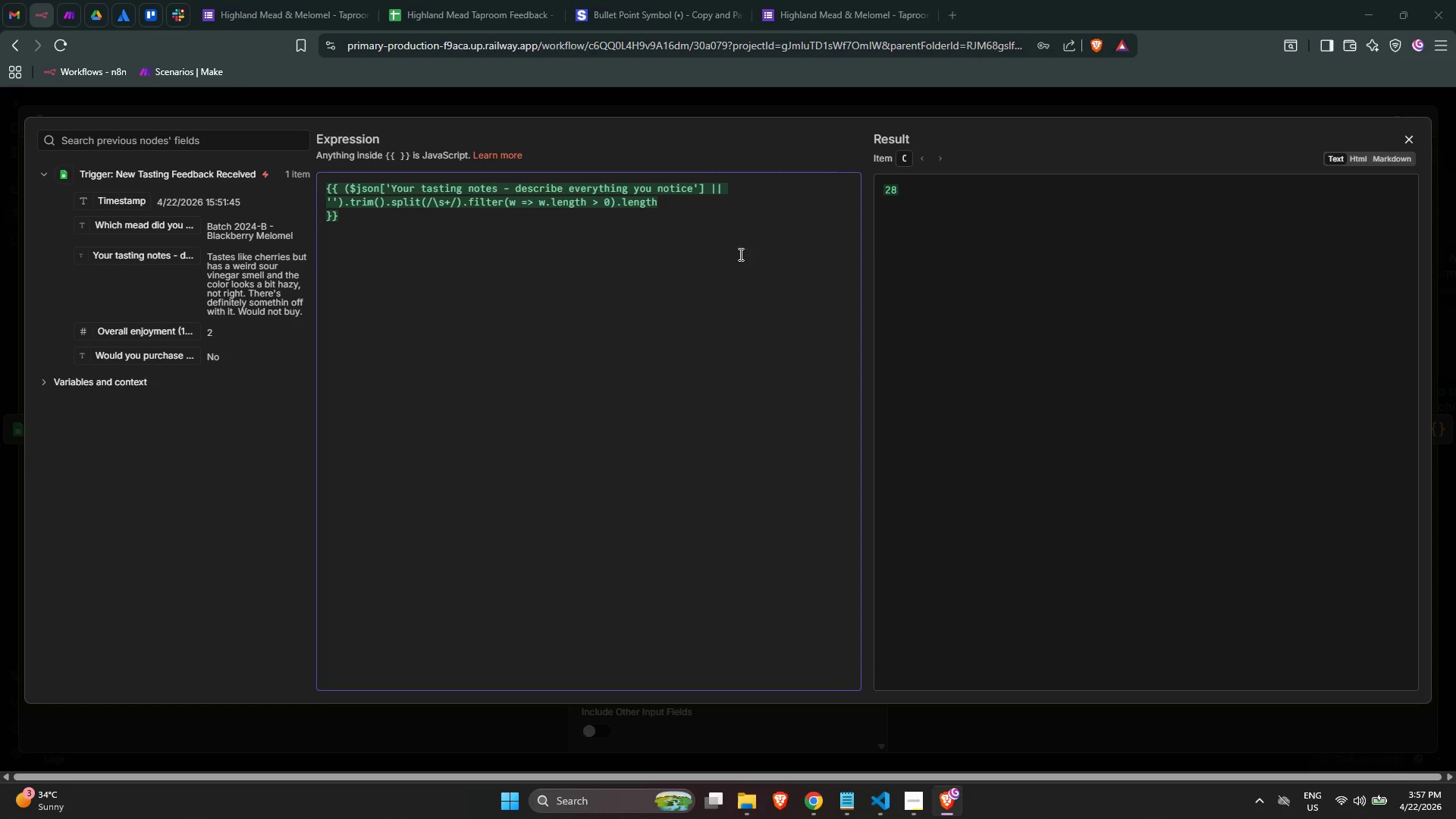 
key(Alt+Tab)
 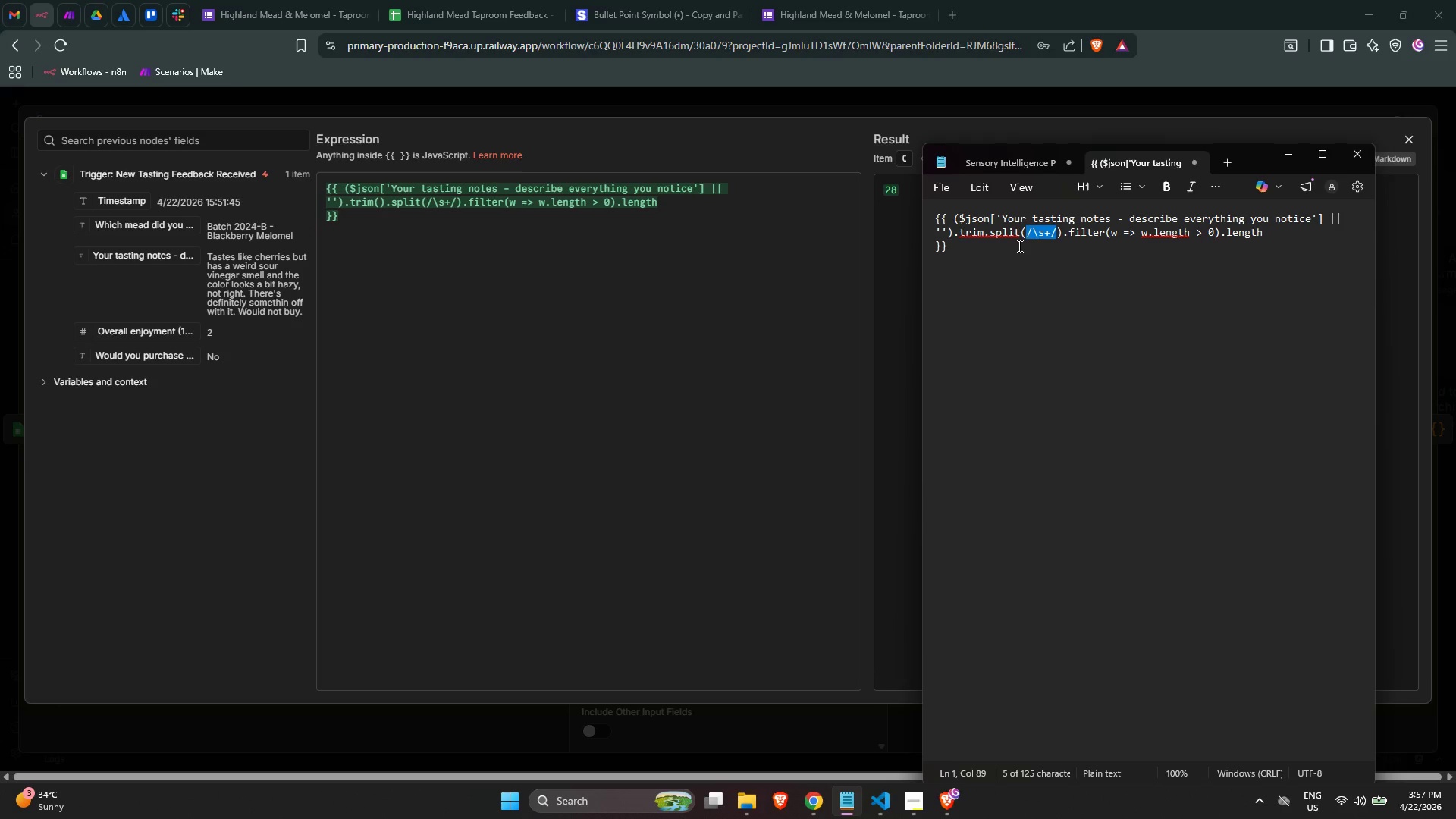 
wait(6.34)
 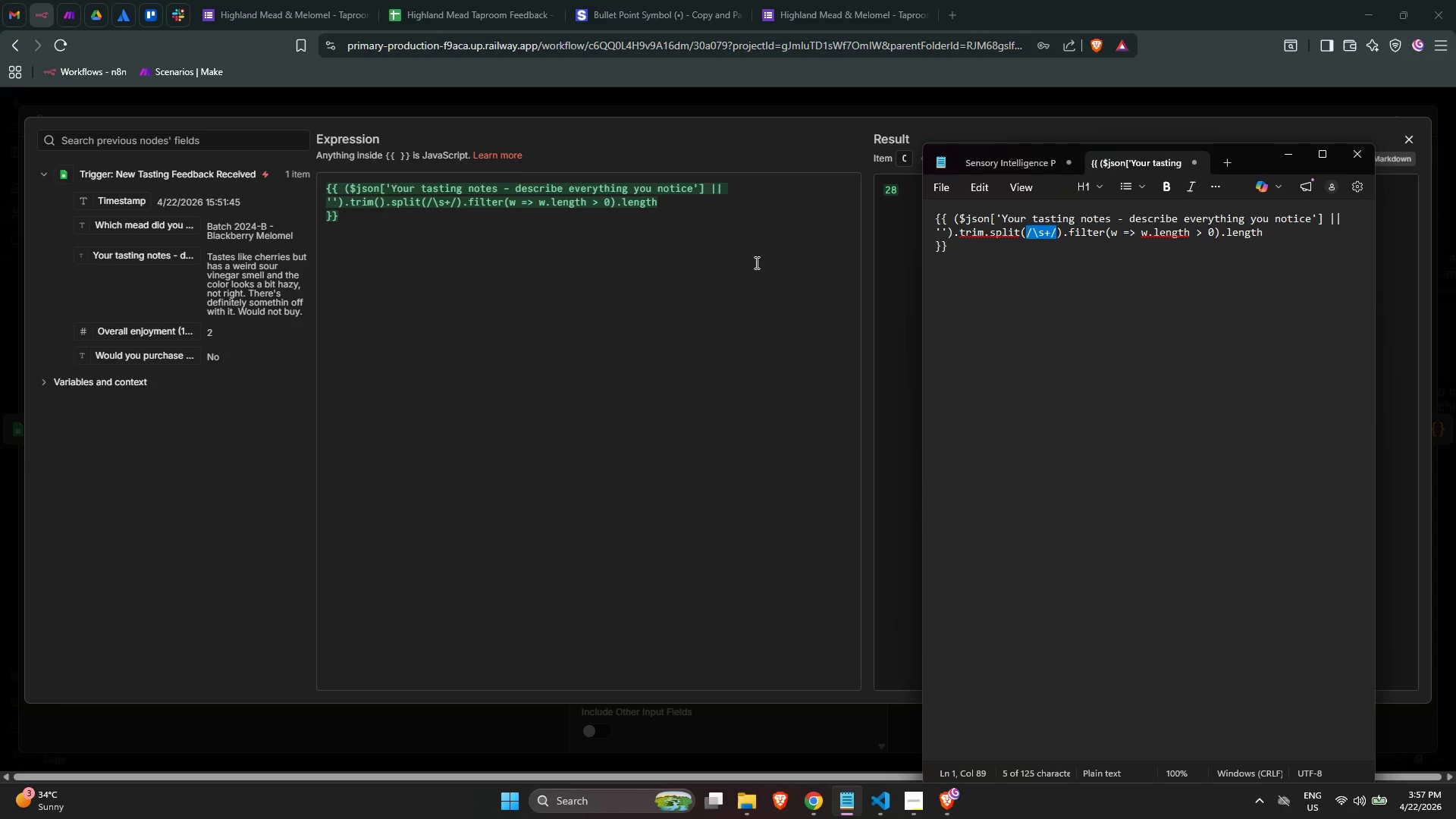 
left_click([463, 237])
 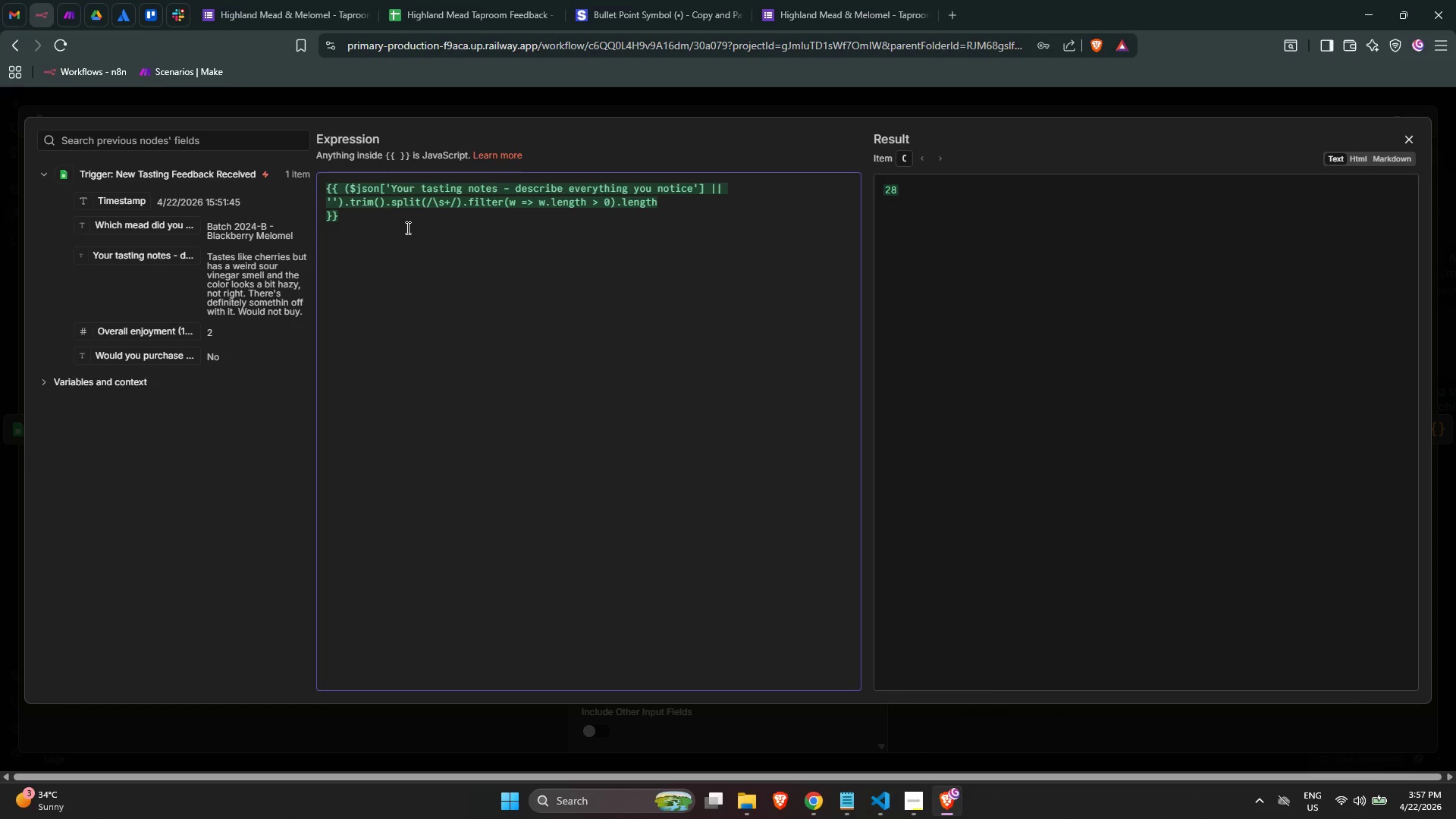 
left_click([406, 227])
 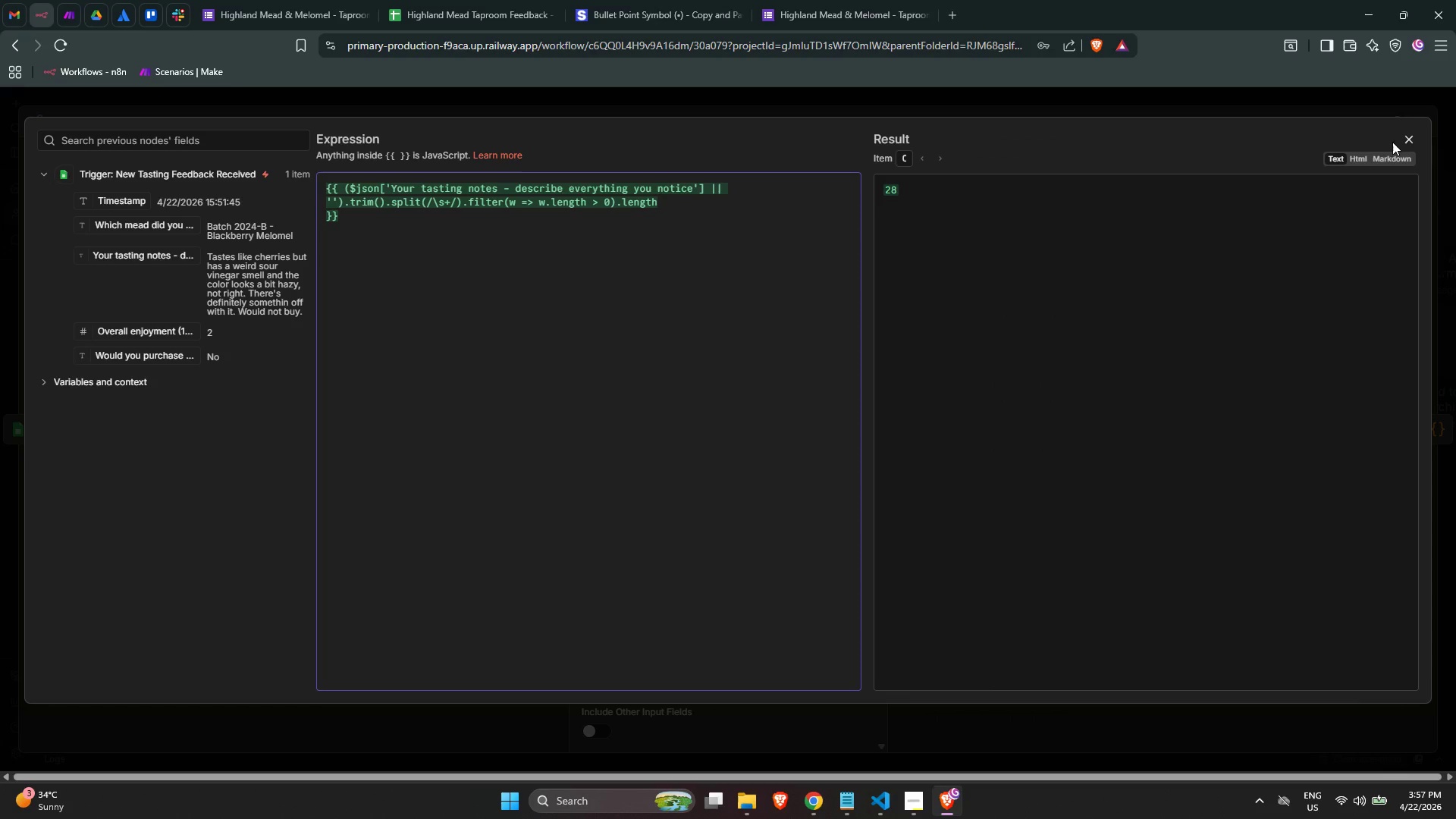 
left_click([1406, 139])
 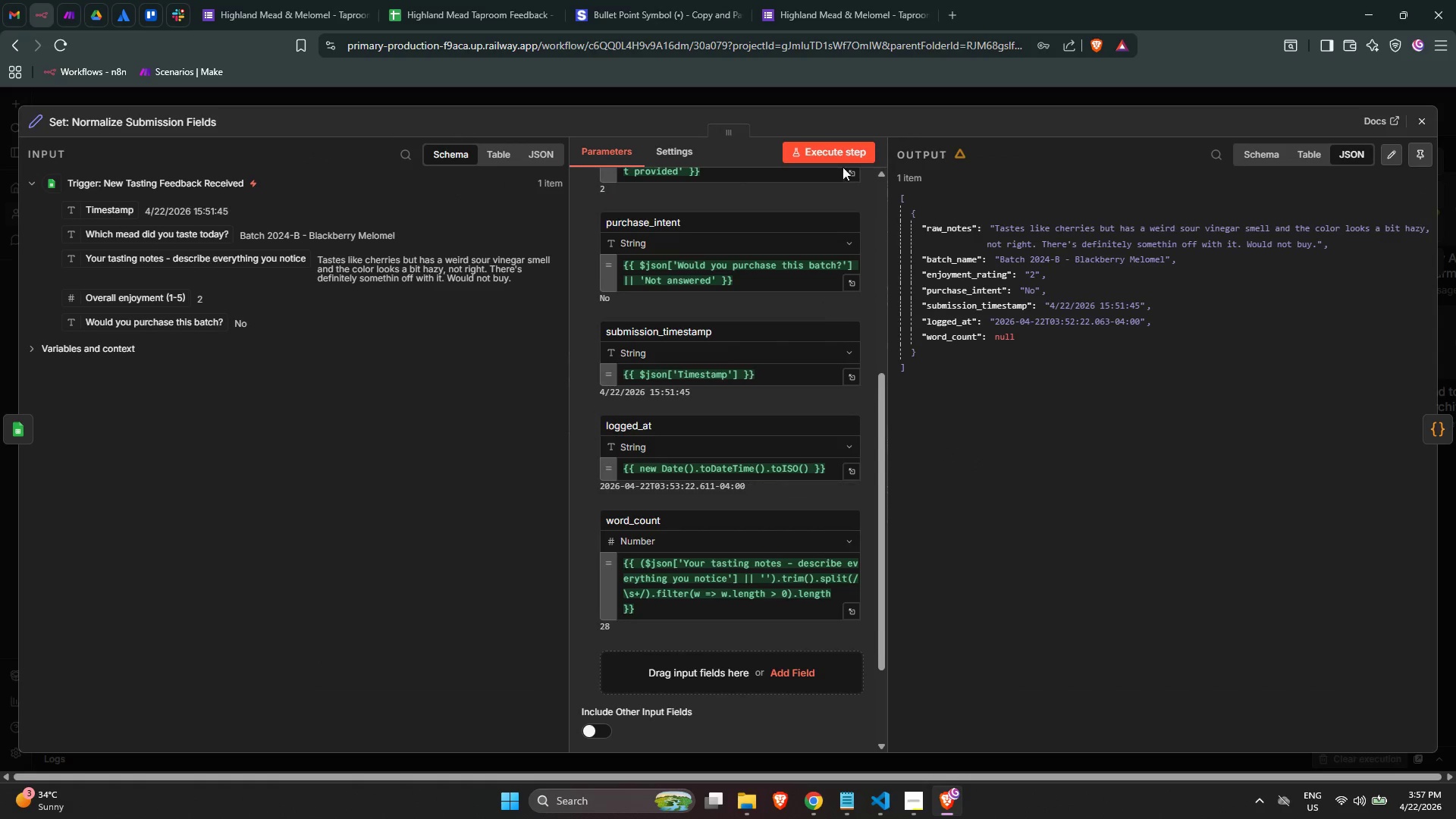 
left_click([841, 153])
 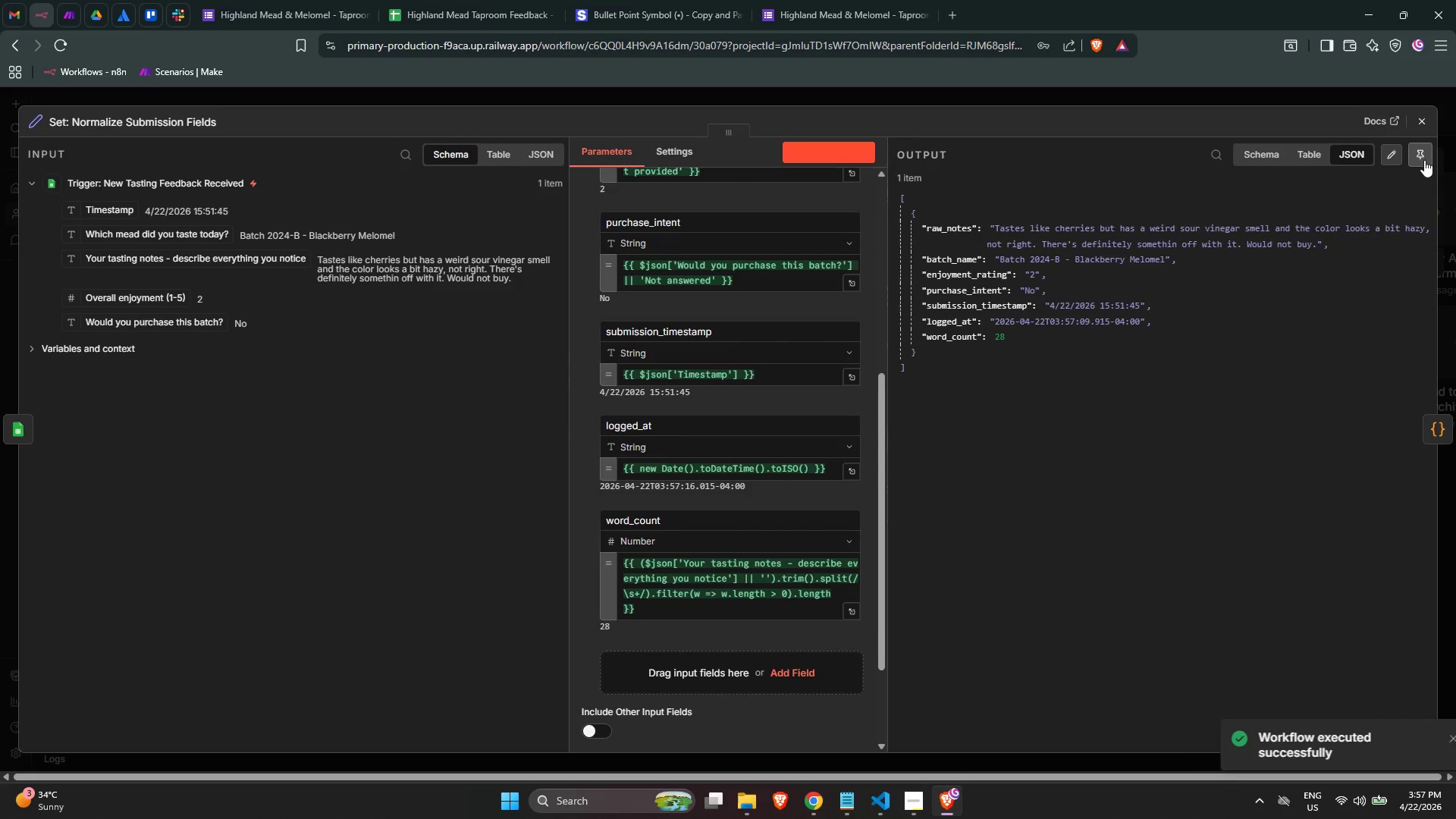 
left_click([1422, 130])
 